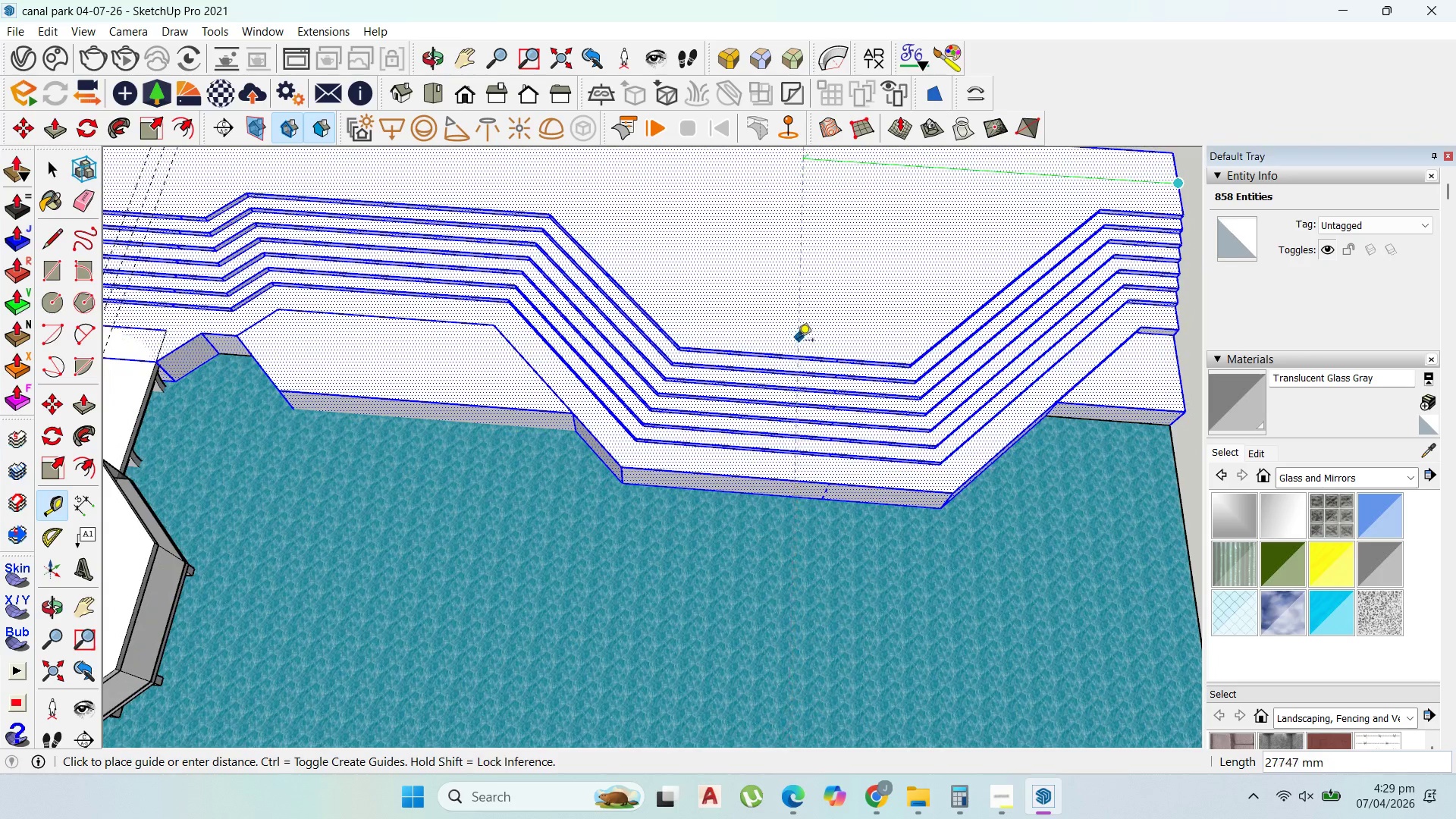 
key(Escape)
 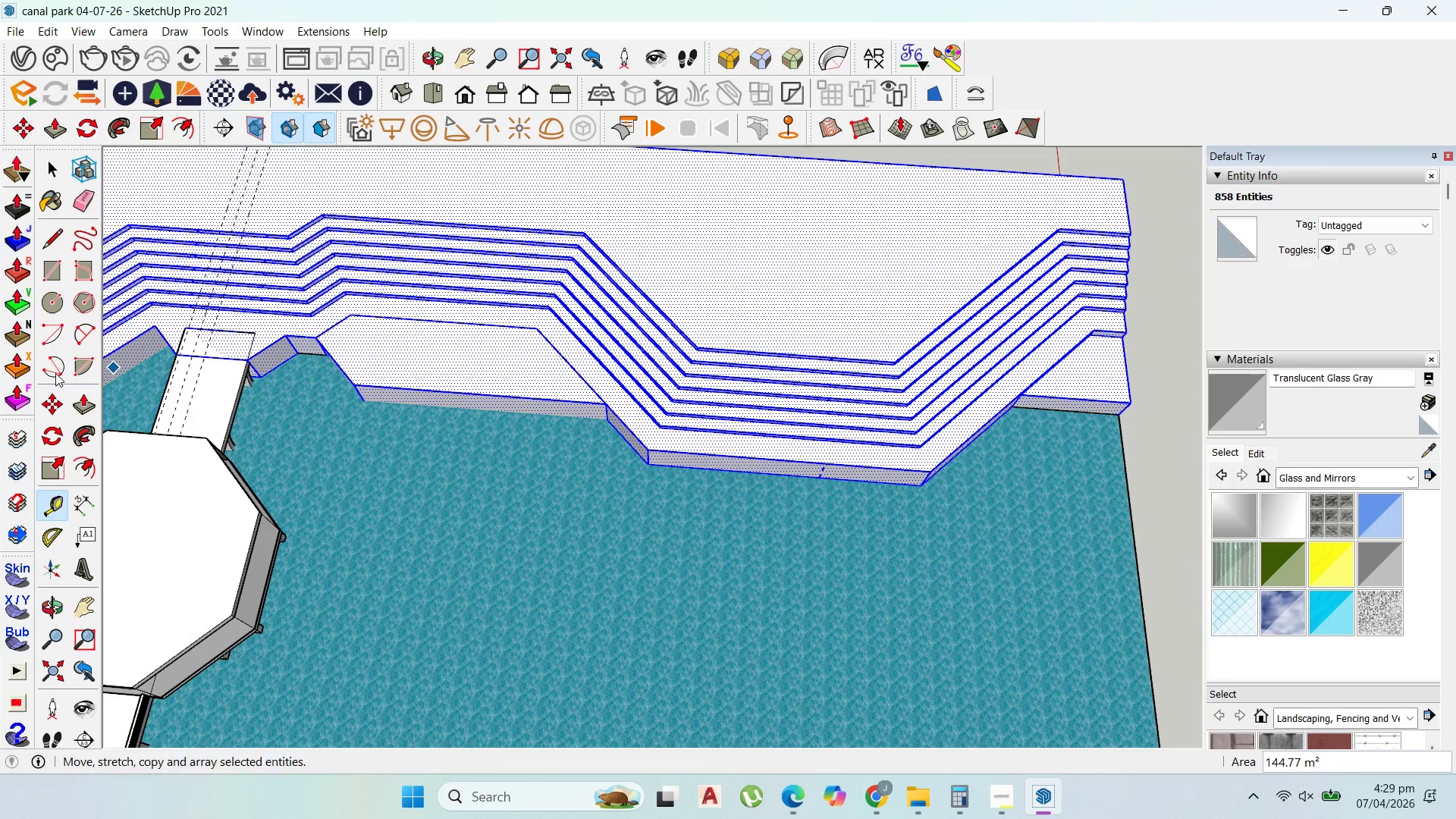 
scroll: coordinate [800, 347], scroll_direction: down, amount: 2.0
 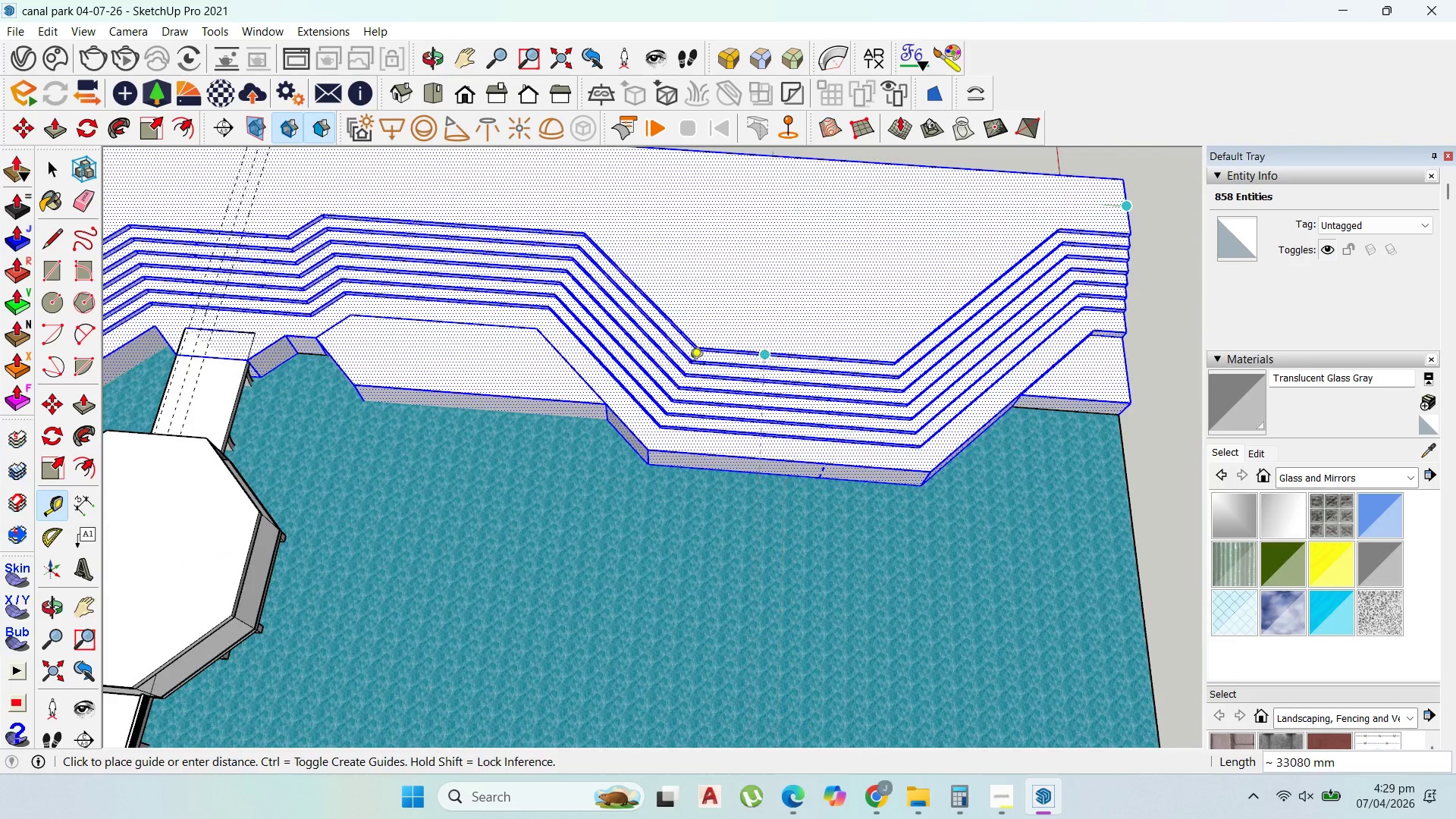 
left_click([55, 235])
 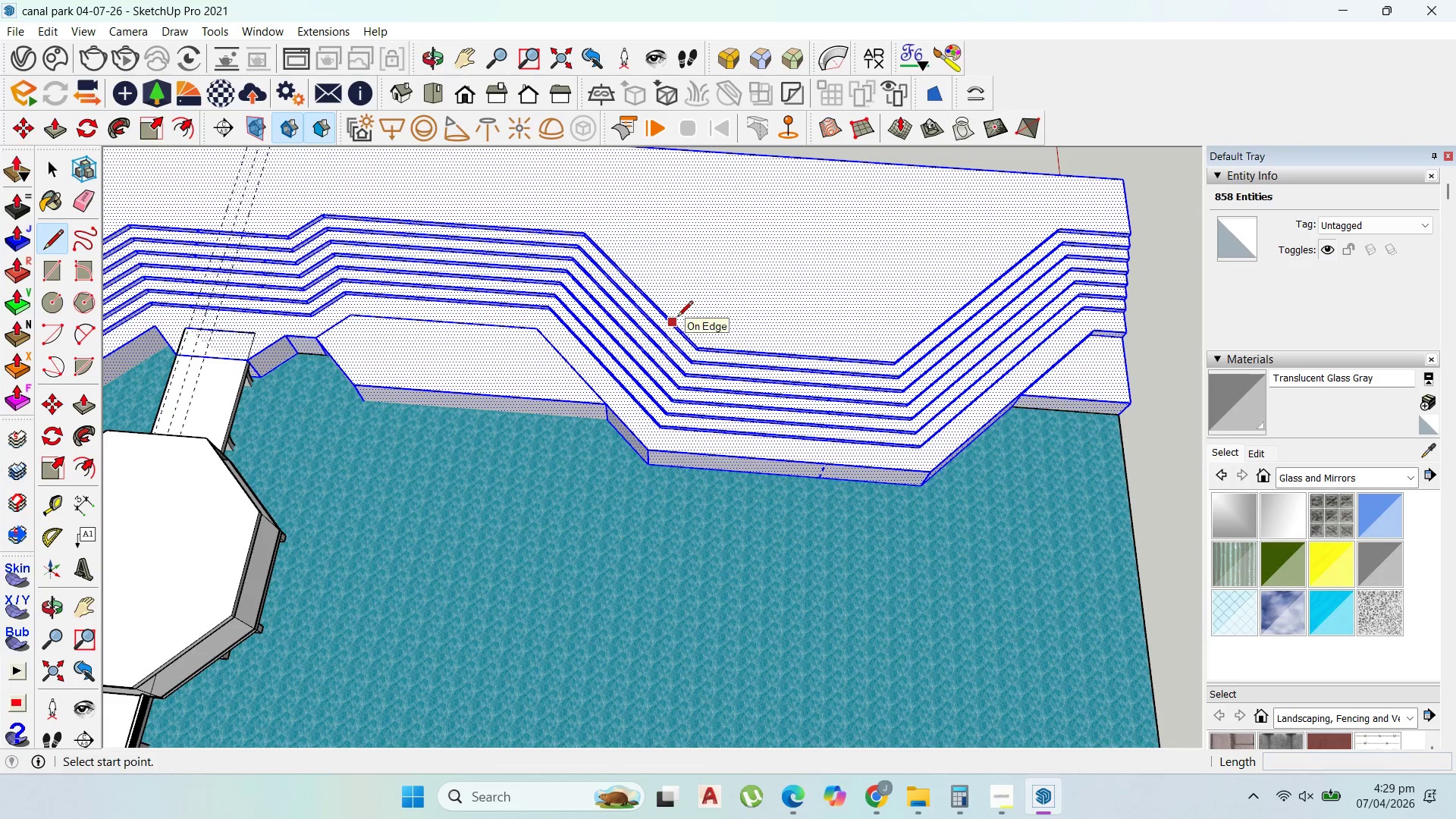 
left_click_drag(start_coordinate=[677, 318], to_coordinate=[684, 322])
 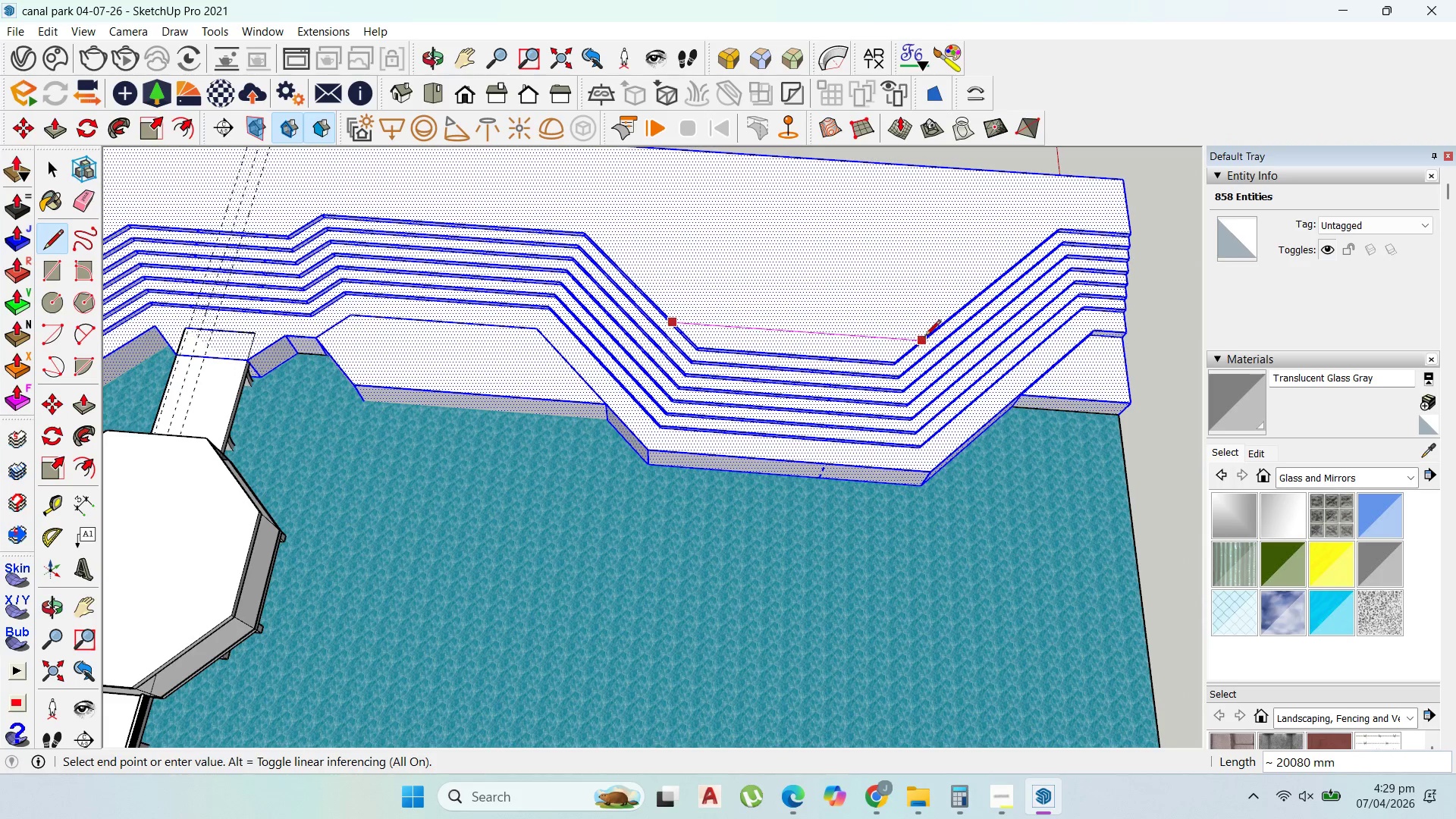 
scroll: coordinate [901, 325], scroll_direction: up, amount: 3.0
 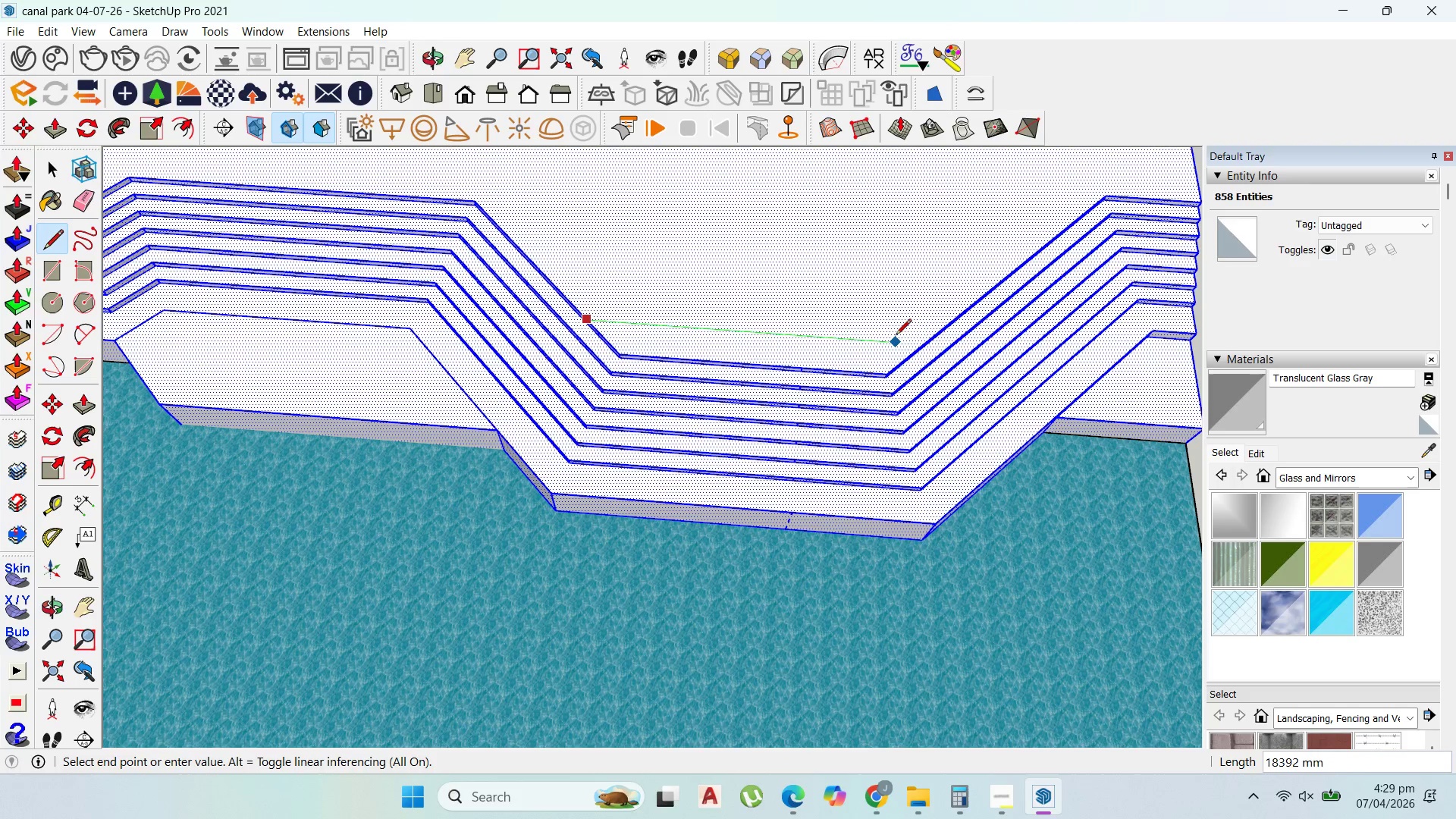 
hold_key(key=ShiftLeft, duration=1.12)
left_click([923, 345])
 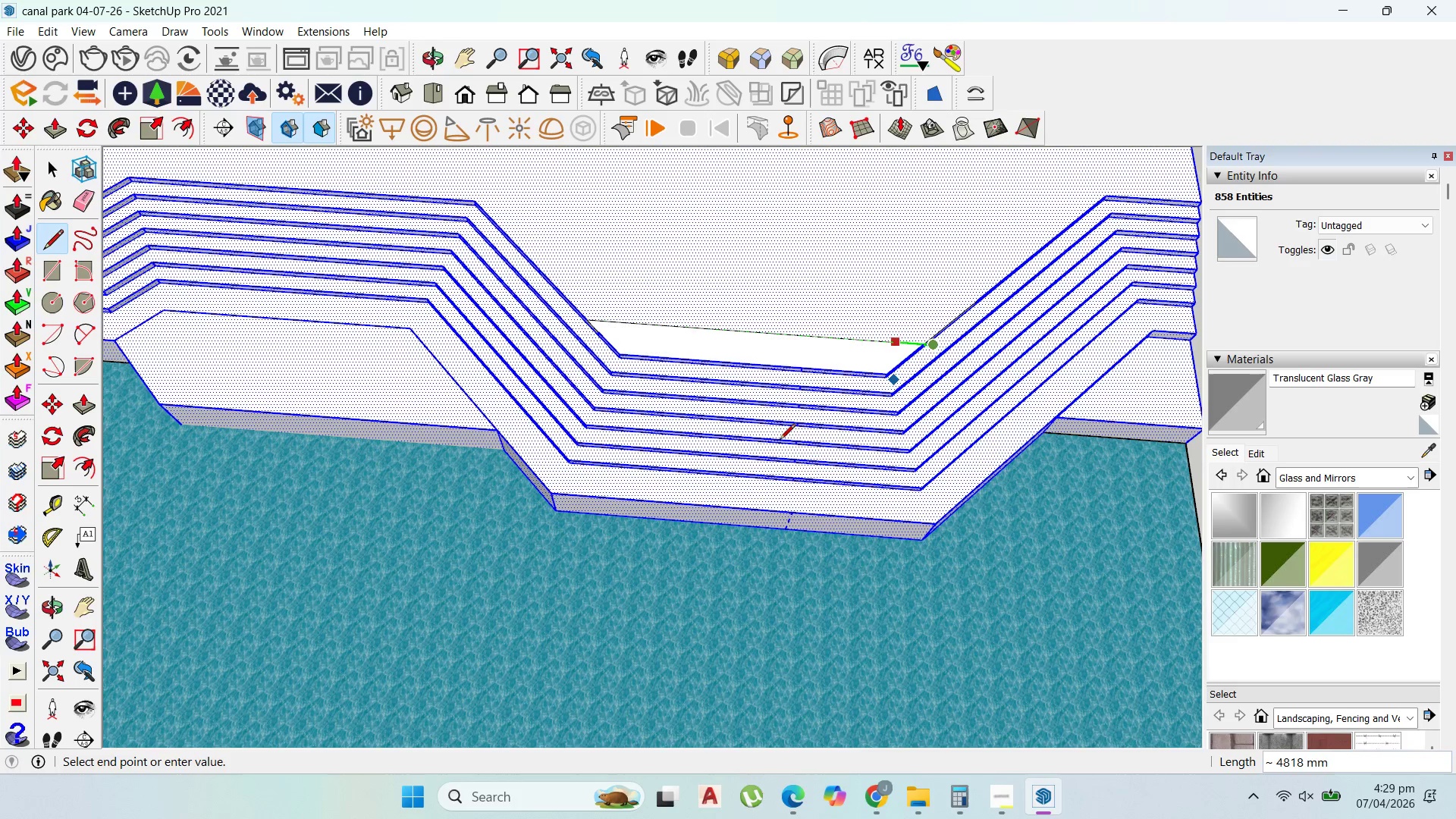 
hold_key(key=ShiftLeft, duration=3.2)
 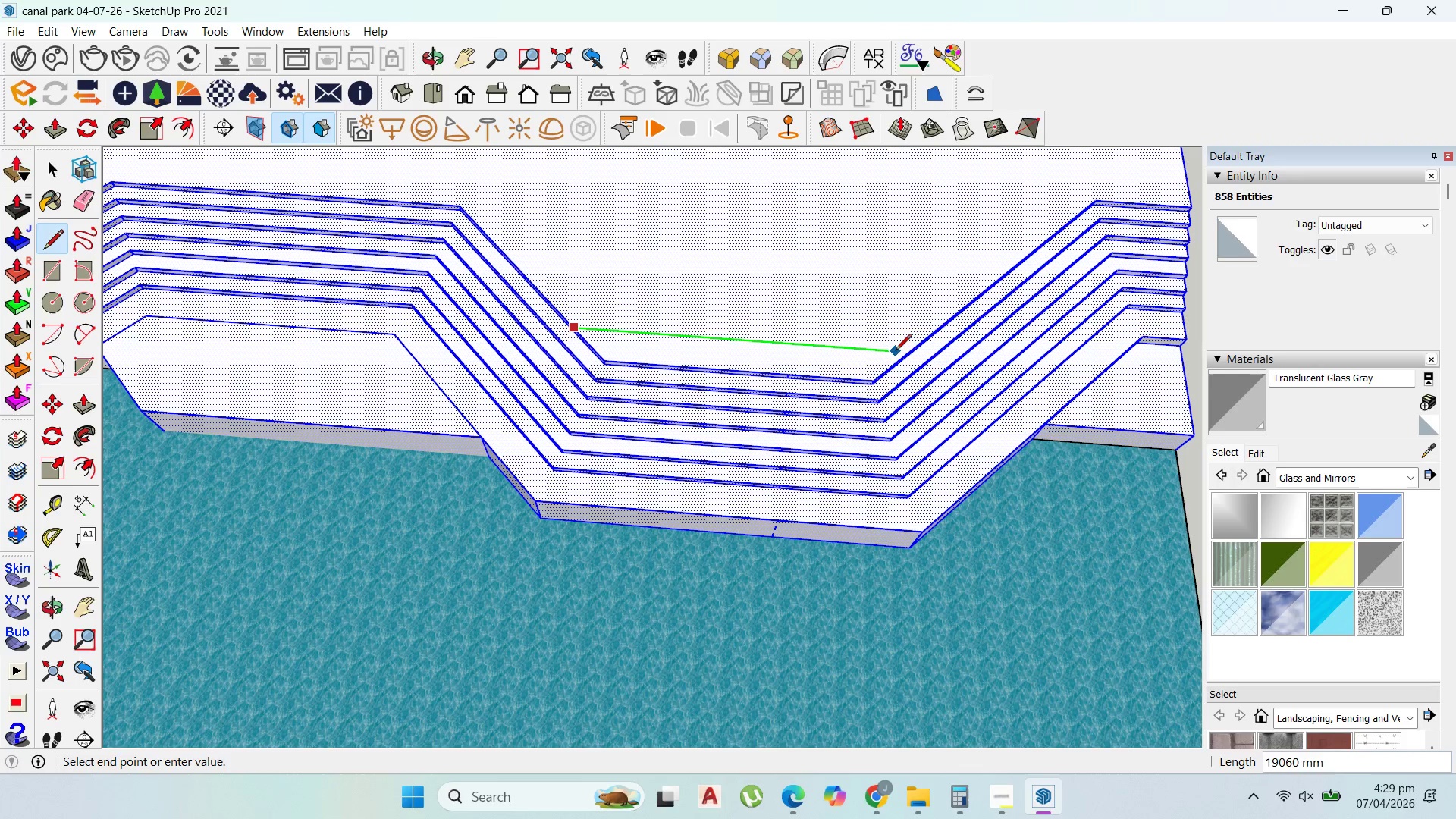 
key(Control+ControlLeft)
 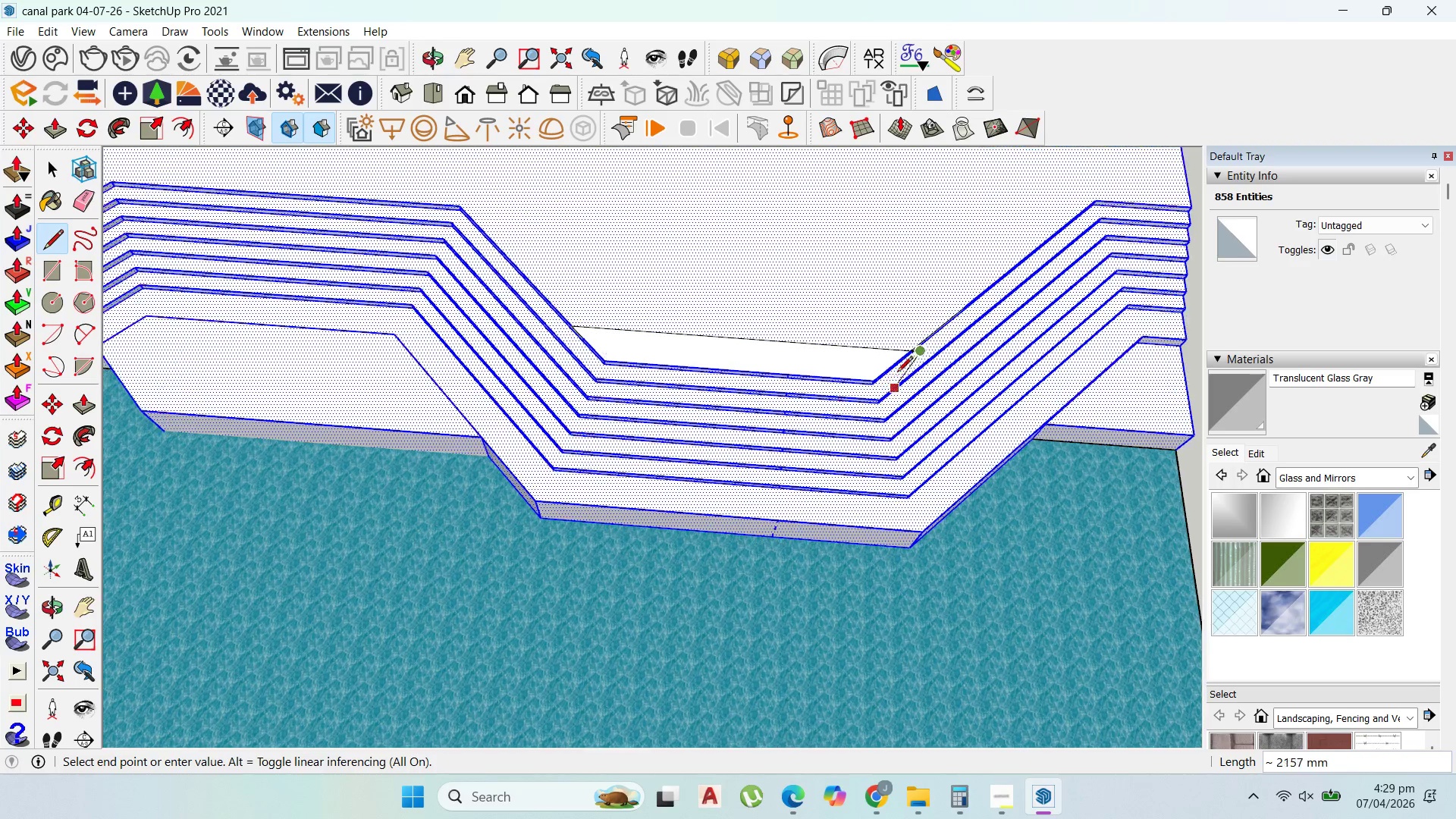 
key(Control+Z)
 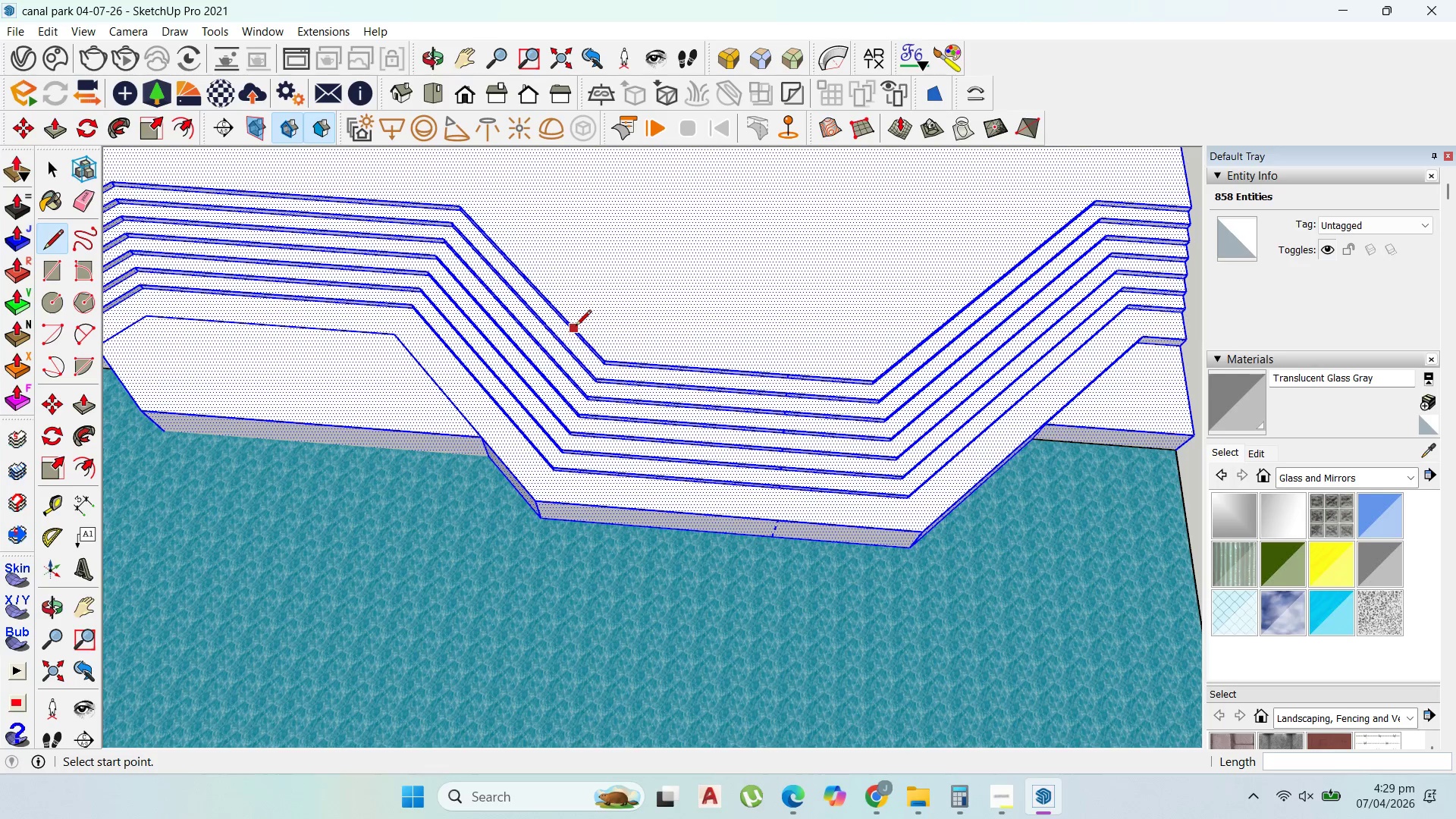 
scroll: coordinate [884, 387], scroll_direction: none, amount: 0.0
 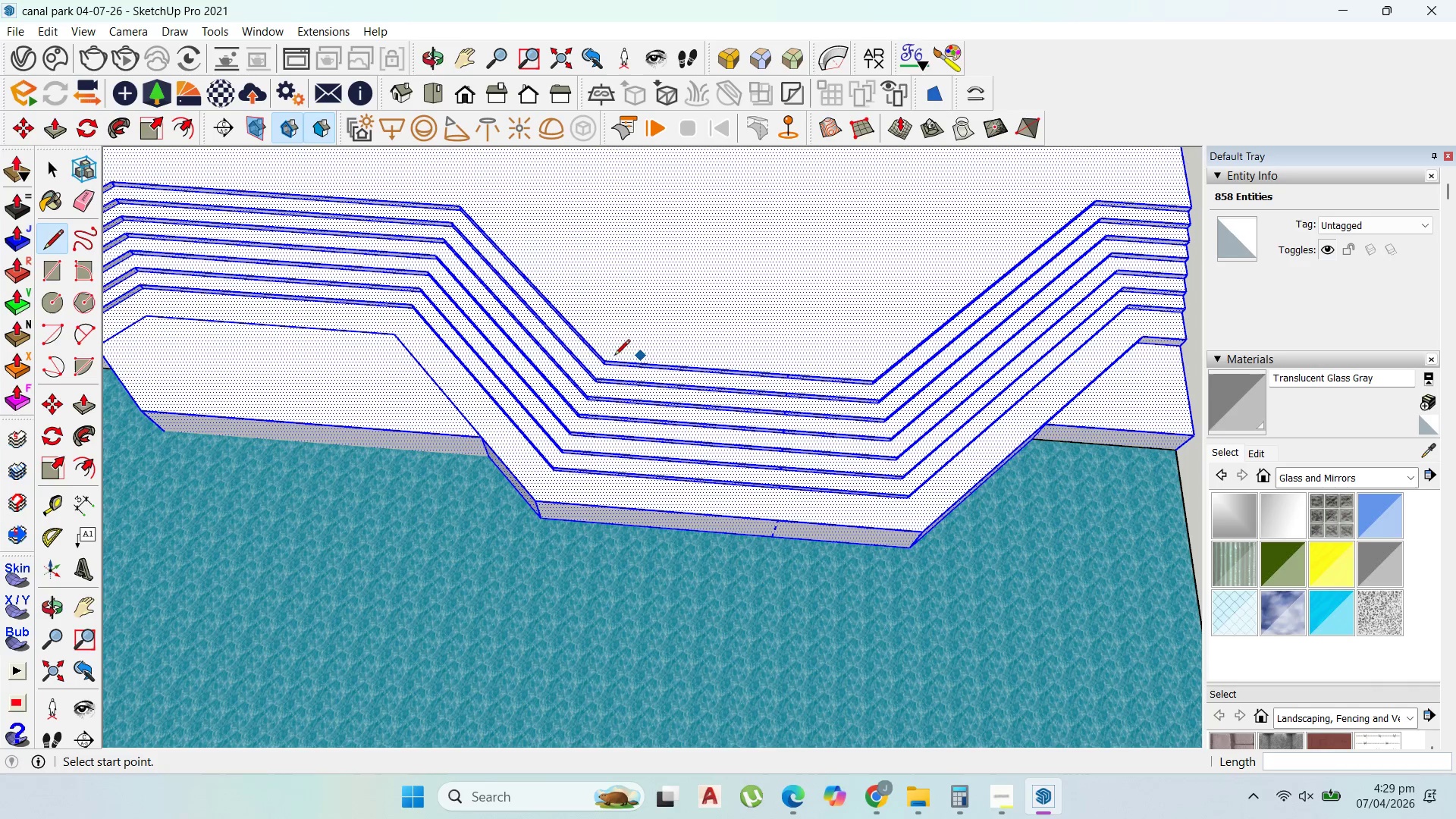 
left_click([575, 327])
 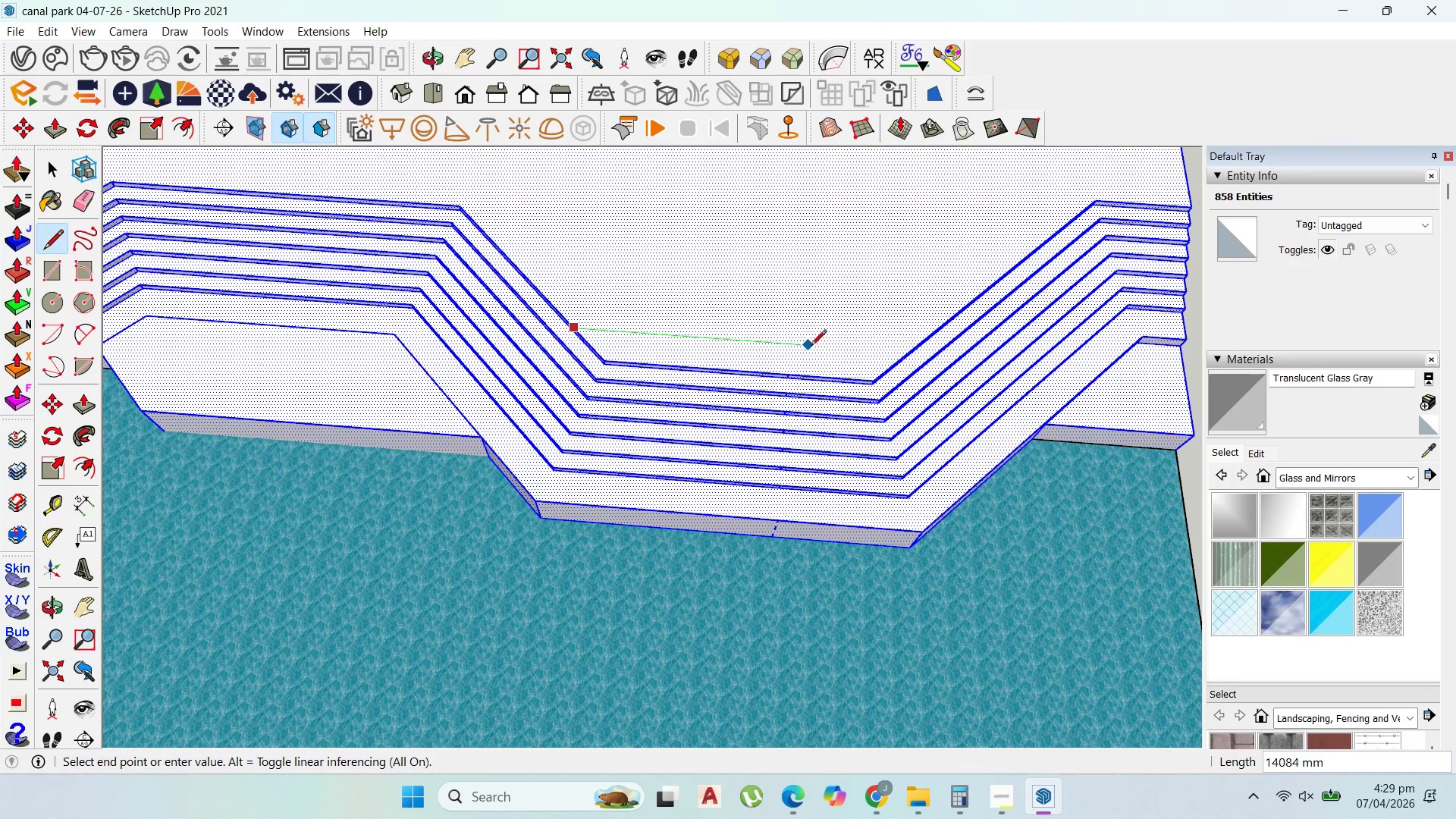 
hold_key(key=ShiftLeft, duration=1.45)
left_click([902, 353])
 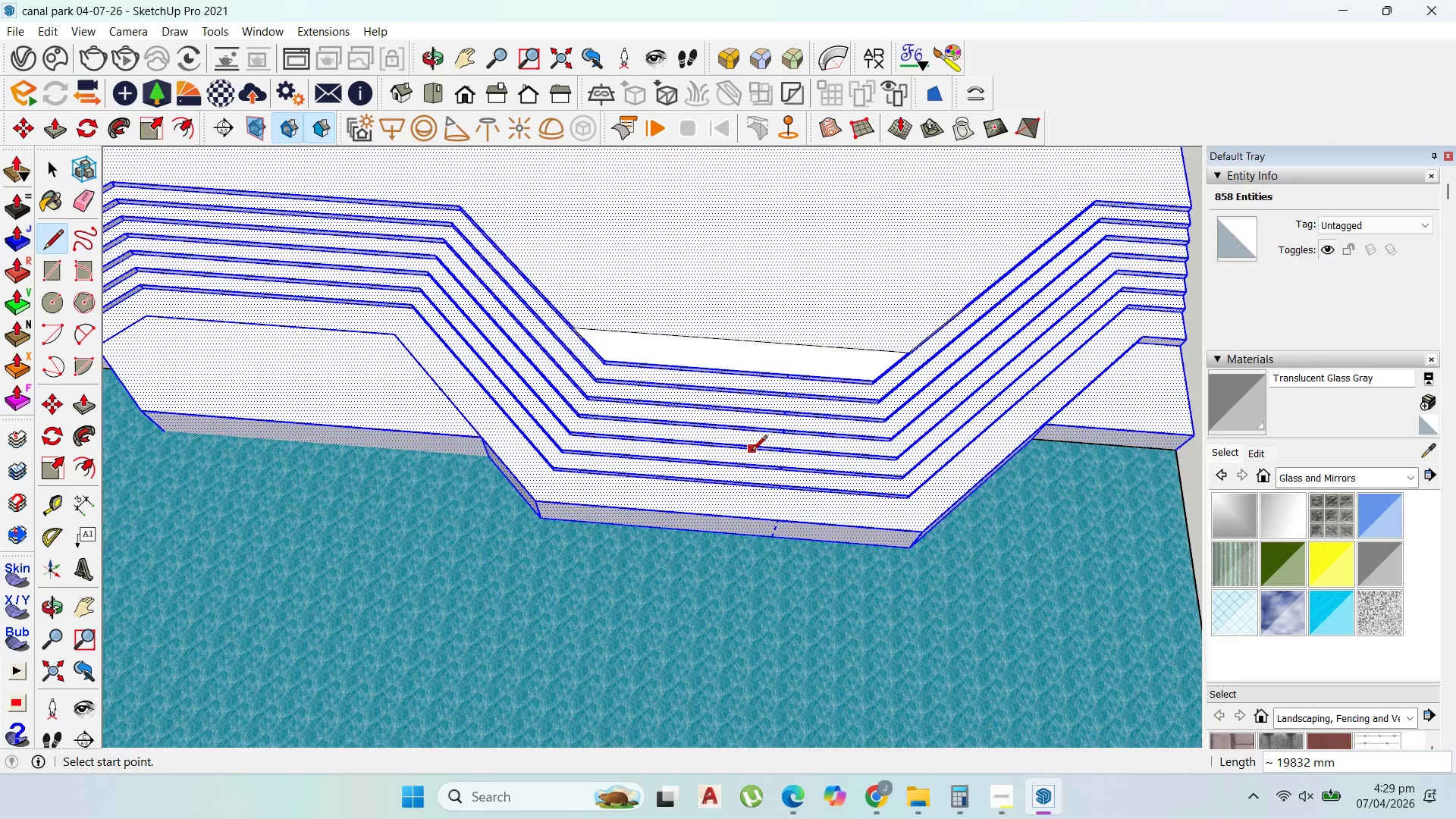 
scroll: coordinate [747, 457], scroll_direction: down, amount: 5.0
 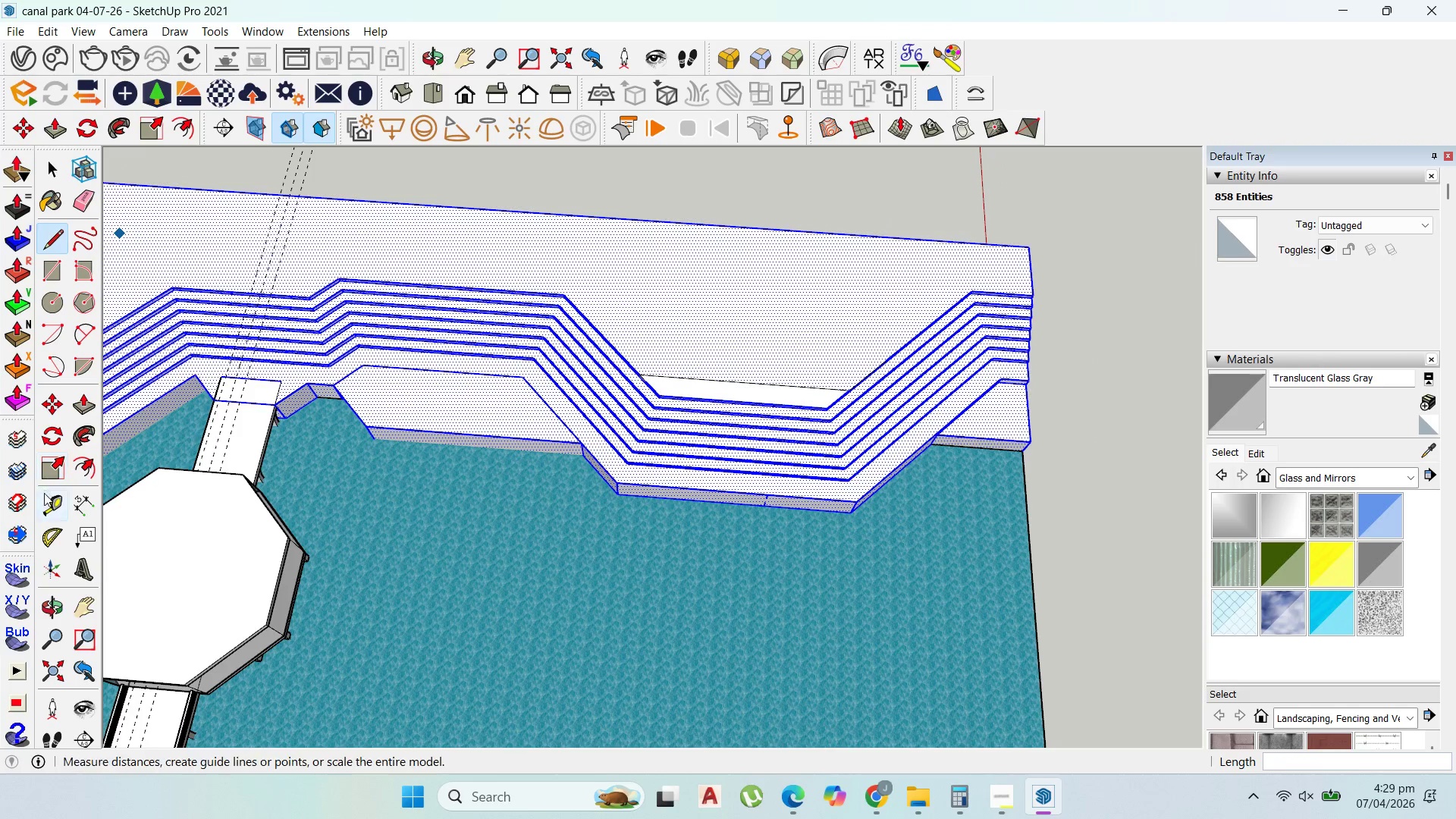 
left_click_drag(start_coordinate=[49, 511], to_coordinate=[59, 506])
 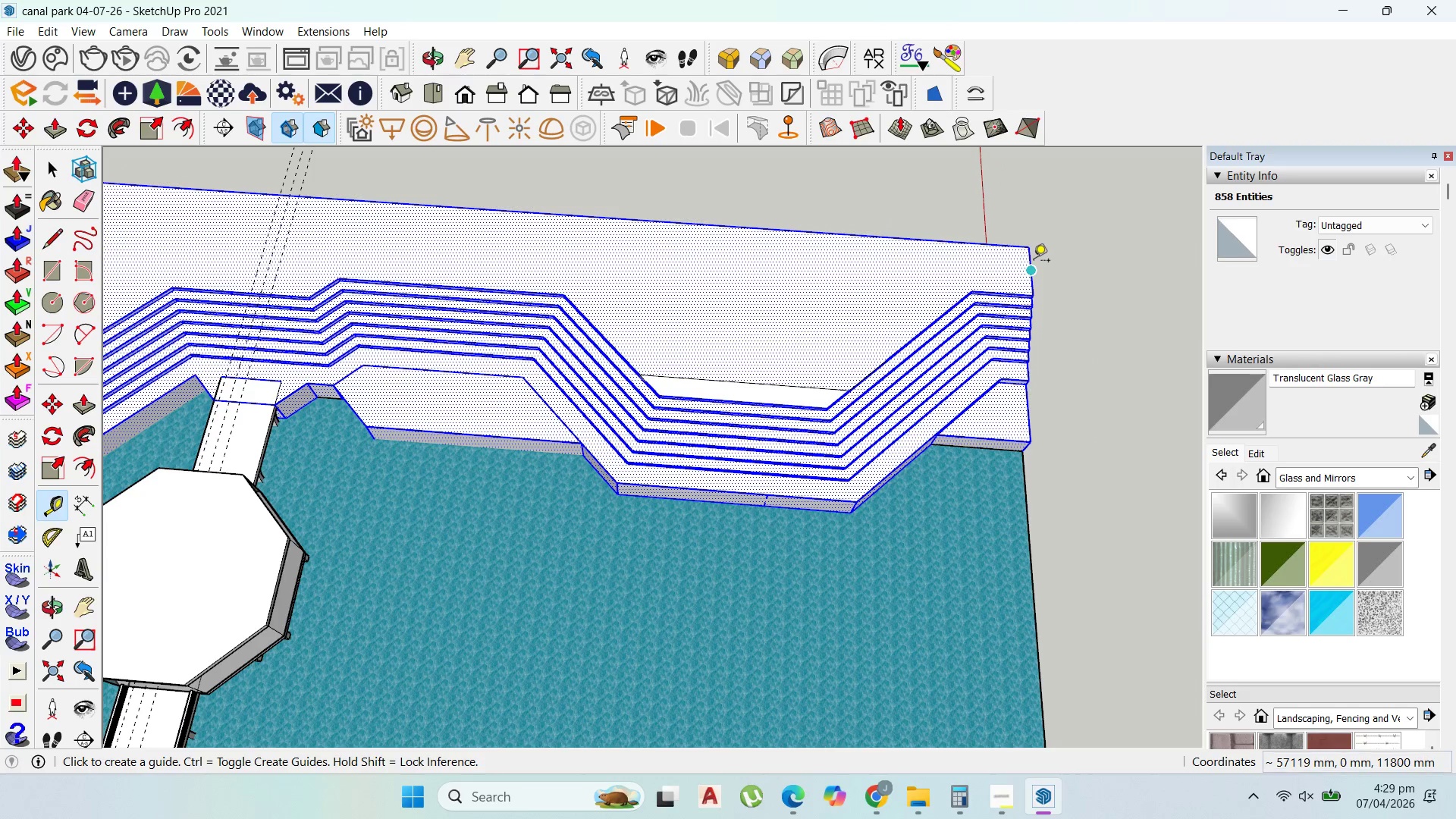 
left_click_drag(start_coordinate=[1031, 262], to_coordinate=[1022, 262])
 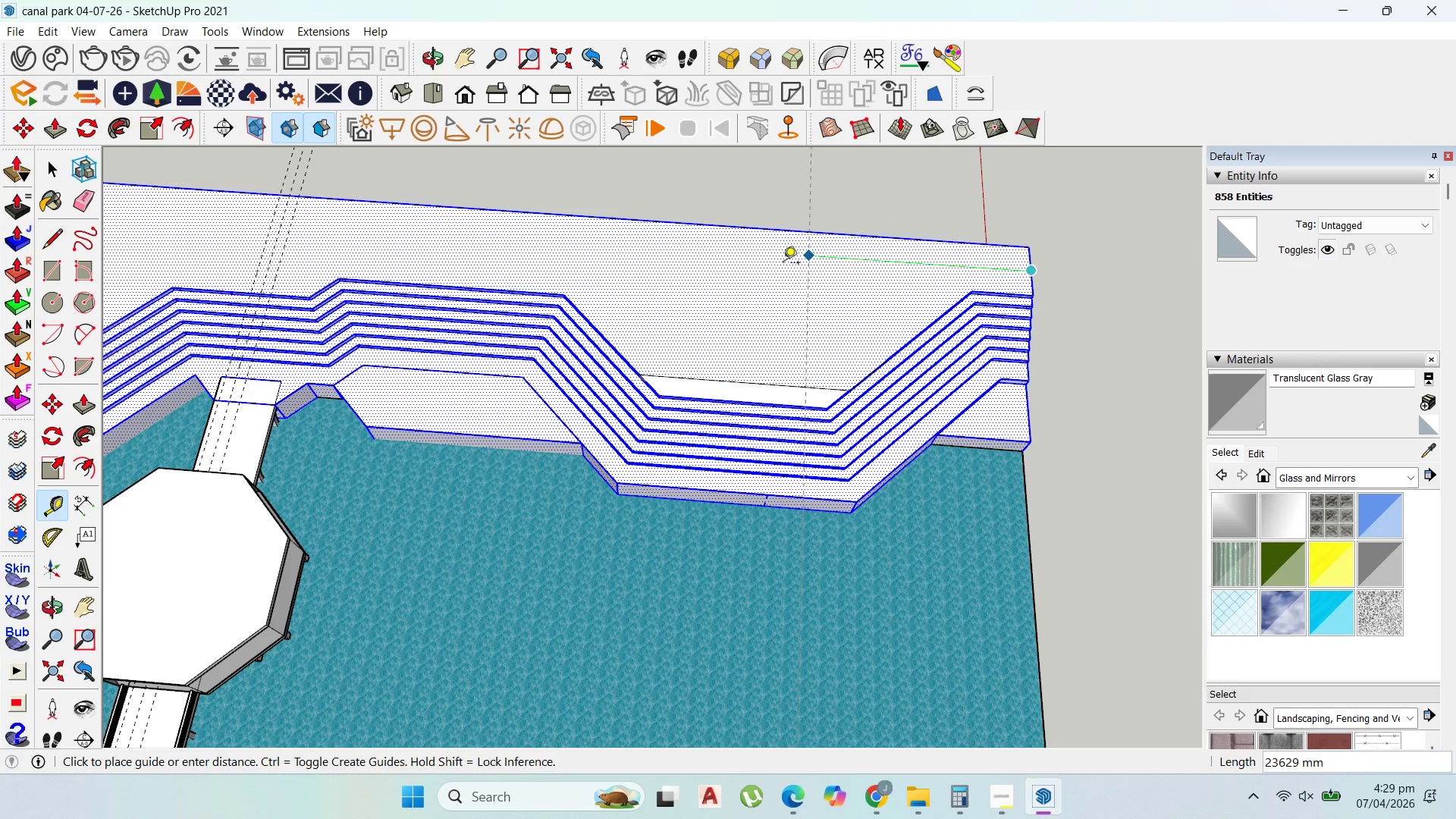 
hold_key(key=ShiftLeft, duration=1.11)
left_click([745, 381])
 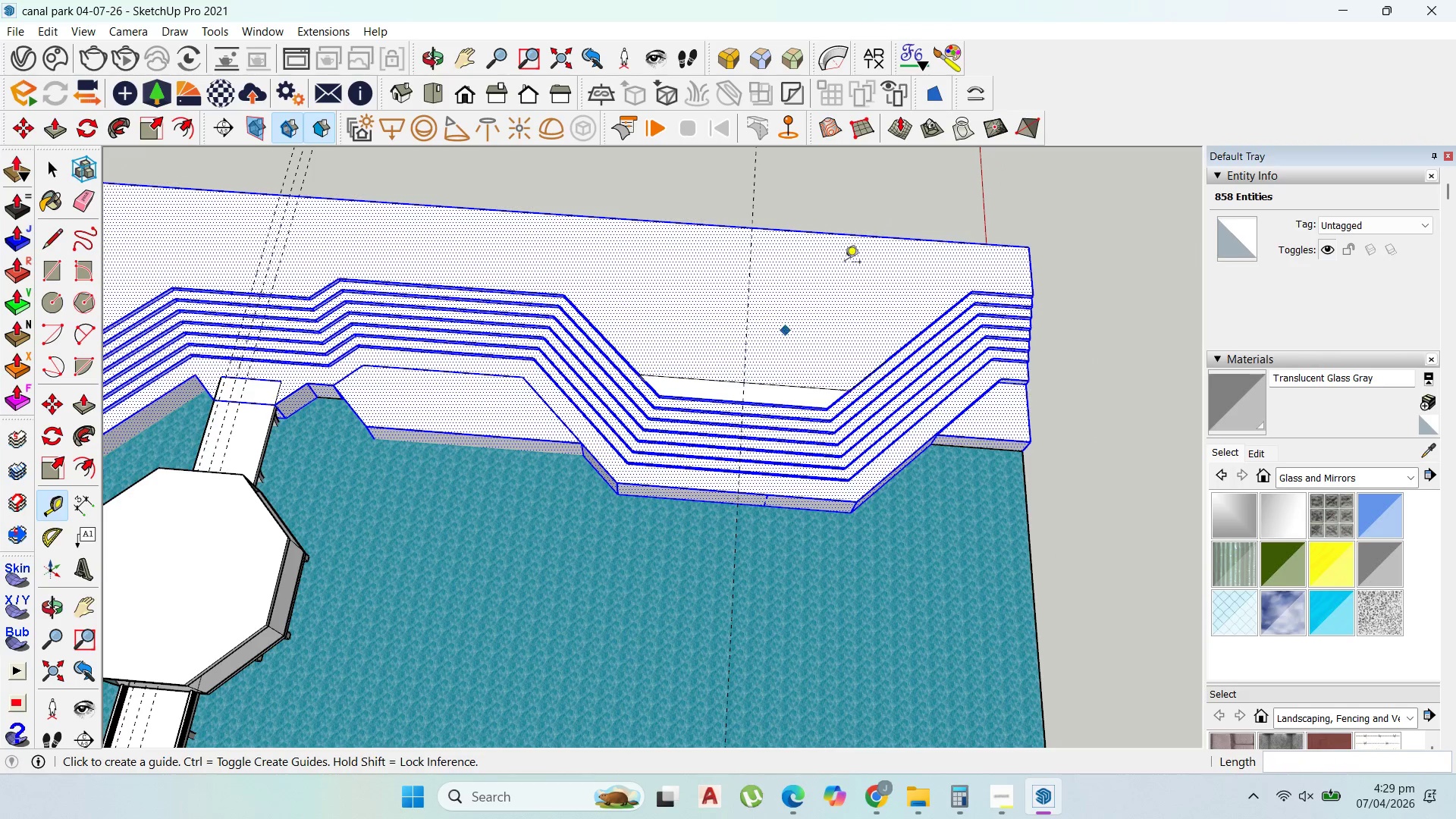 
scroll: coordinate [822, 384], scroll_direction: down, amount: 3.0
 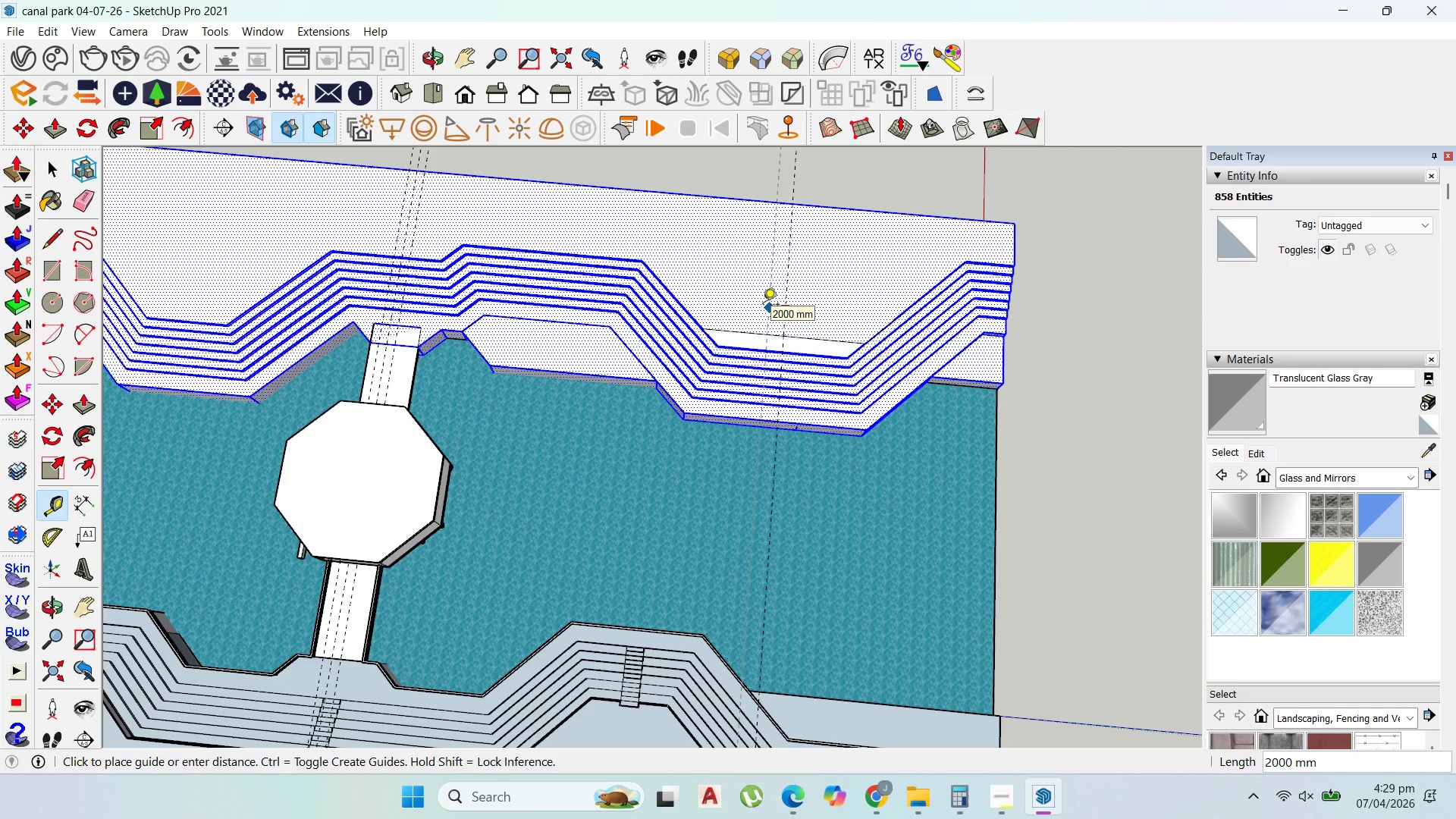 
type(1000)
 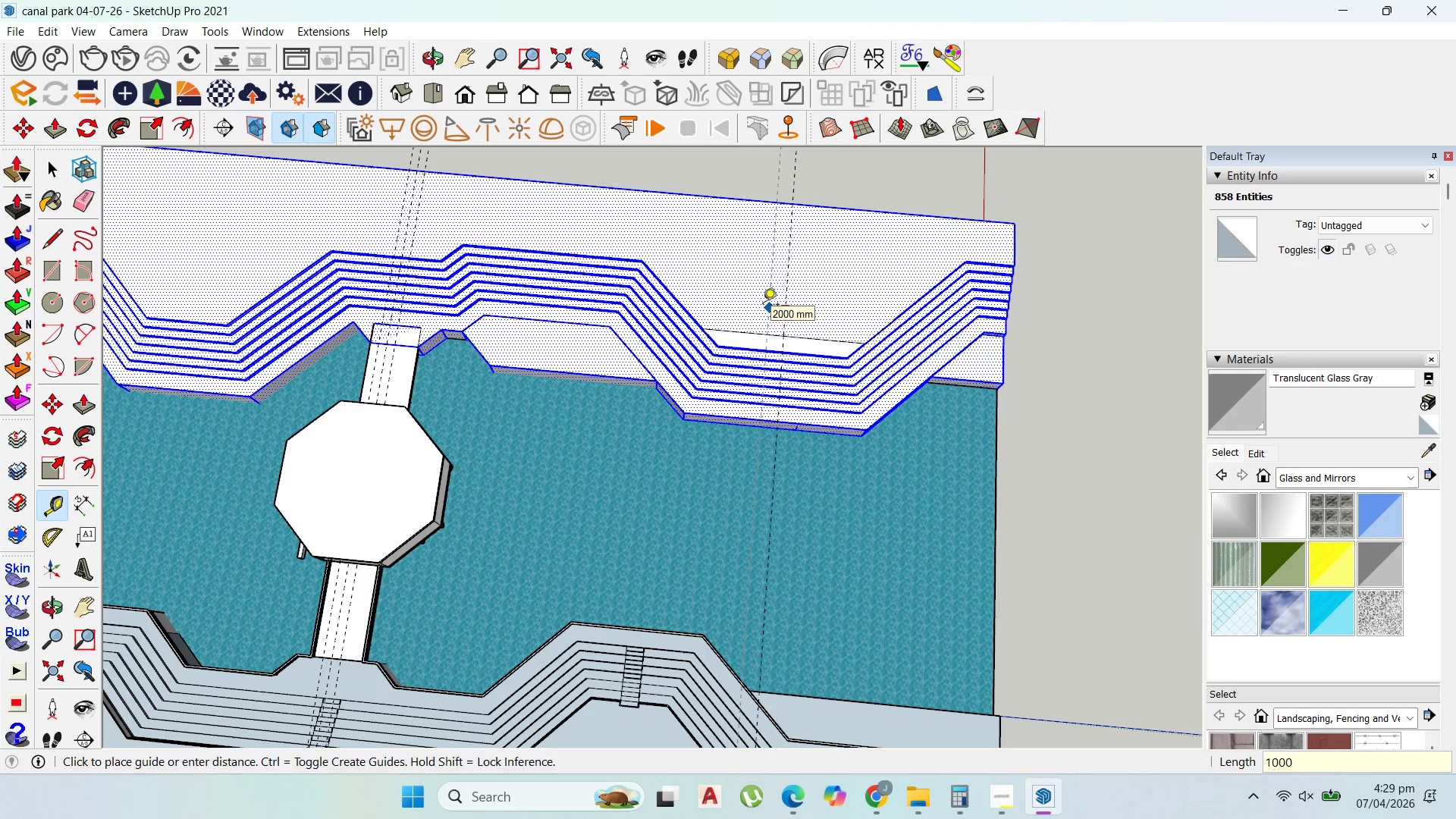 
key(Enter)
 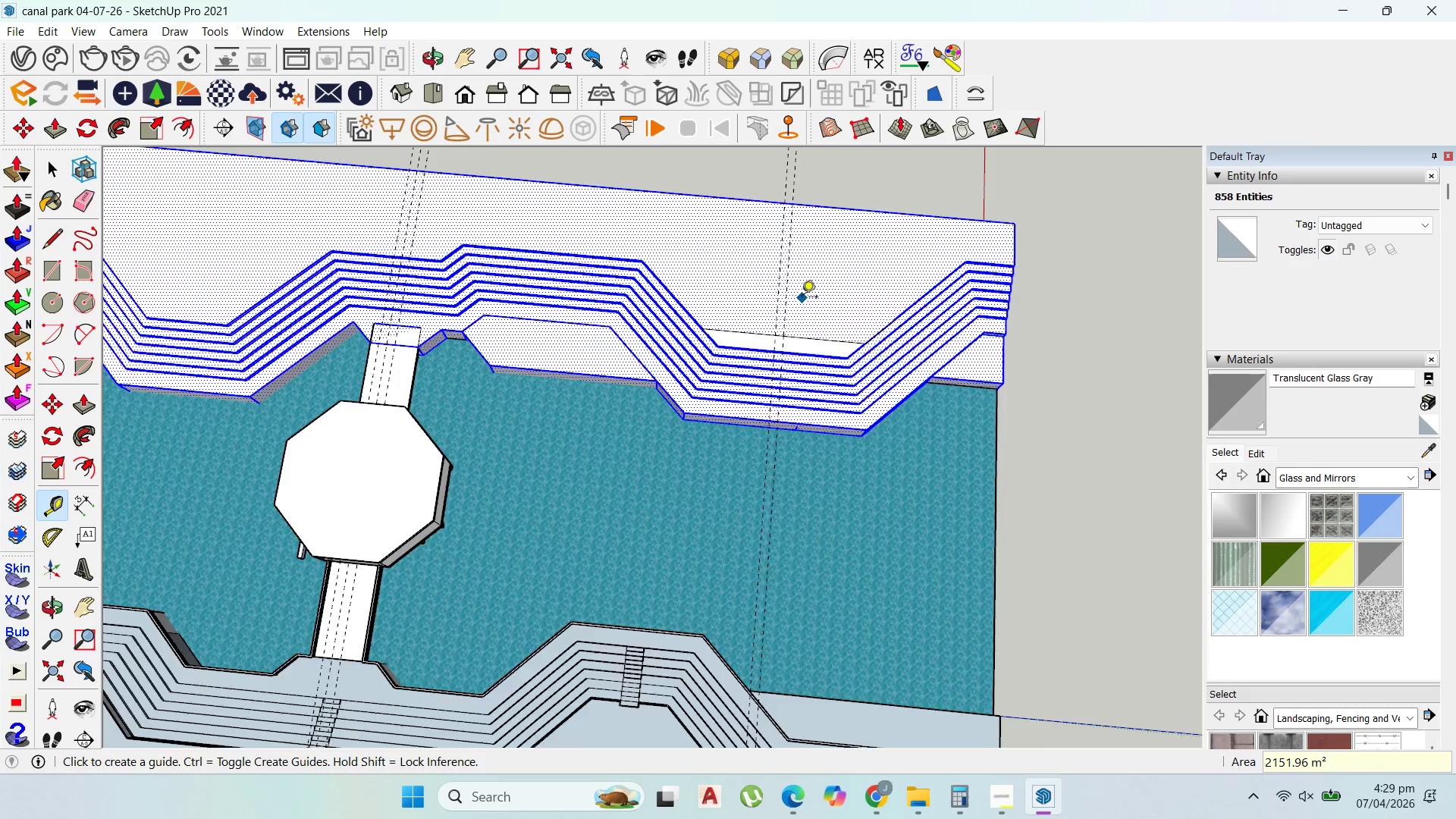 
left_click([779, 303])
 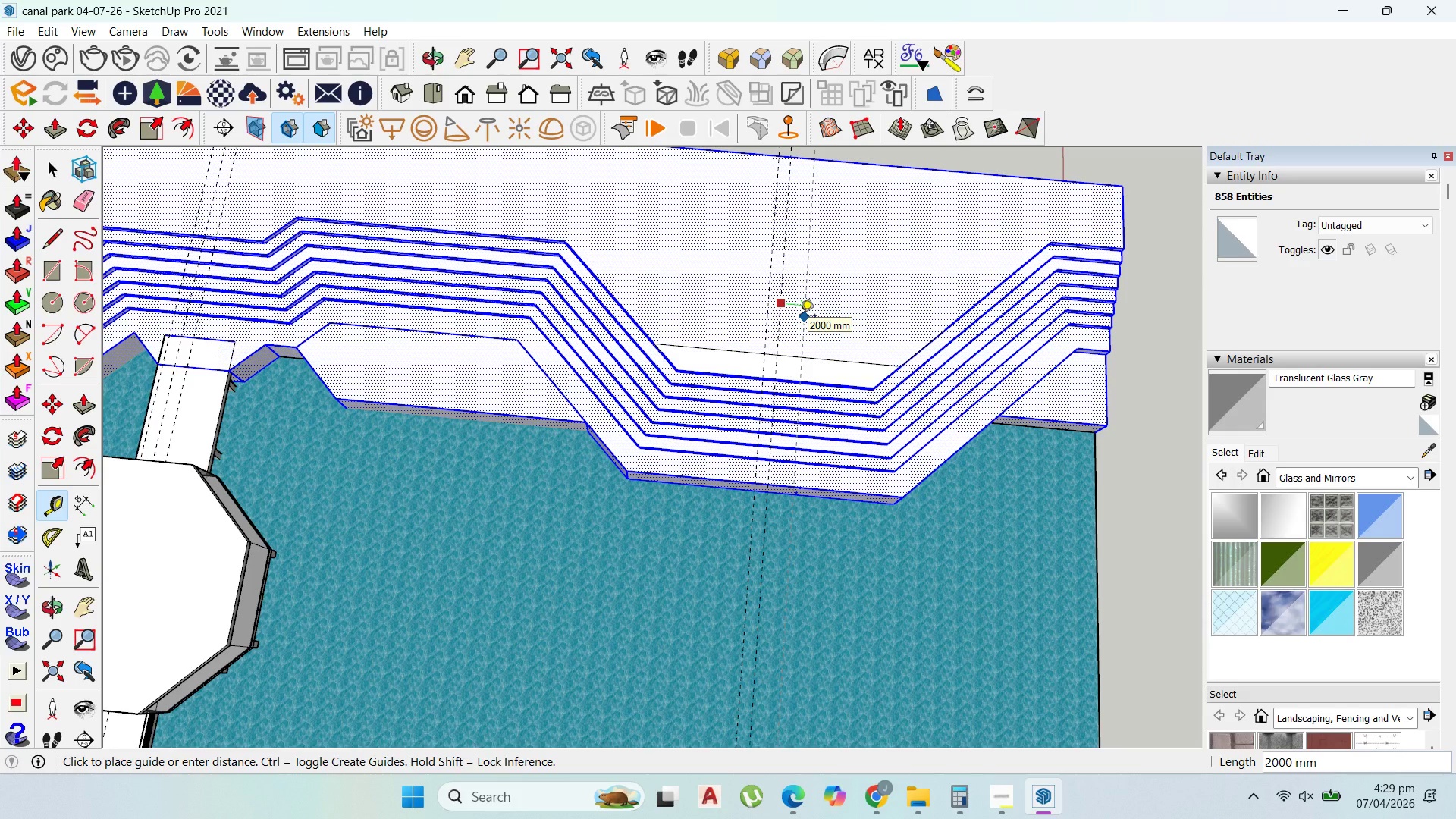 
scroll: coordinate [789, 303], scroll_direction: up, amount: 4.0
 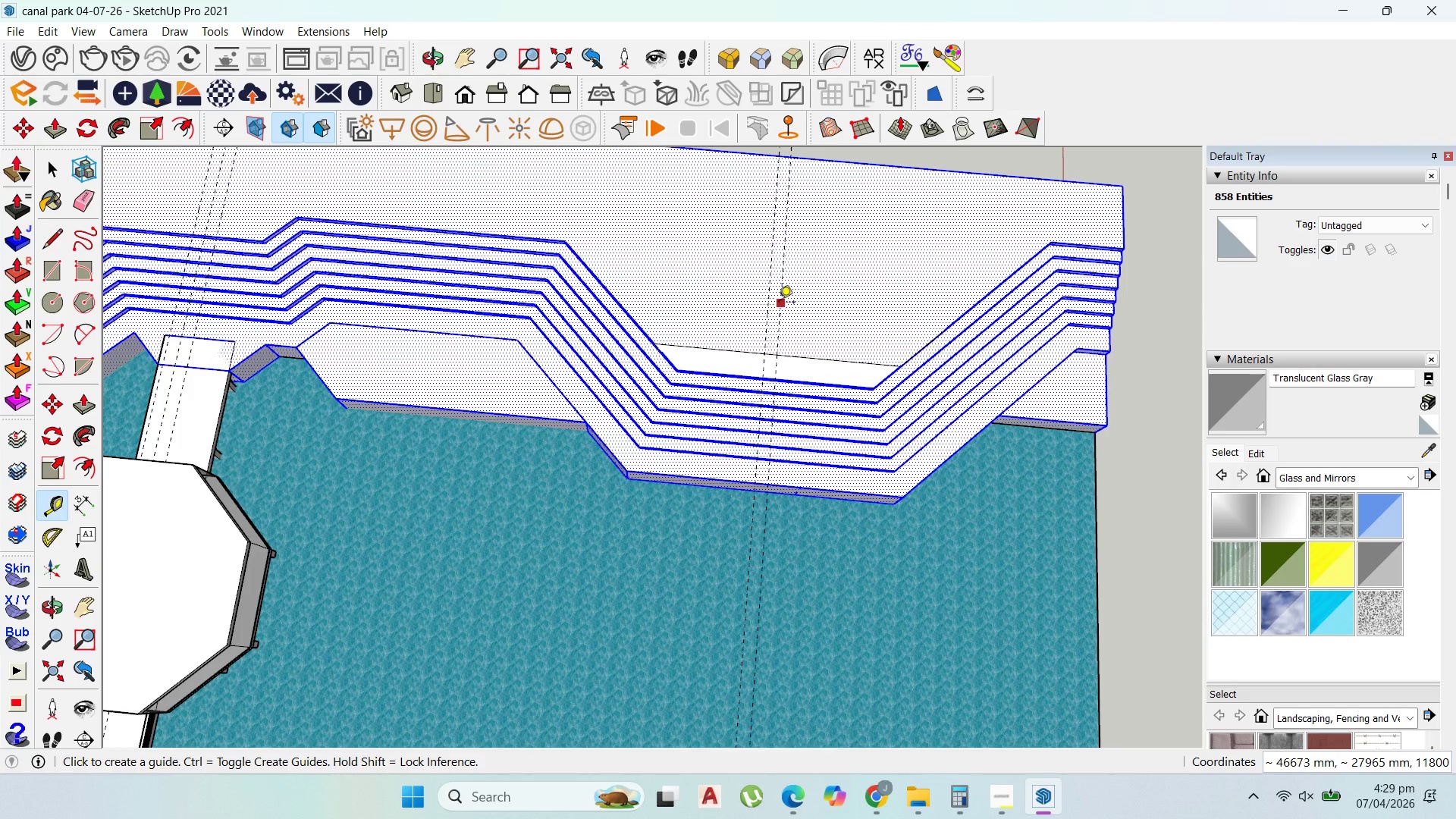 
type(1000)
 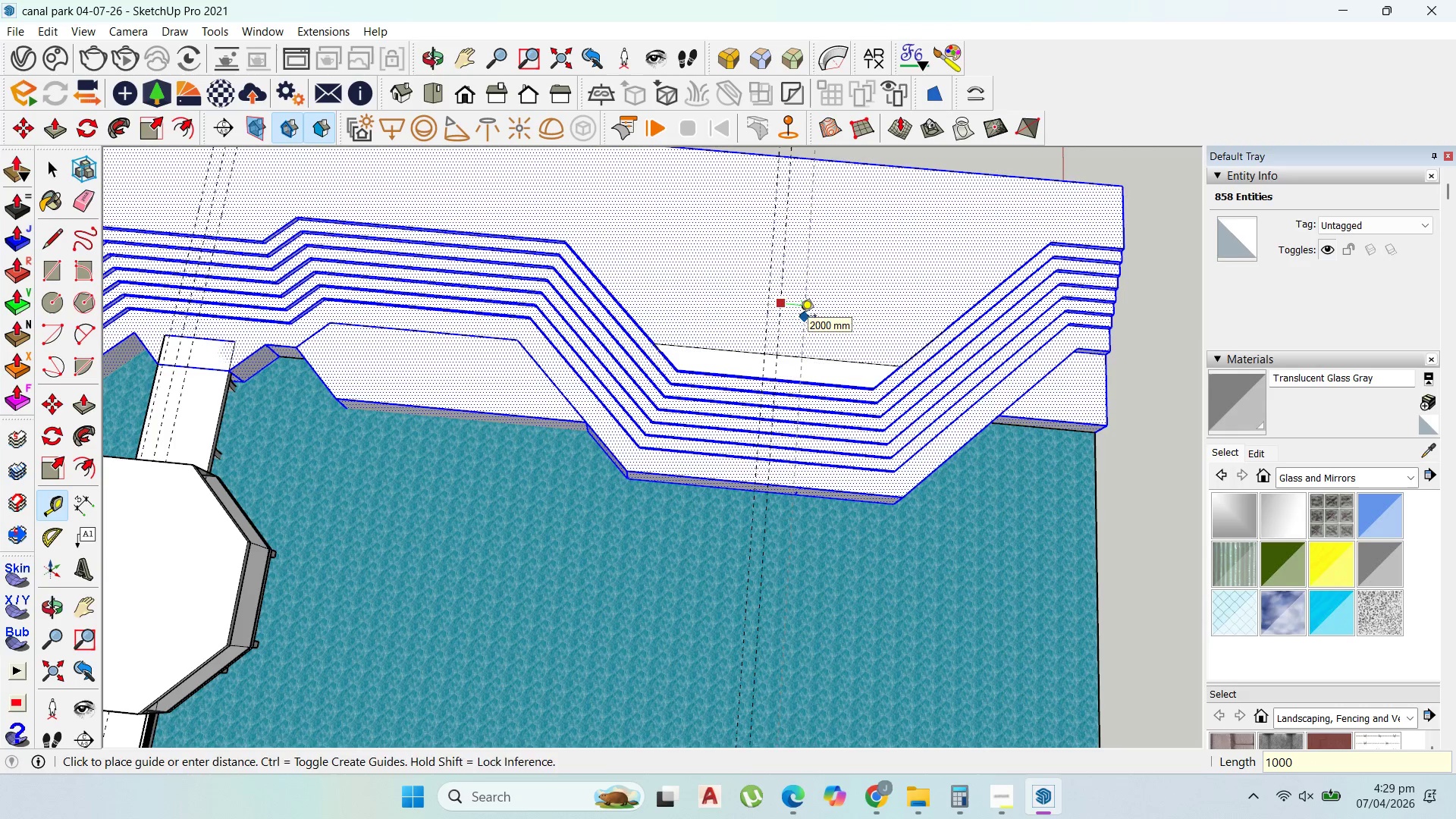 
key(Enter)
 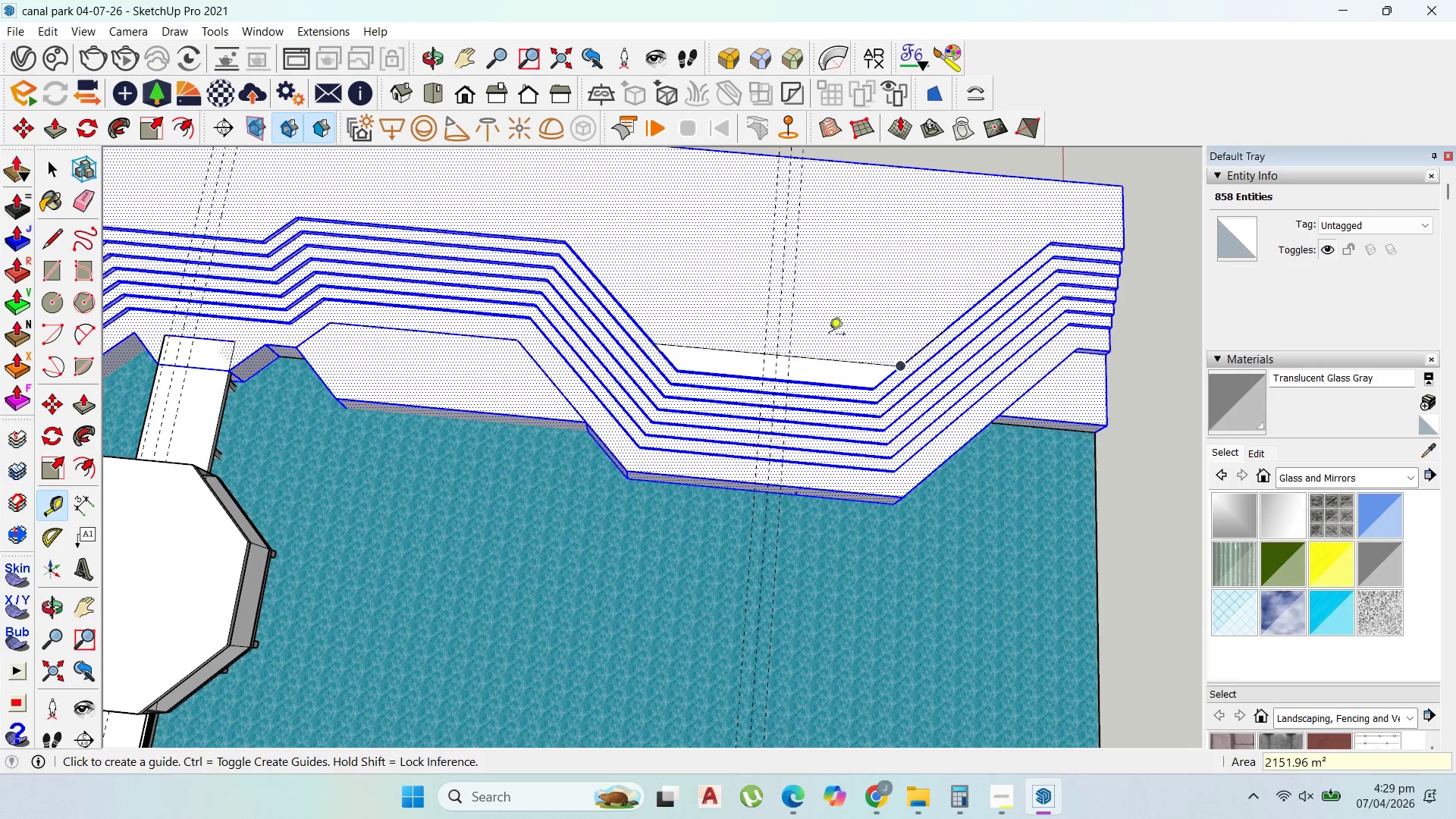 
scroll: coordinate [824, 340], scroll_direction: down, amount: 15.0
 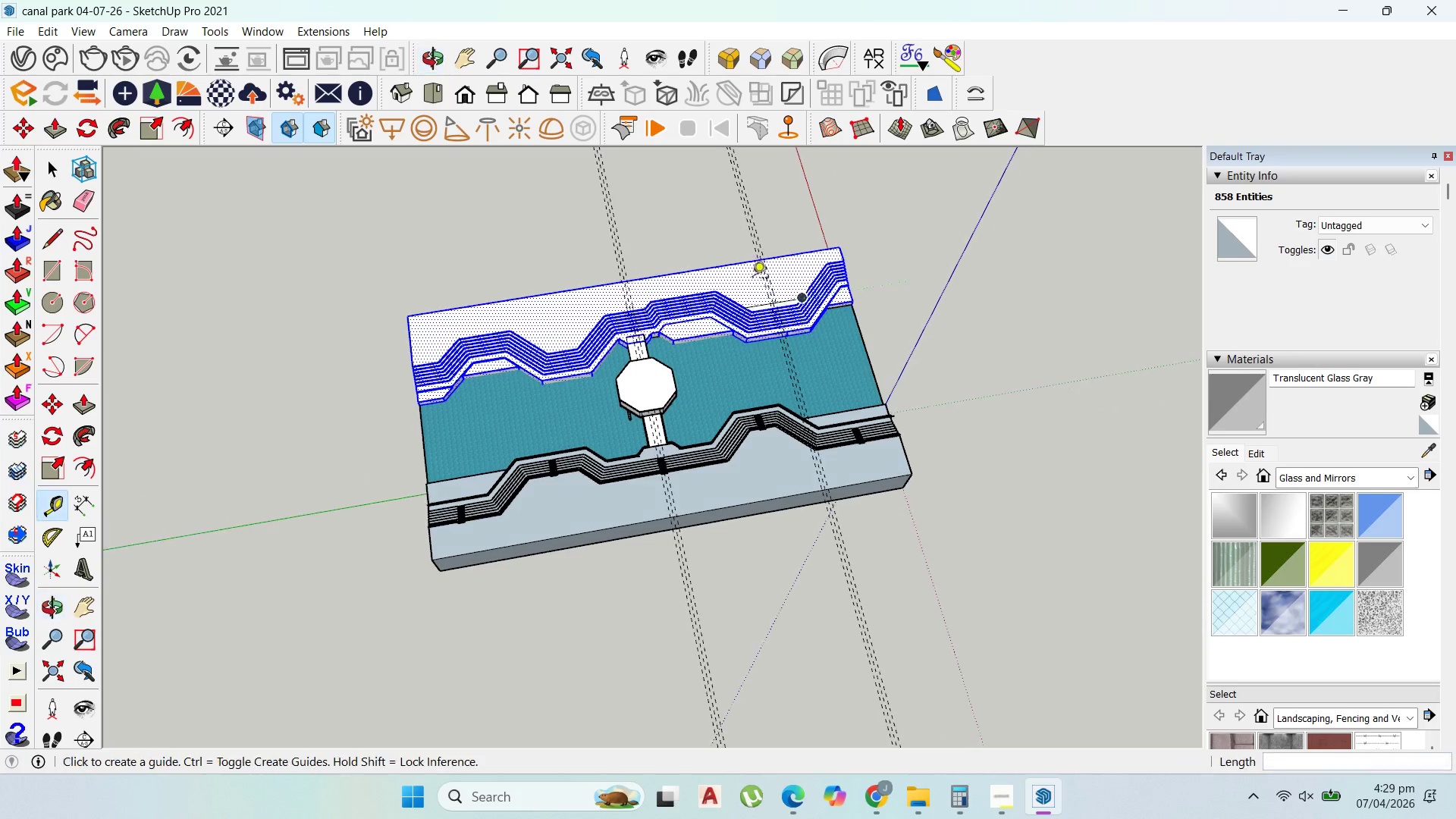 
scroll: coordinate [700, 343], scroll_direction: up, amount: 9.0
 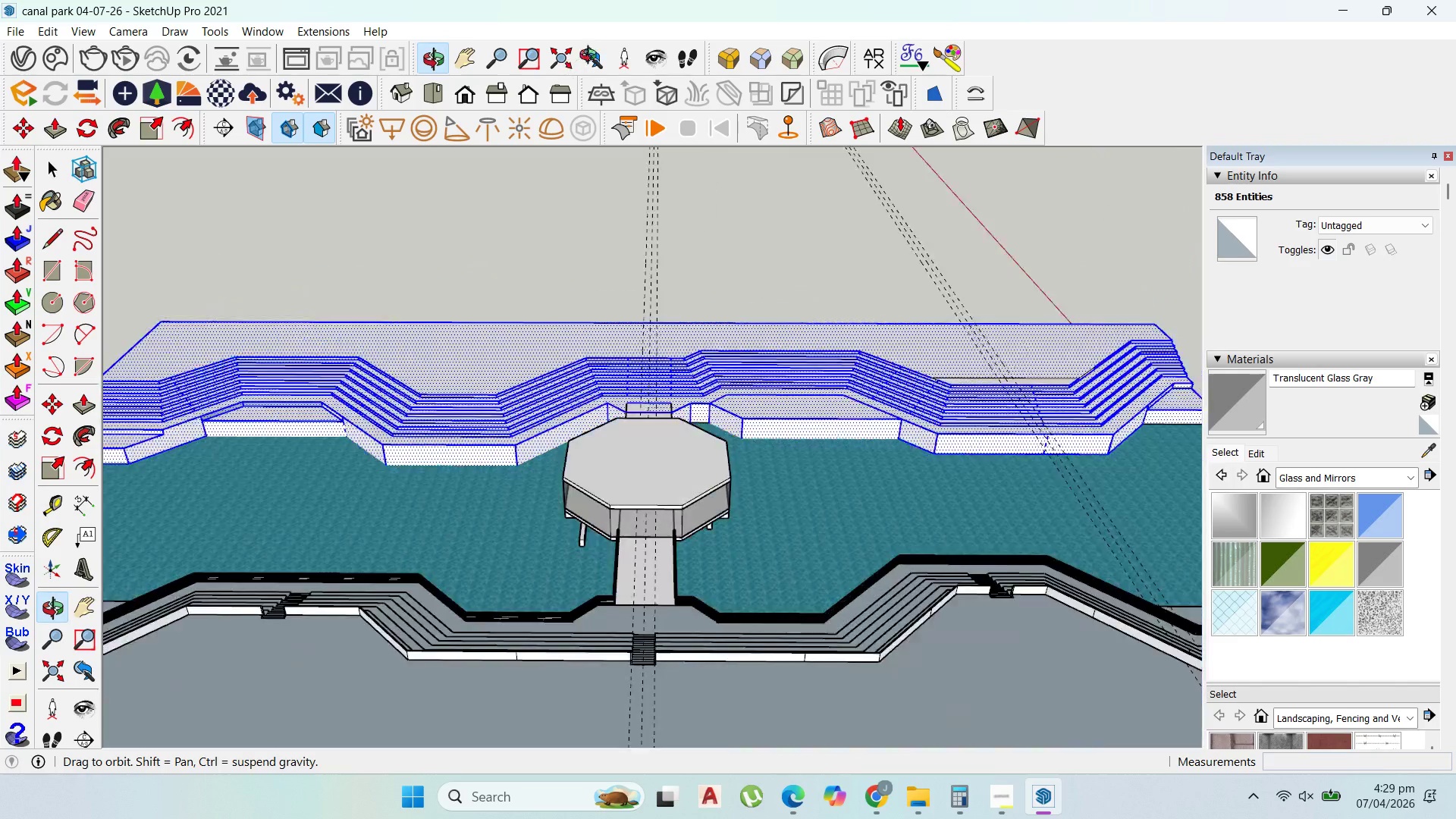 
scroll: coordinate [892, 444], scroll_direction: down, amount: 7.0
 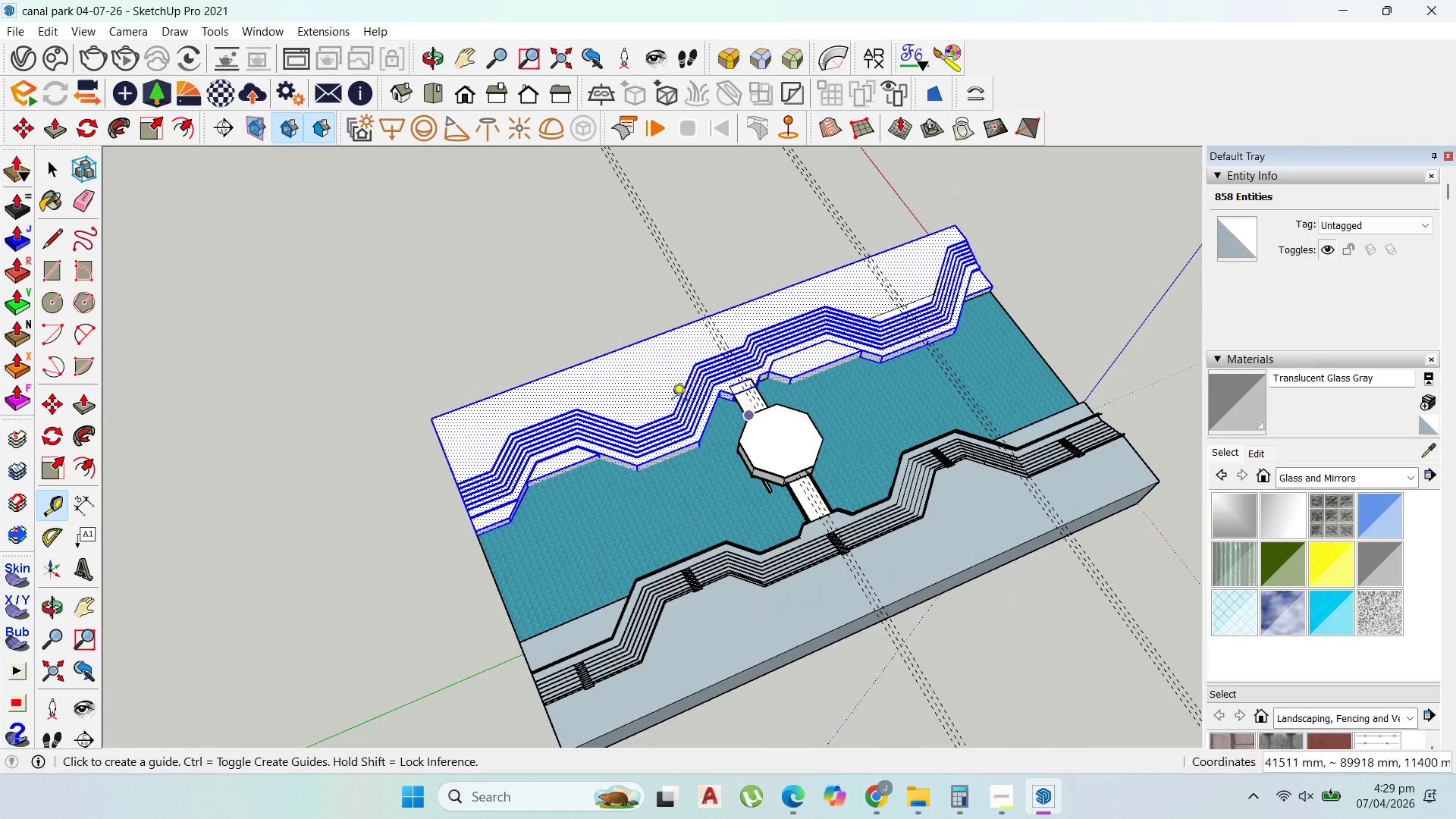 
scroll: coordinate [558, 371], scroll_direction: up, amount: 3.0
 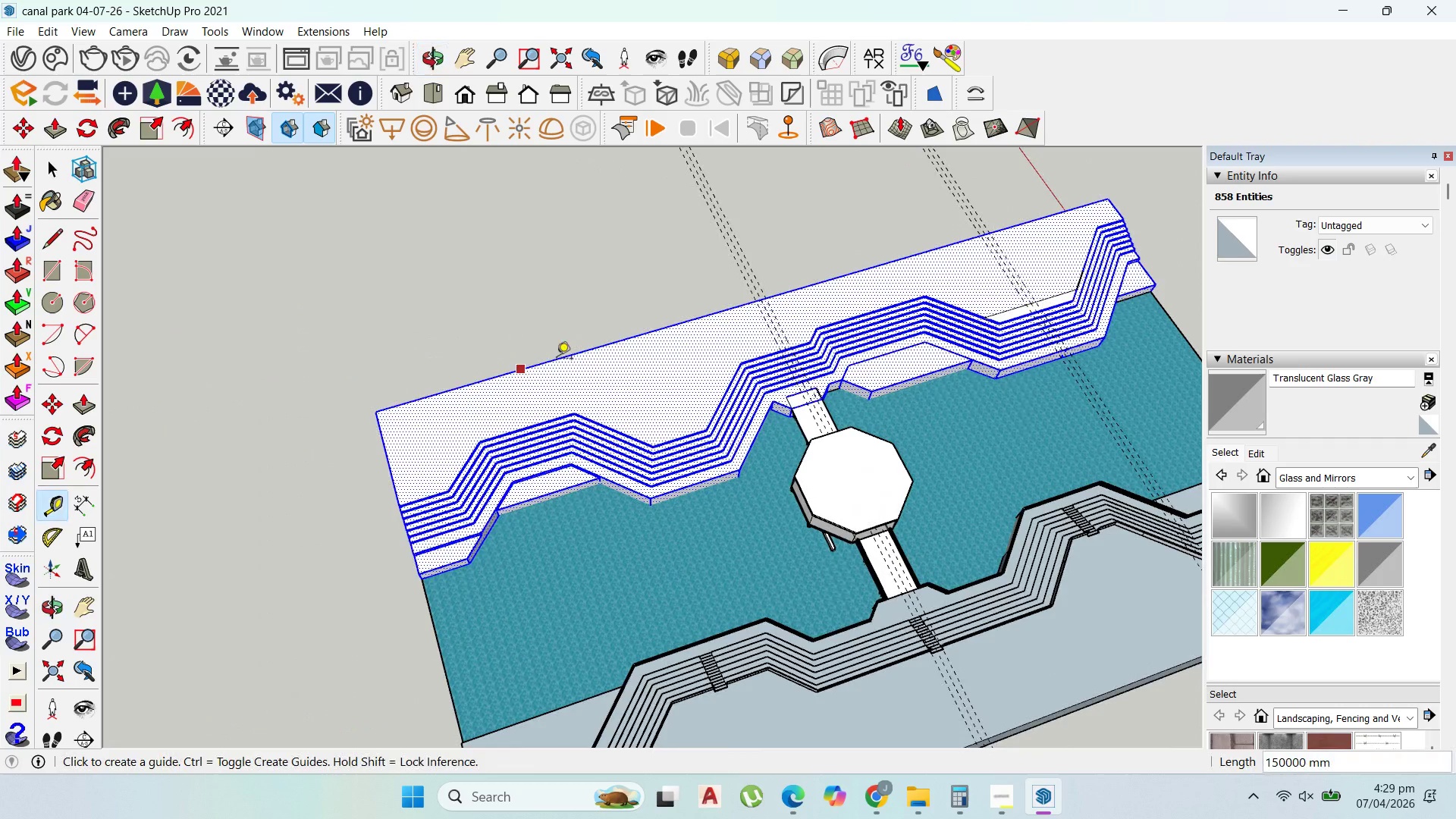 
scroll: coordinate [732, 332], scroll_direction: down, amount: 5.0
 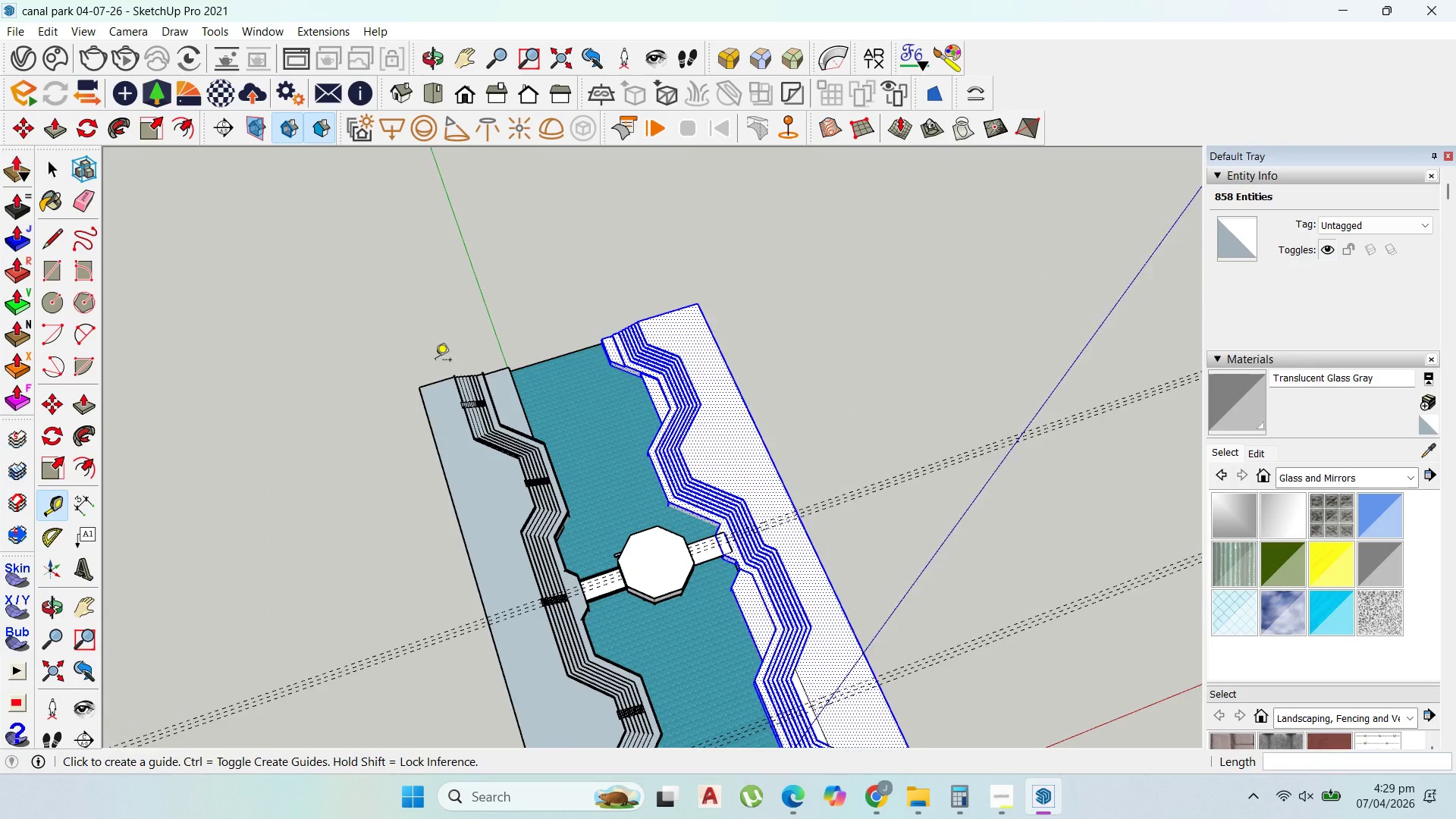 
scroll: coordinate [683, 438], scroll_direction: none, amount: 0.0
 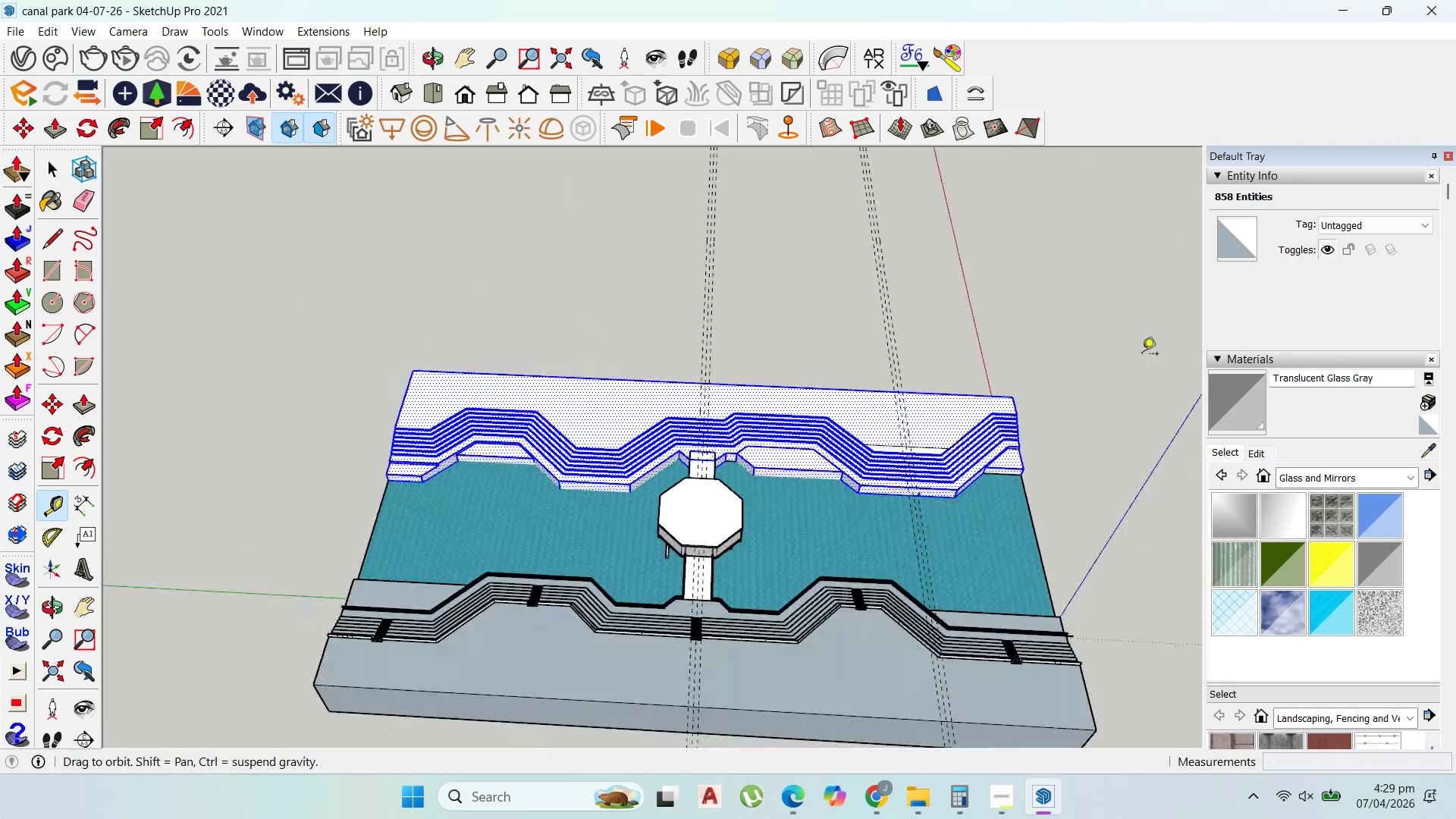 
scroll: coordinate [599, 354], scroll_direction: up, amount: 2.0
 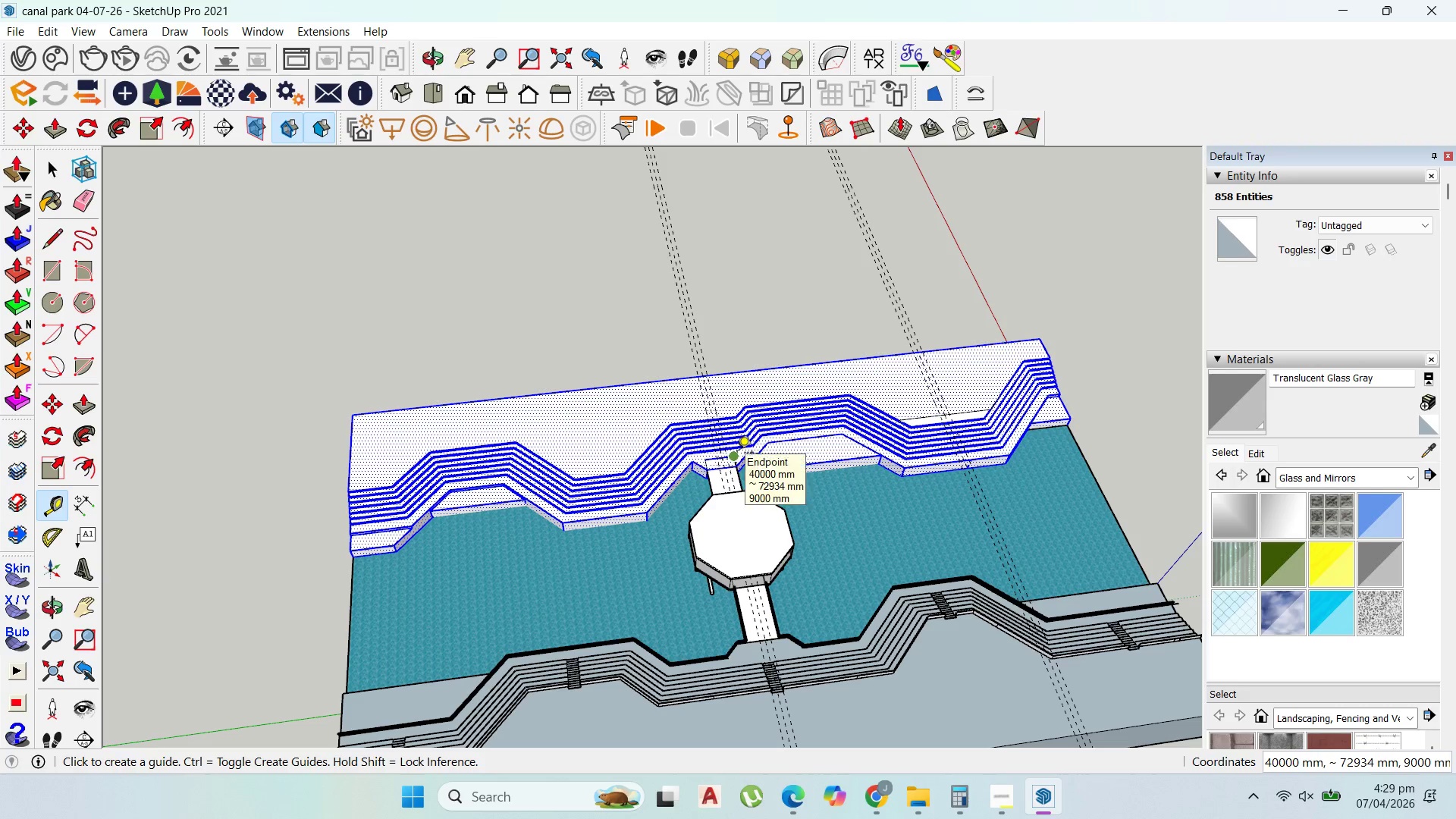 
scroll: coordinate [481, 466], scroll_direction: none, amount: 0.0
 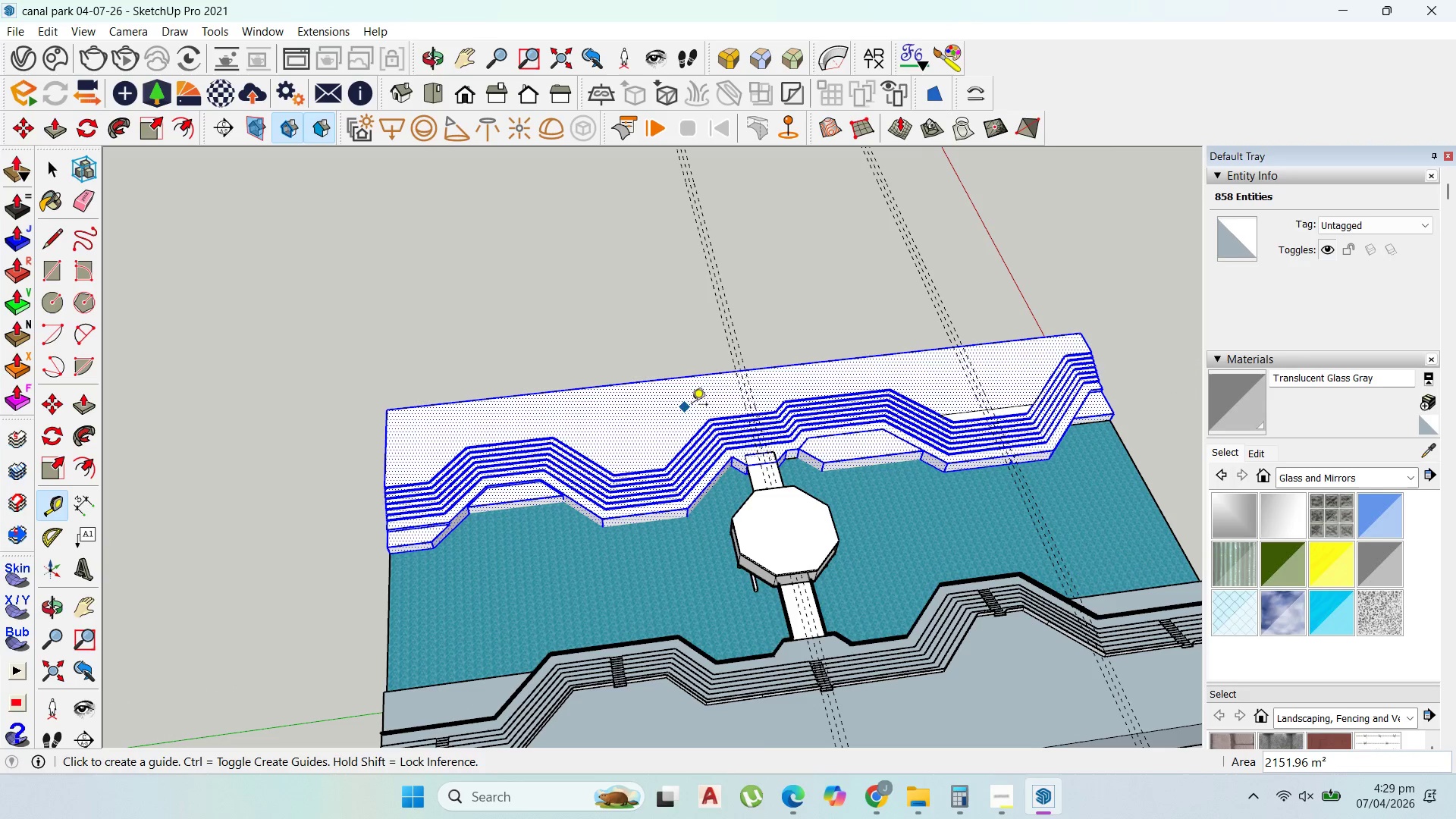 
scroll: coordinate [778, 420], scroll_direction: down, amount: 1.0
 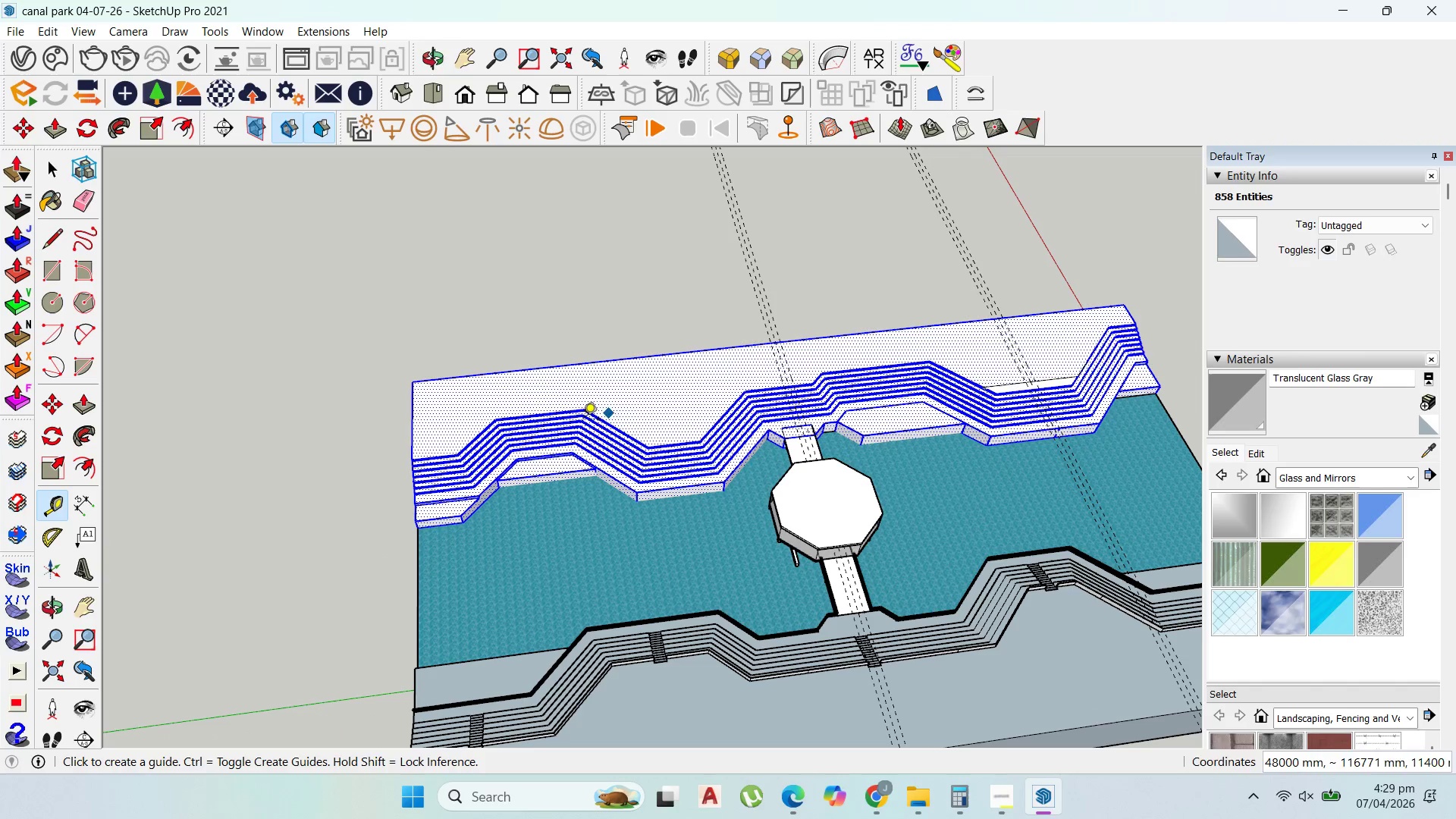 
scroll: coordinate [413, 407], scroll_direction: up, amount: 2.0
 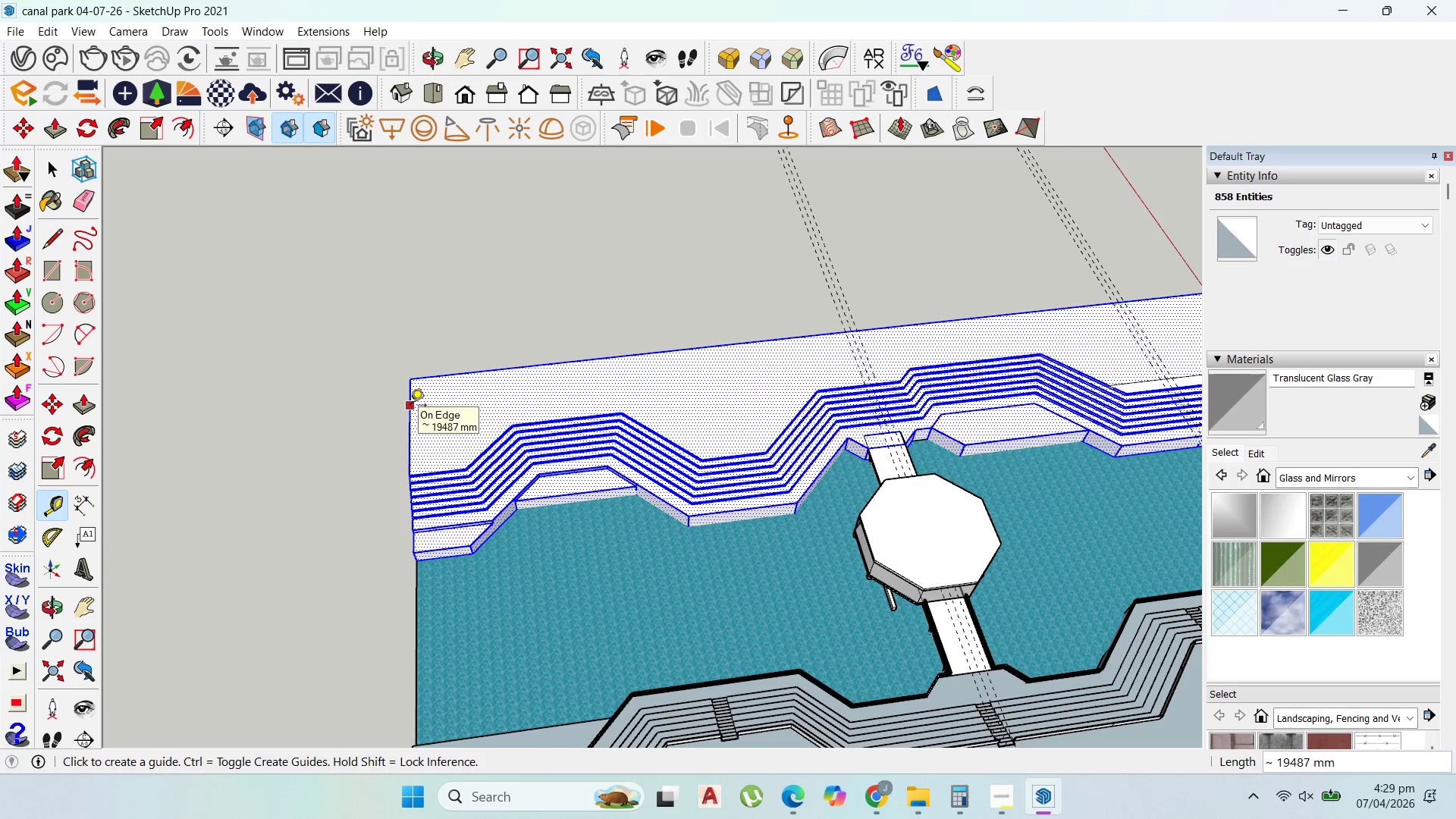 
left_click([409, 406])
 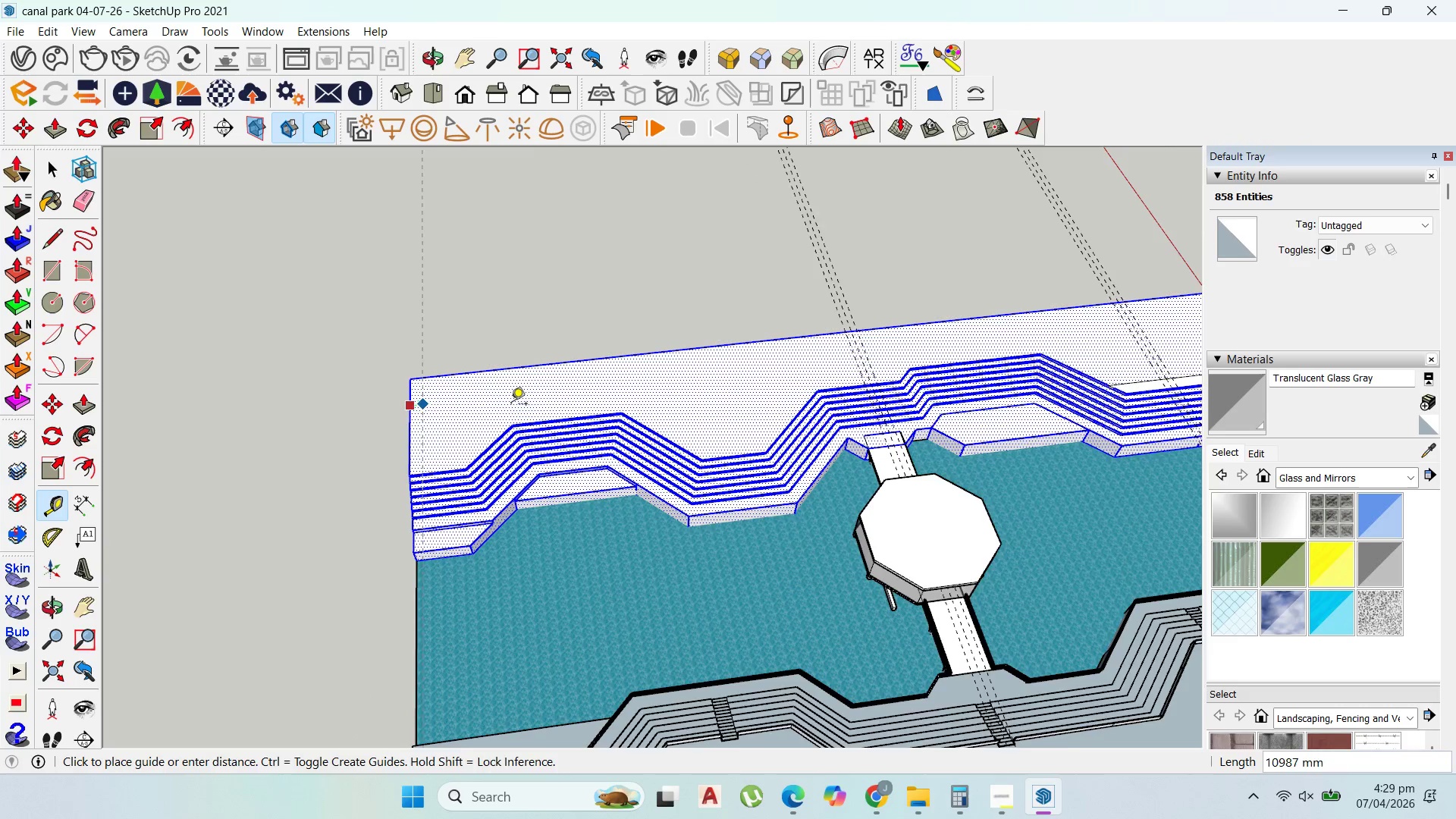 
scroll: coordinate [558, 409], scroll_direction: up, amount: 11.0
 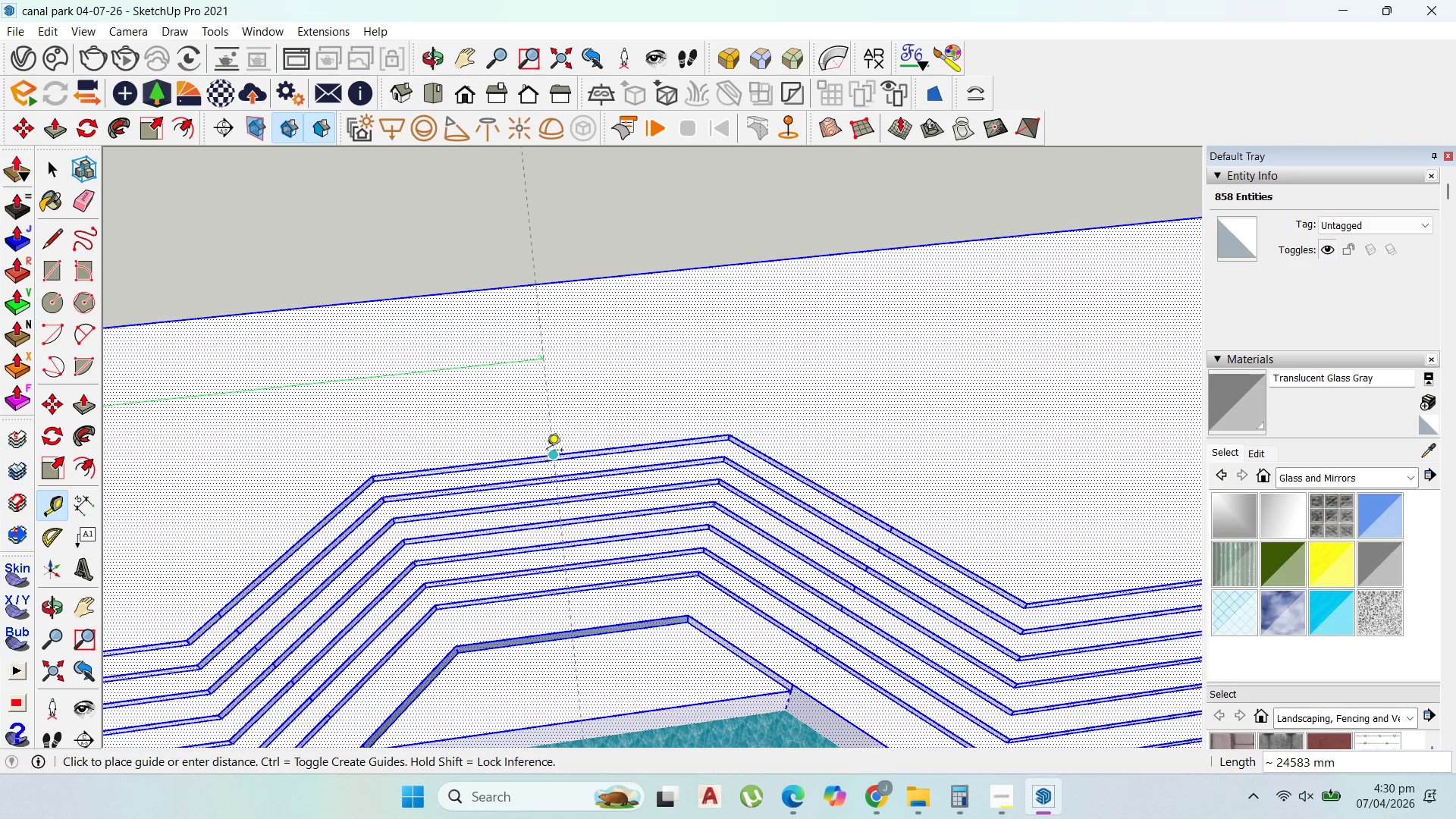 
left_click([548, 451])
 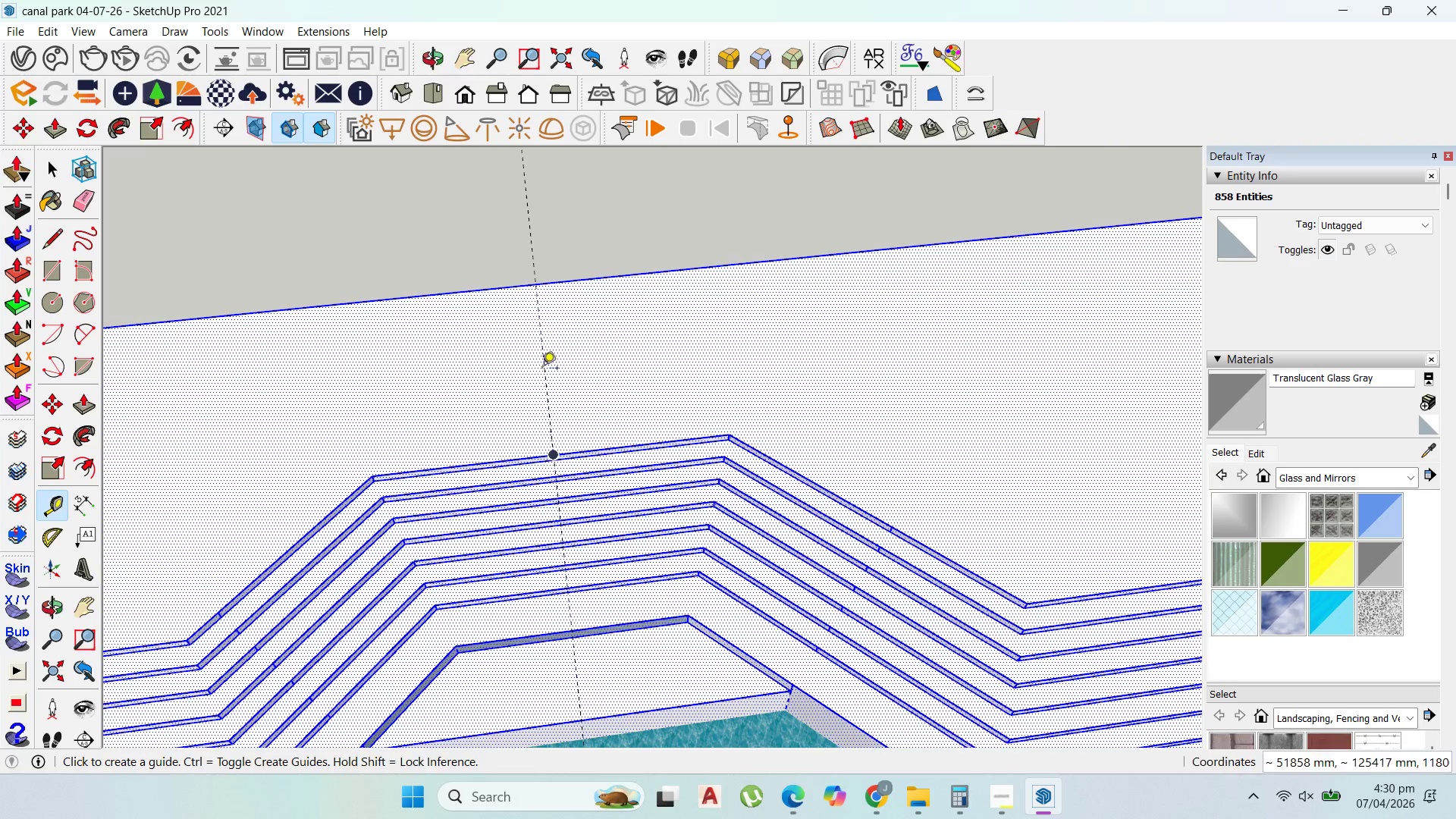 
left_click([541, 370])
 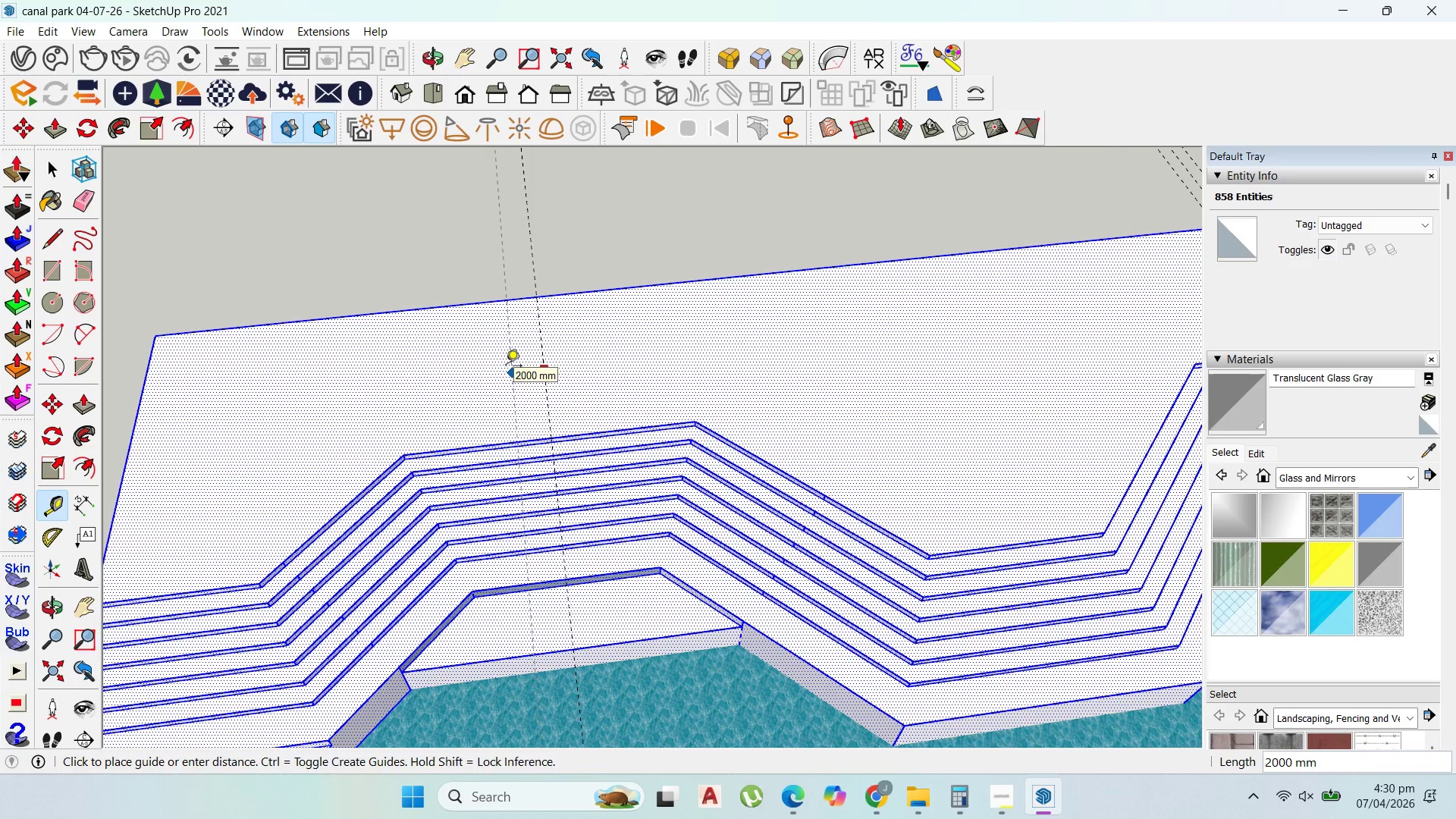 
scroll: coordinate [541, 362], scroll_direction: down, amount: 2.0
 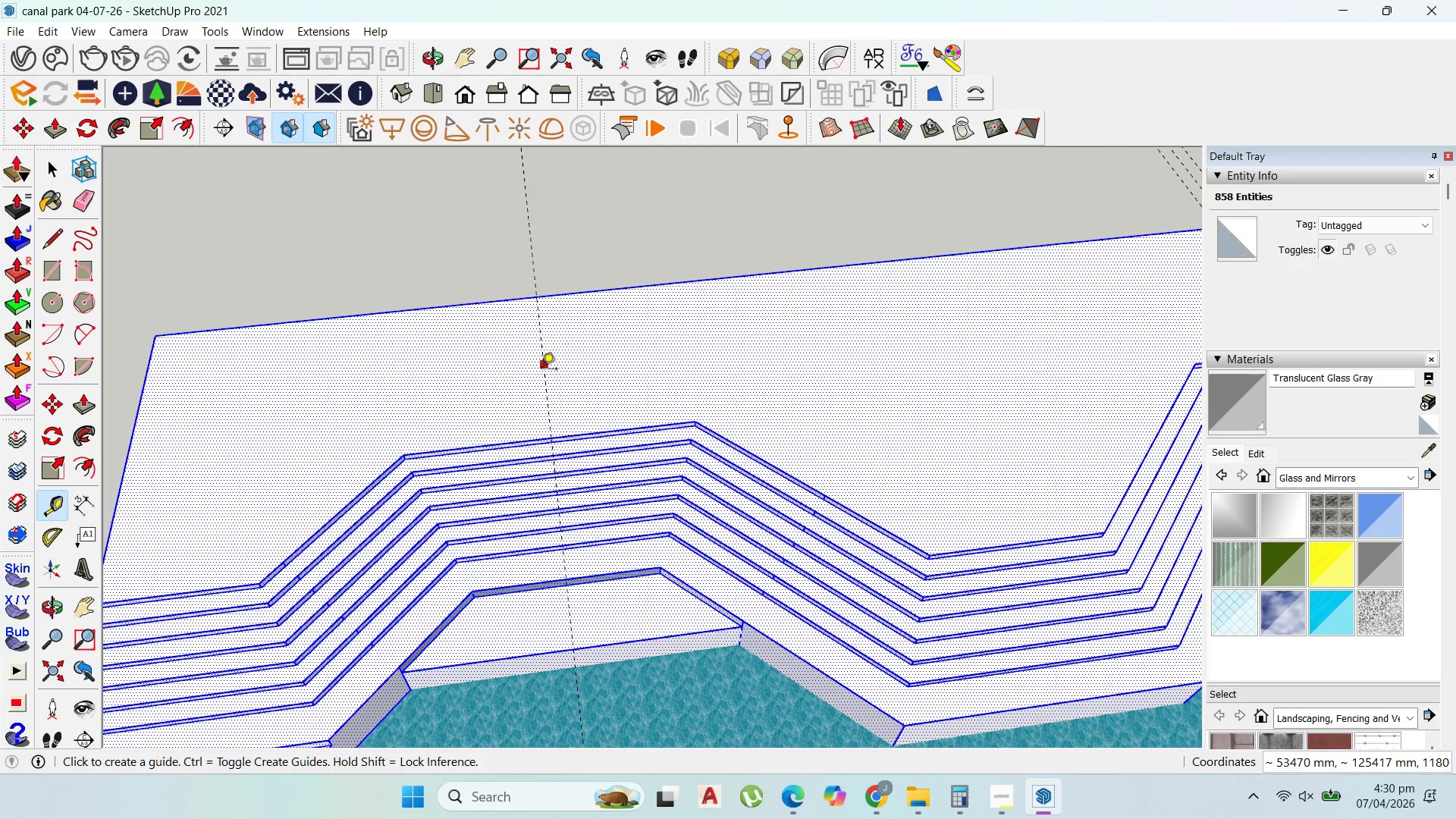 
scroll: coordinate [506, 367], scroll_direction: up, amount: 1.0
 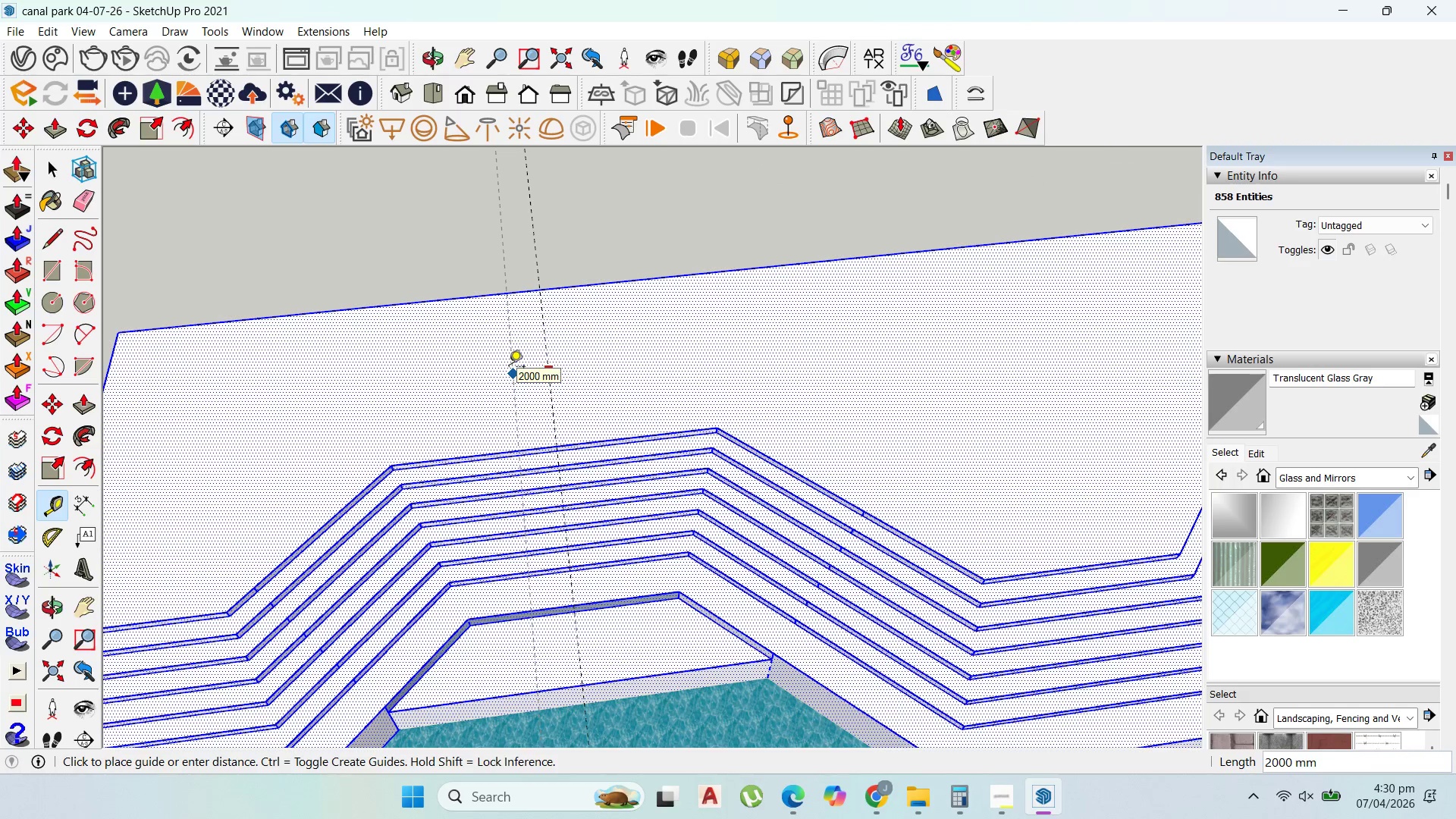 
type(1000)
 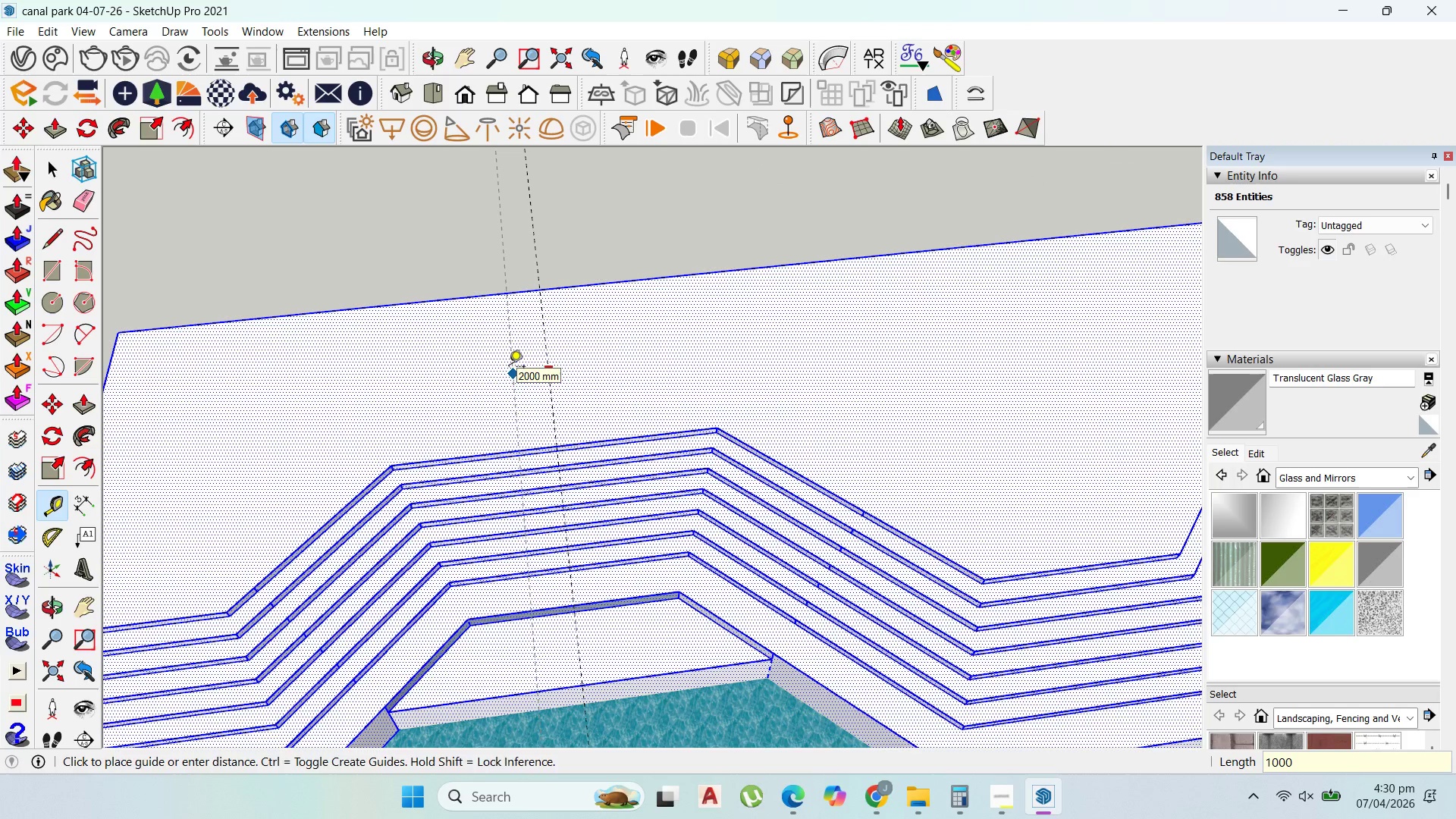 
key(Enter)
 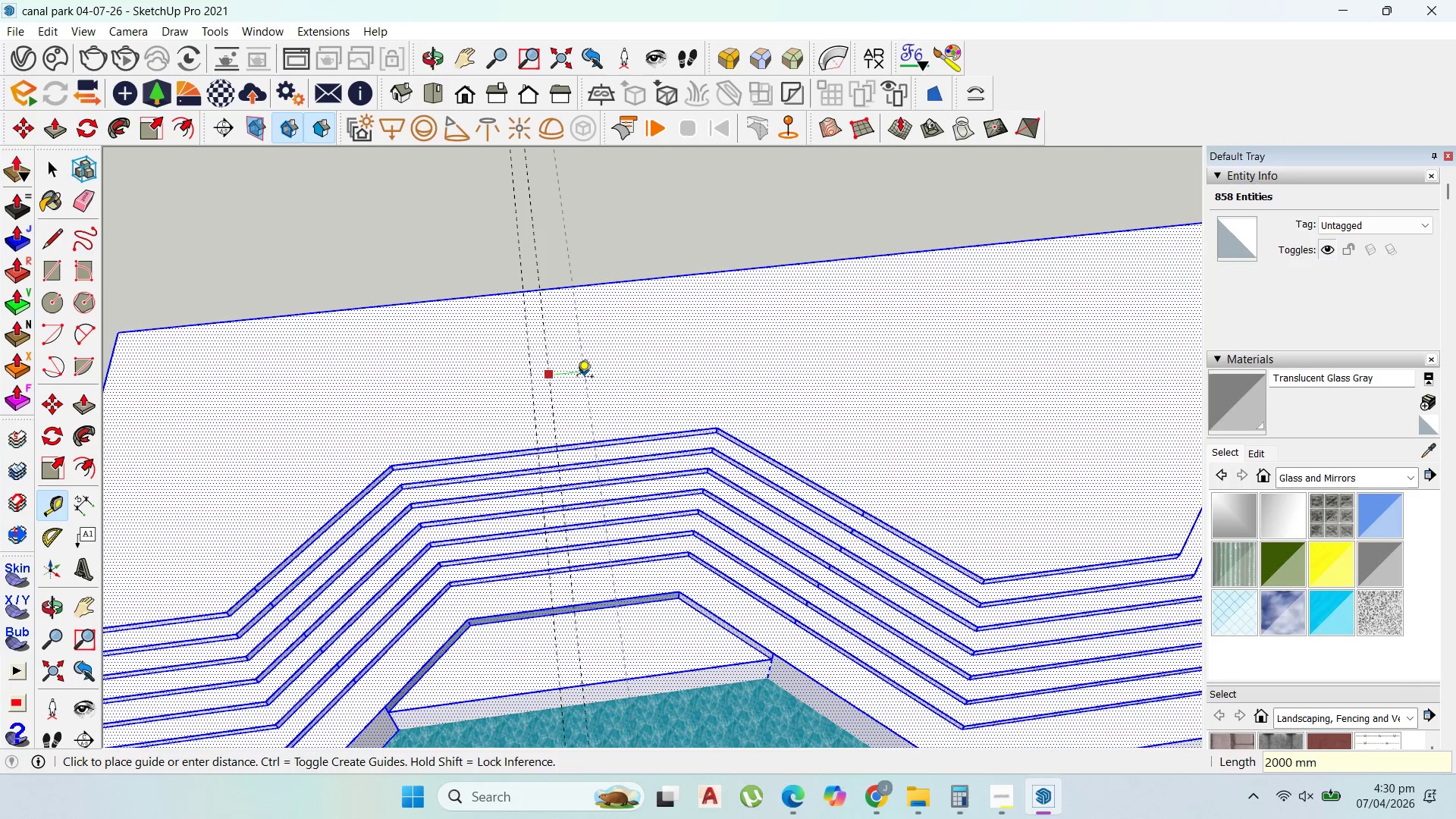 
type(1000)
 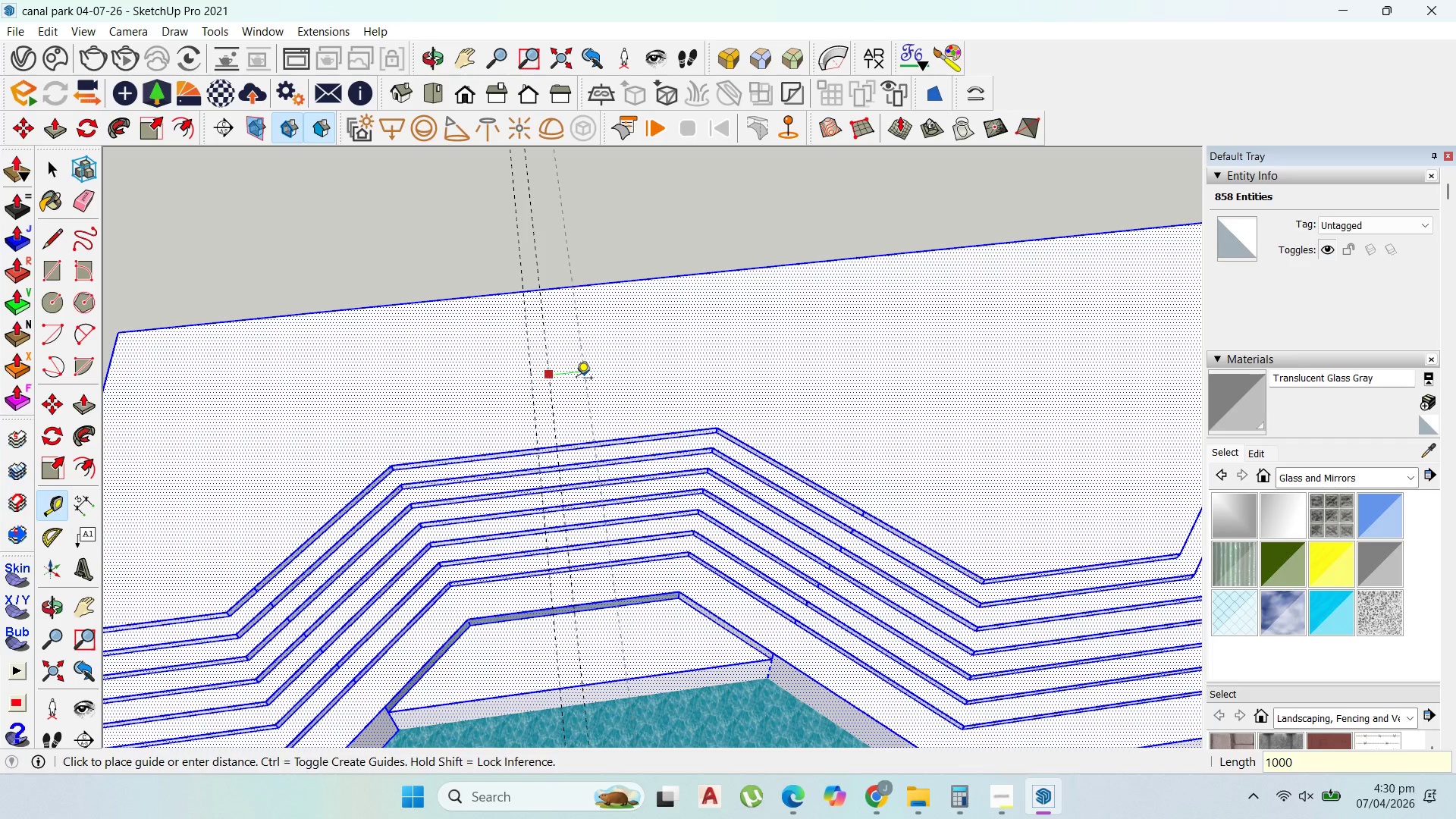 
key(Enter)
 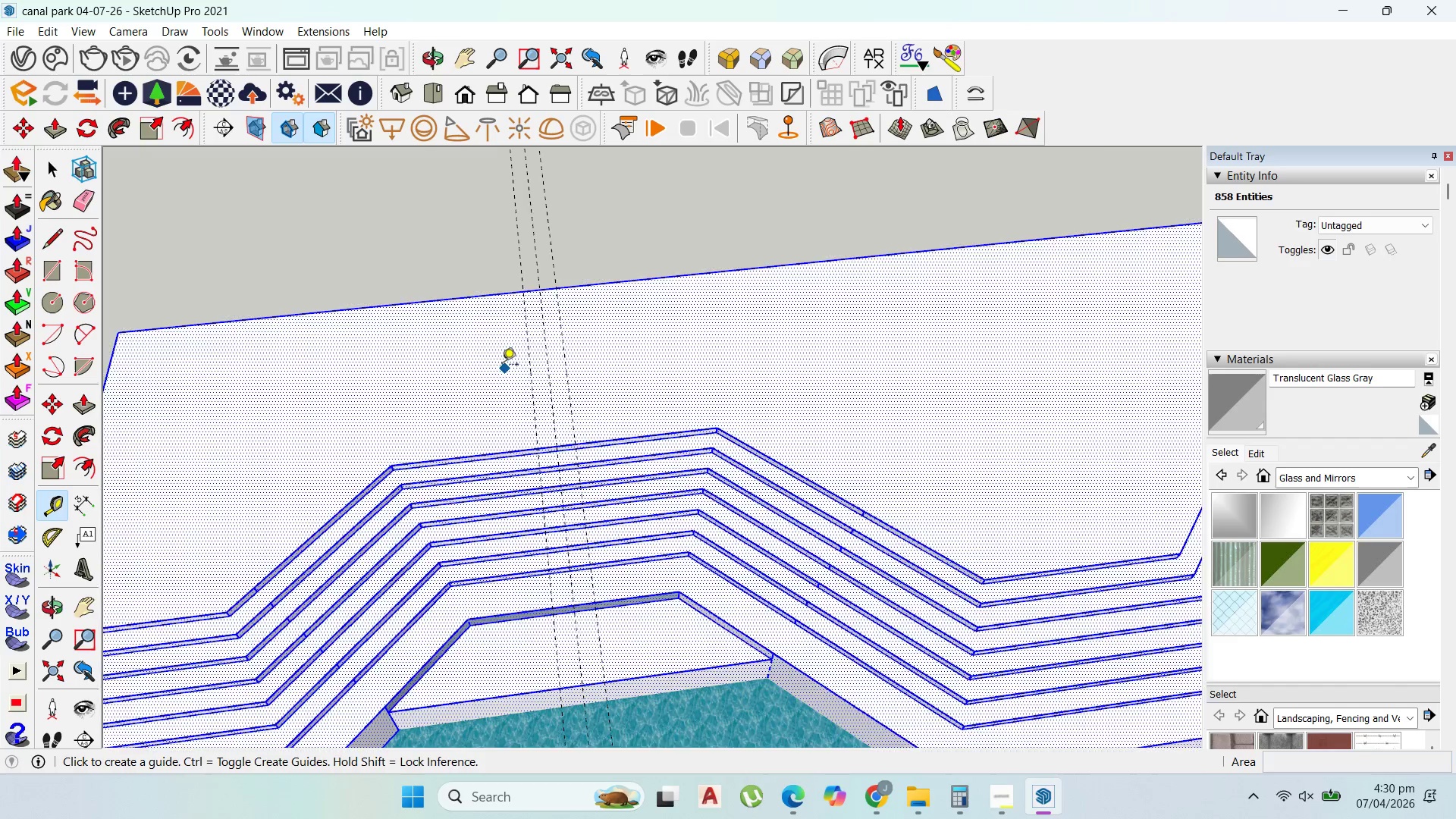 
scroll: coordinate [441, 333], scroll_direction: down, amount: 10.0
 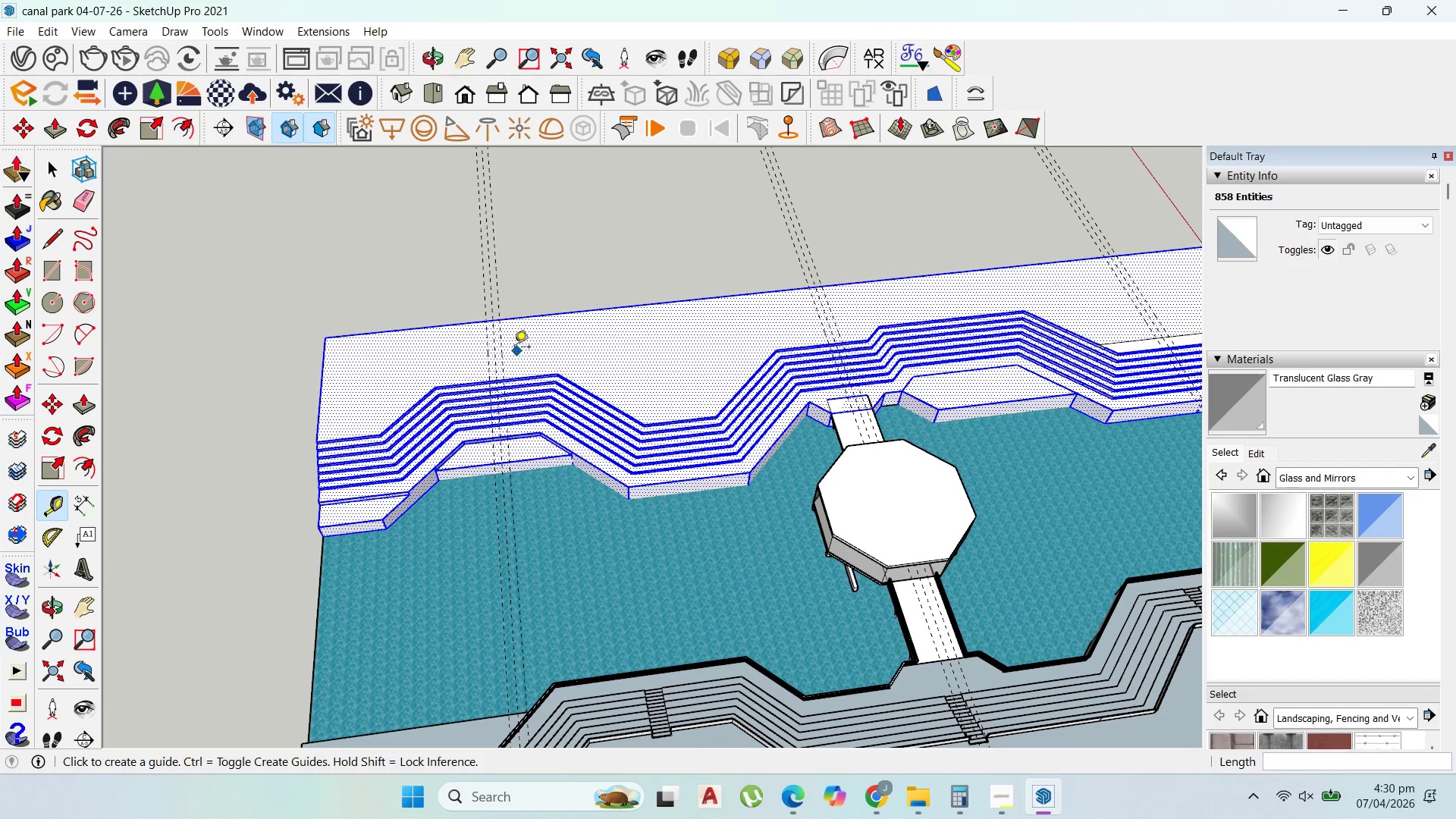 
left_click([502, 341])
 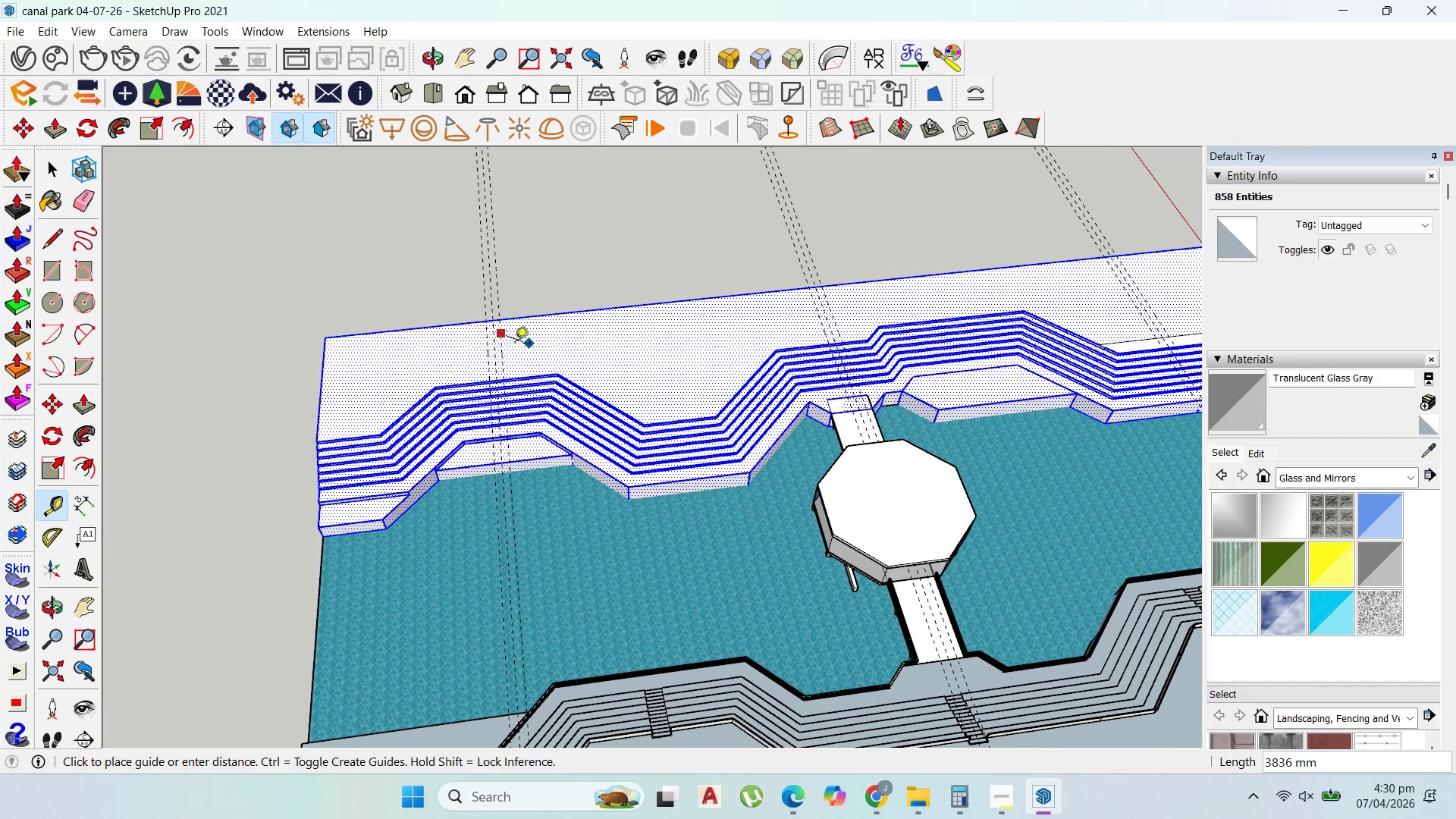 
key(Escape)
 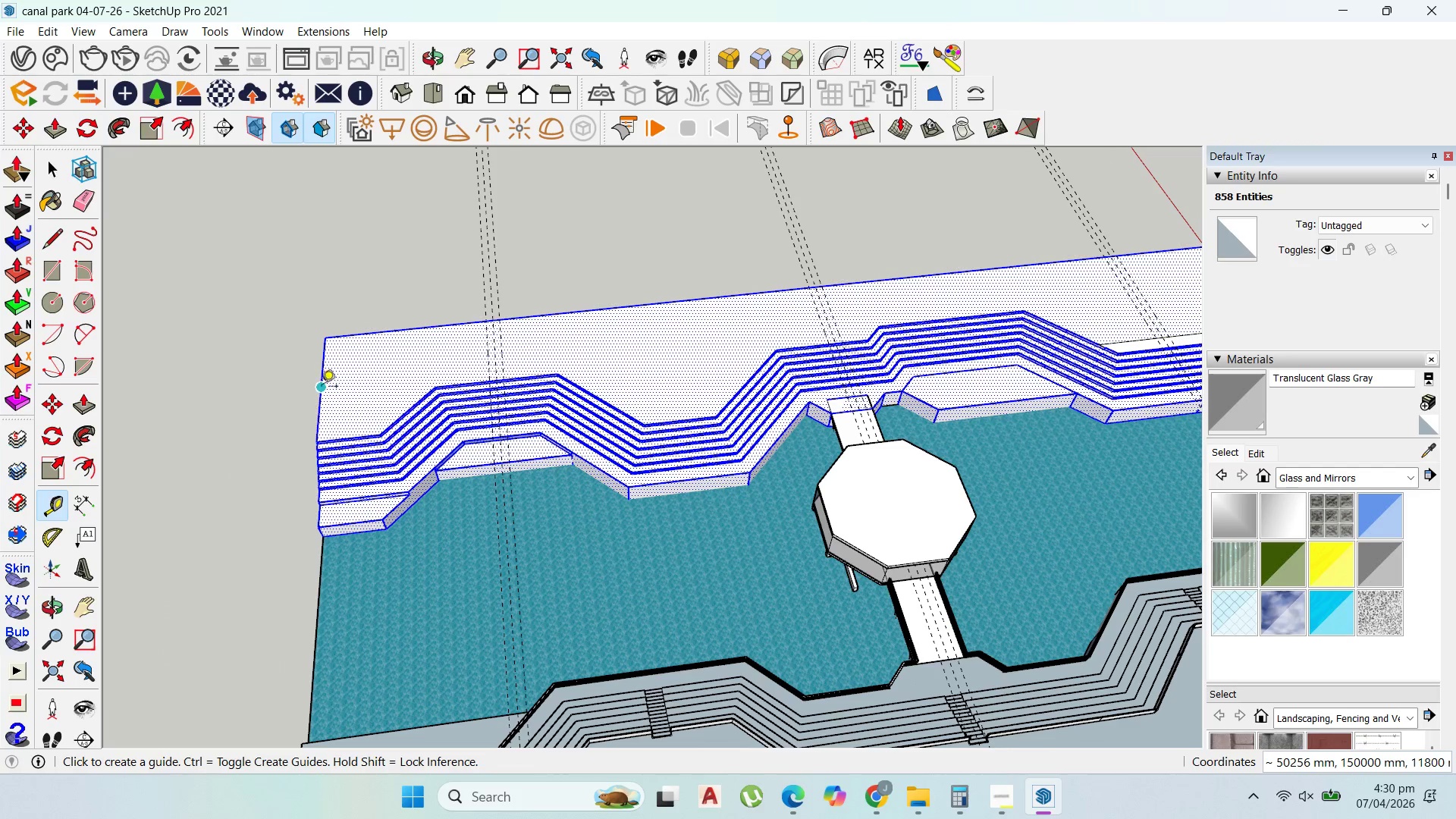 
left_click_drag(start_coordinate=[322, 390], to_coordinate=[329, 387])
 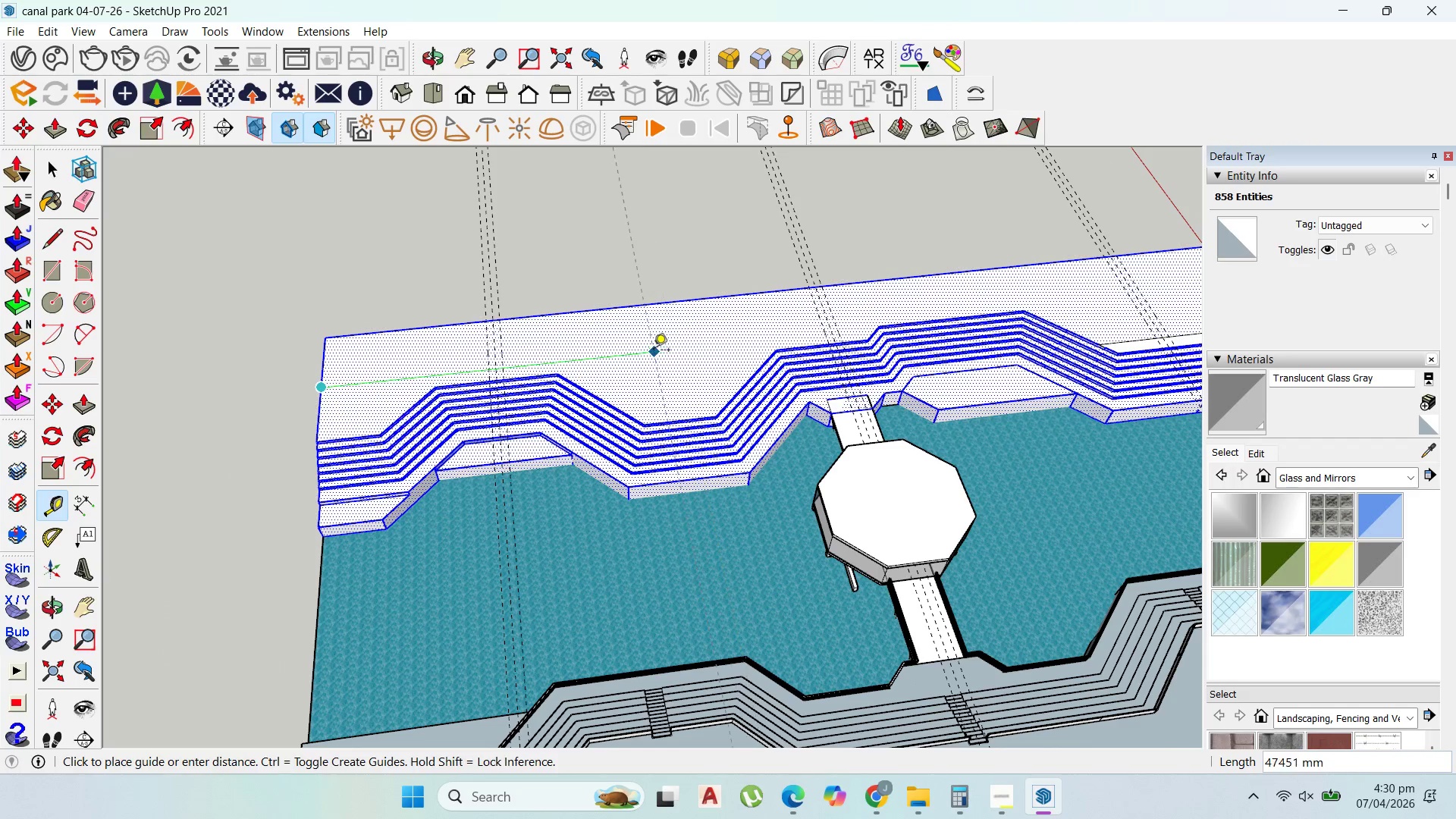 
scroll: coordinate [676, 394], scroll_direction: down, amount: 5.0
 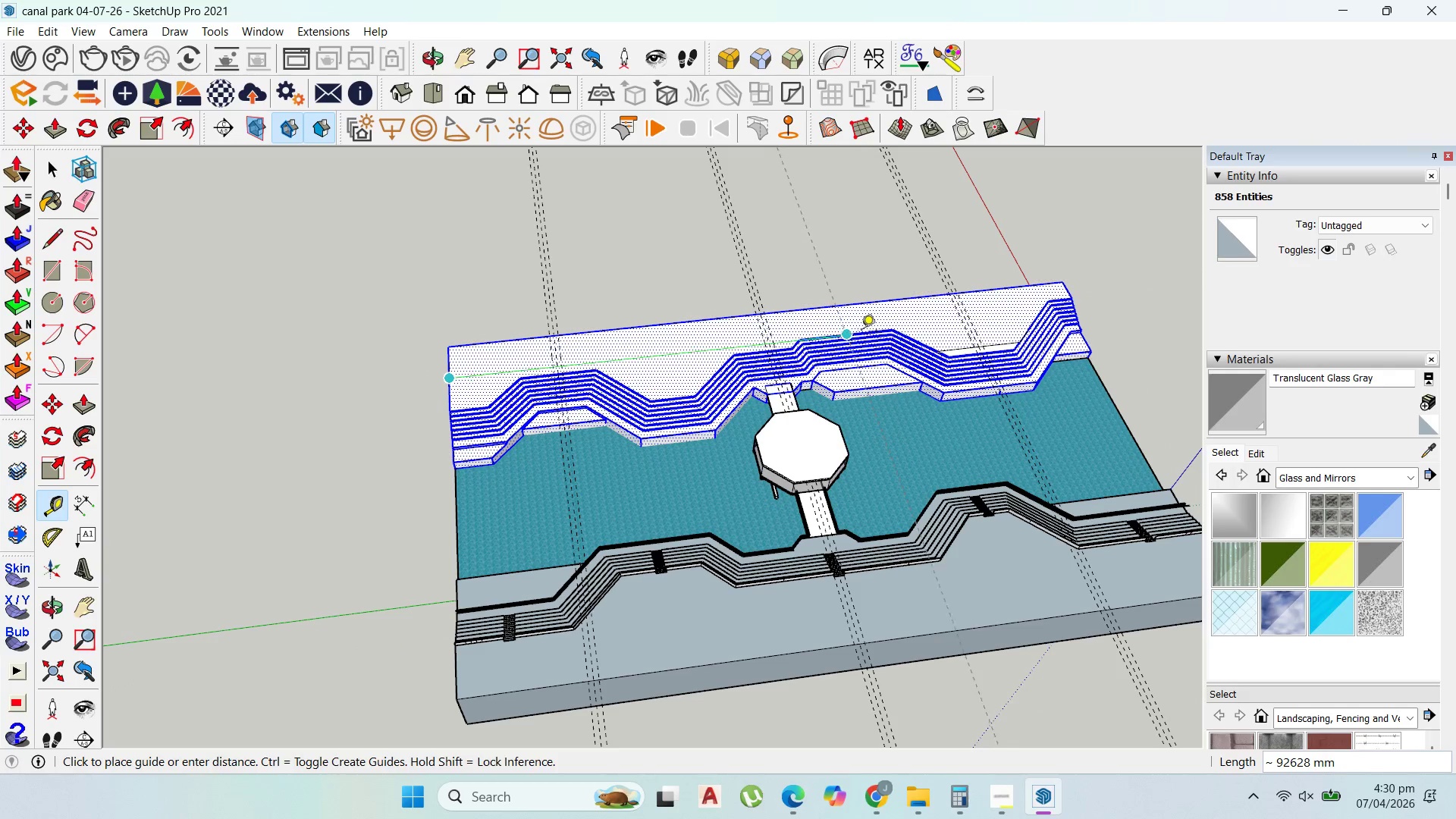 
scroll: coordinate [864, 322], scroll_direction: up, amount: 4.0
 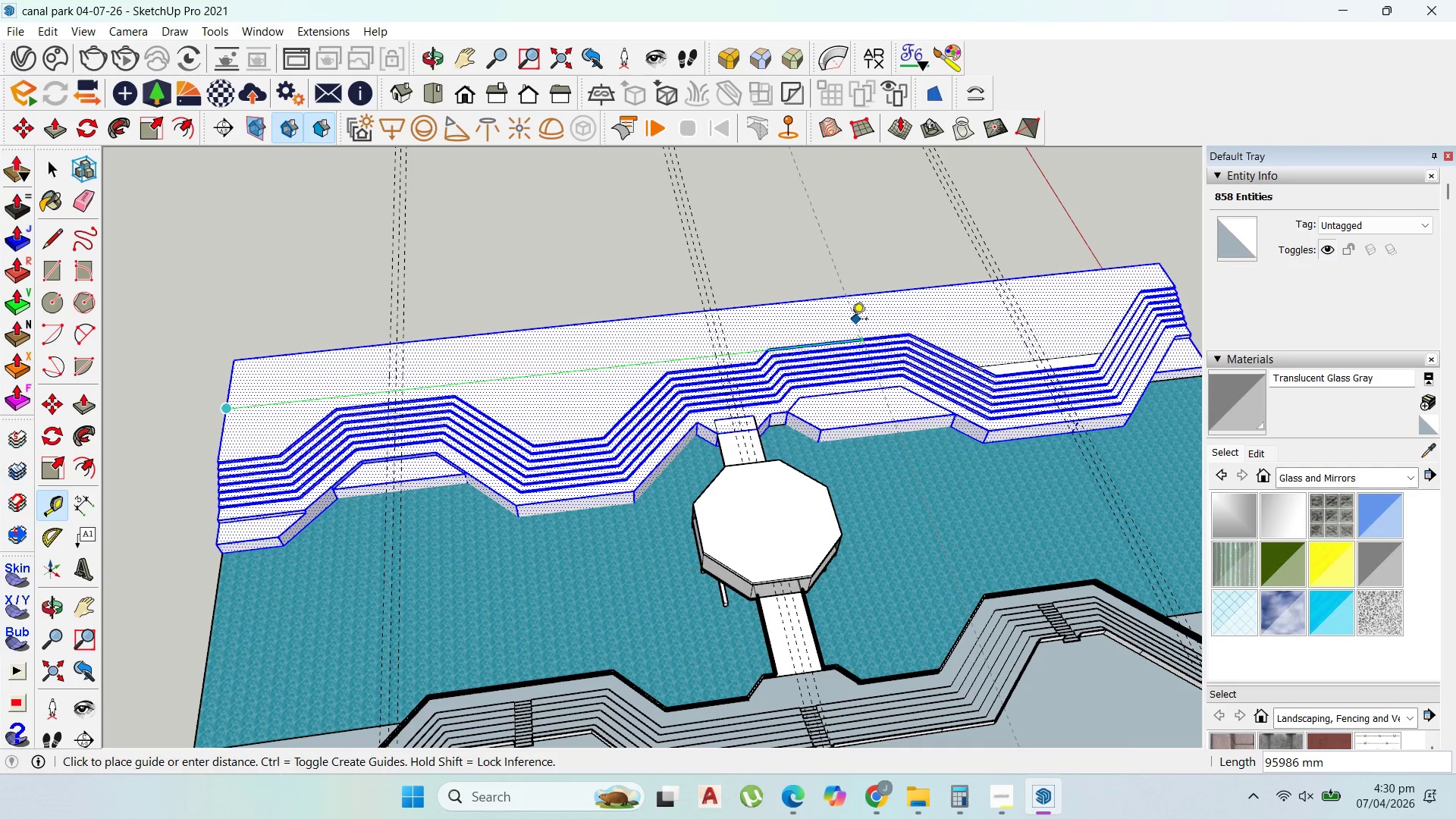 
scroll: coordinate [823, 321], scroll_direction: down, amount: 5.0
 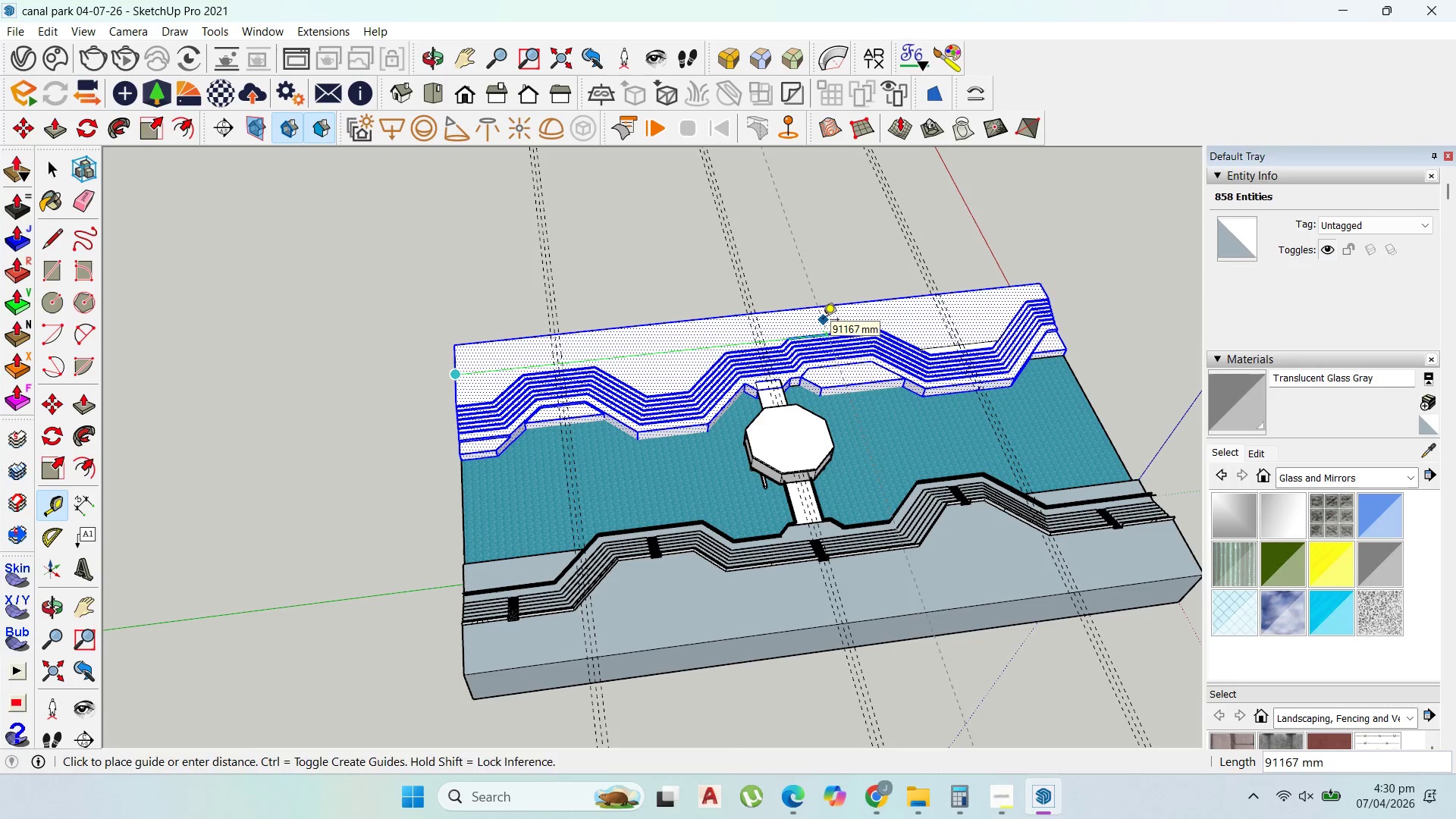 
key(Escape)
 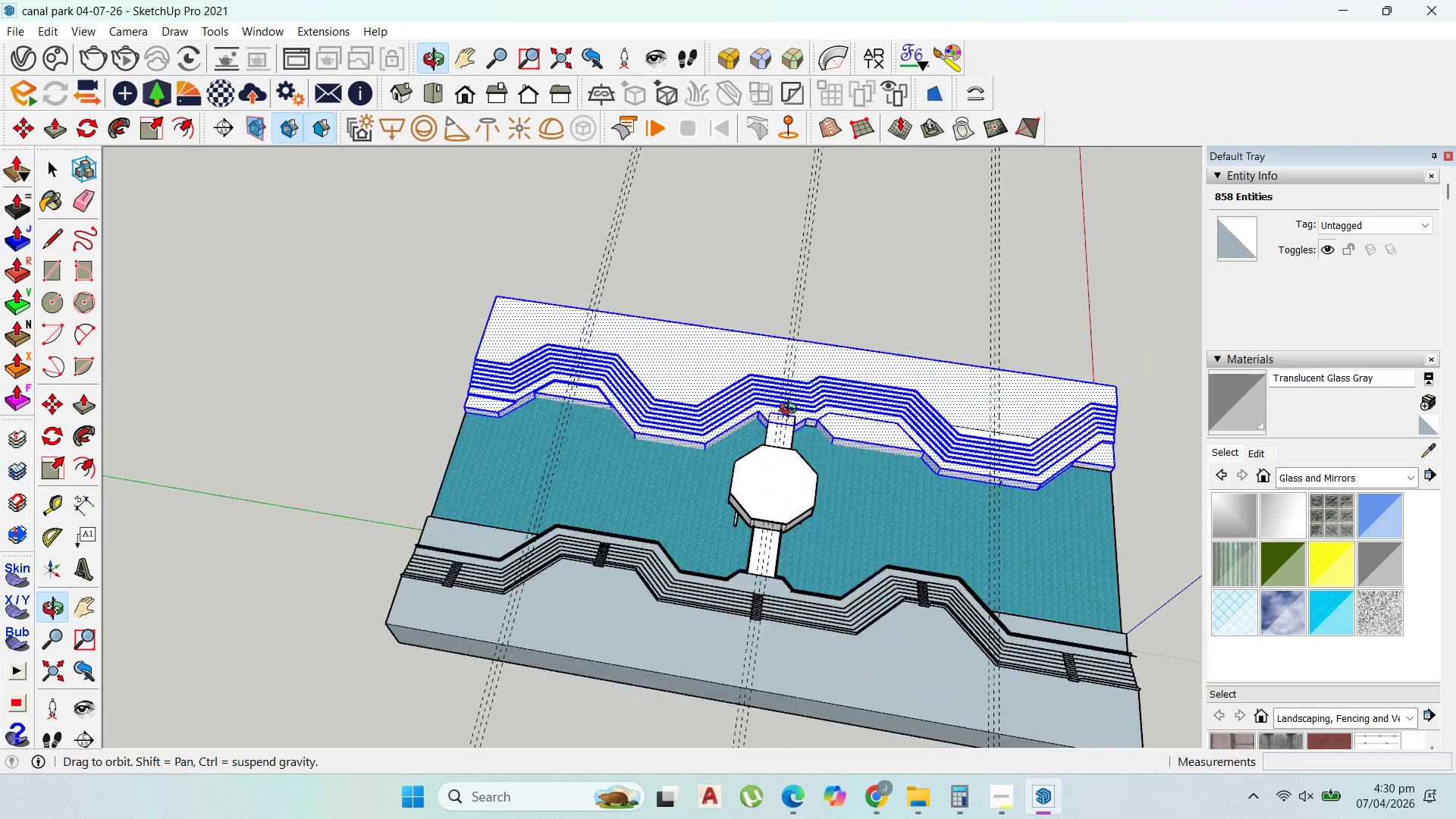 
key(Escape)
 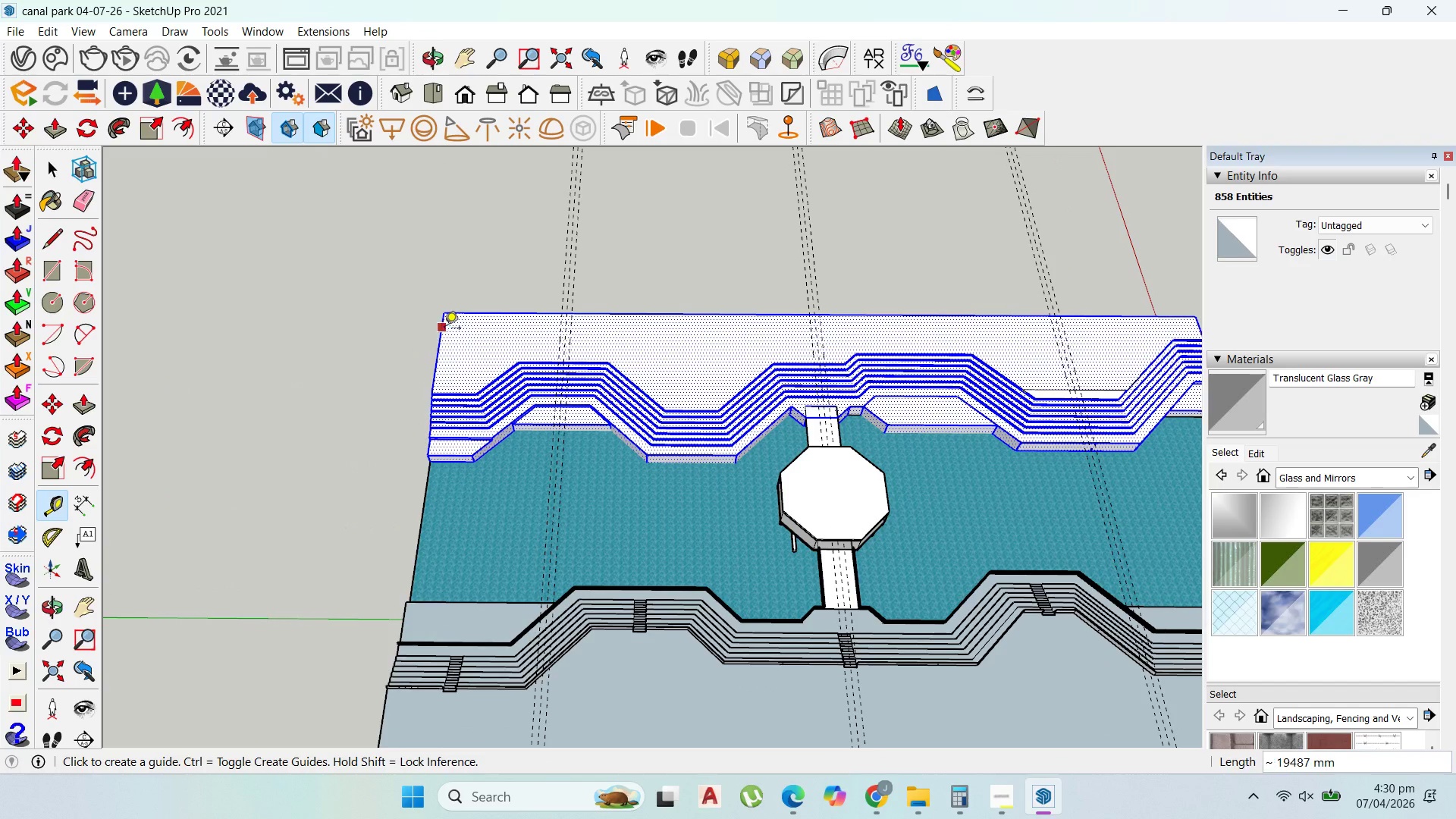 
scroll: coordinate [586, 350], scroll_direction: up, amount: 2.0
 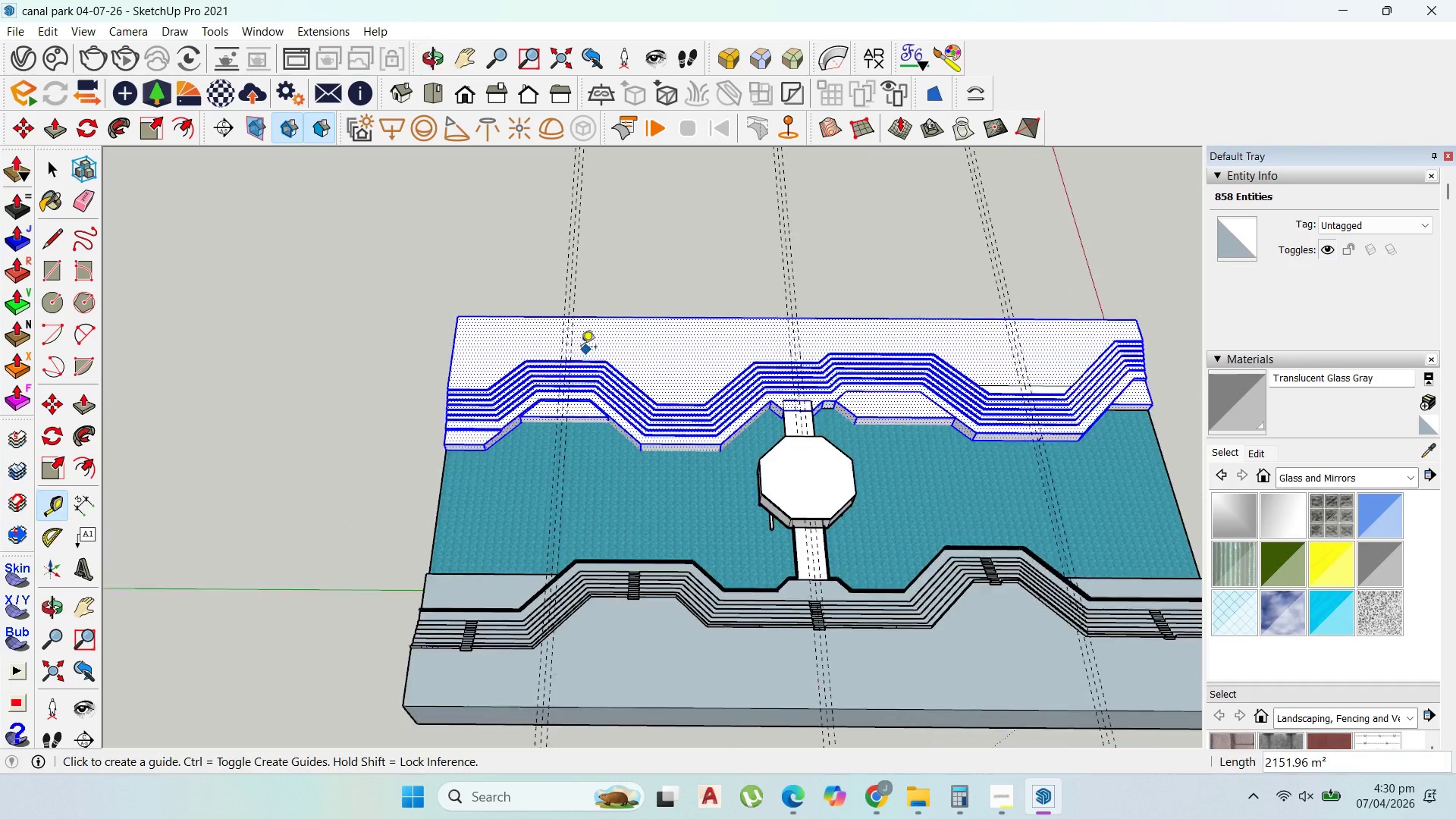 
left_click([441, 332])
 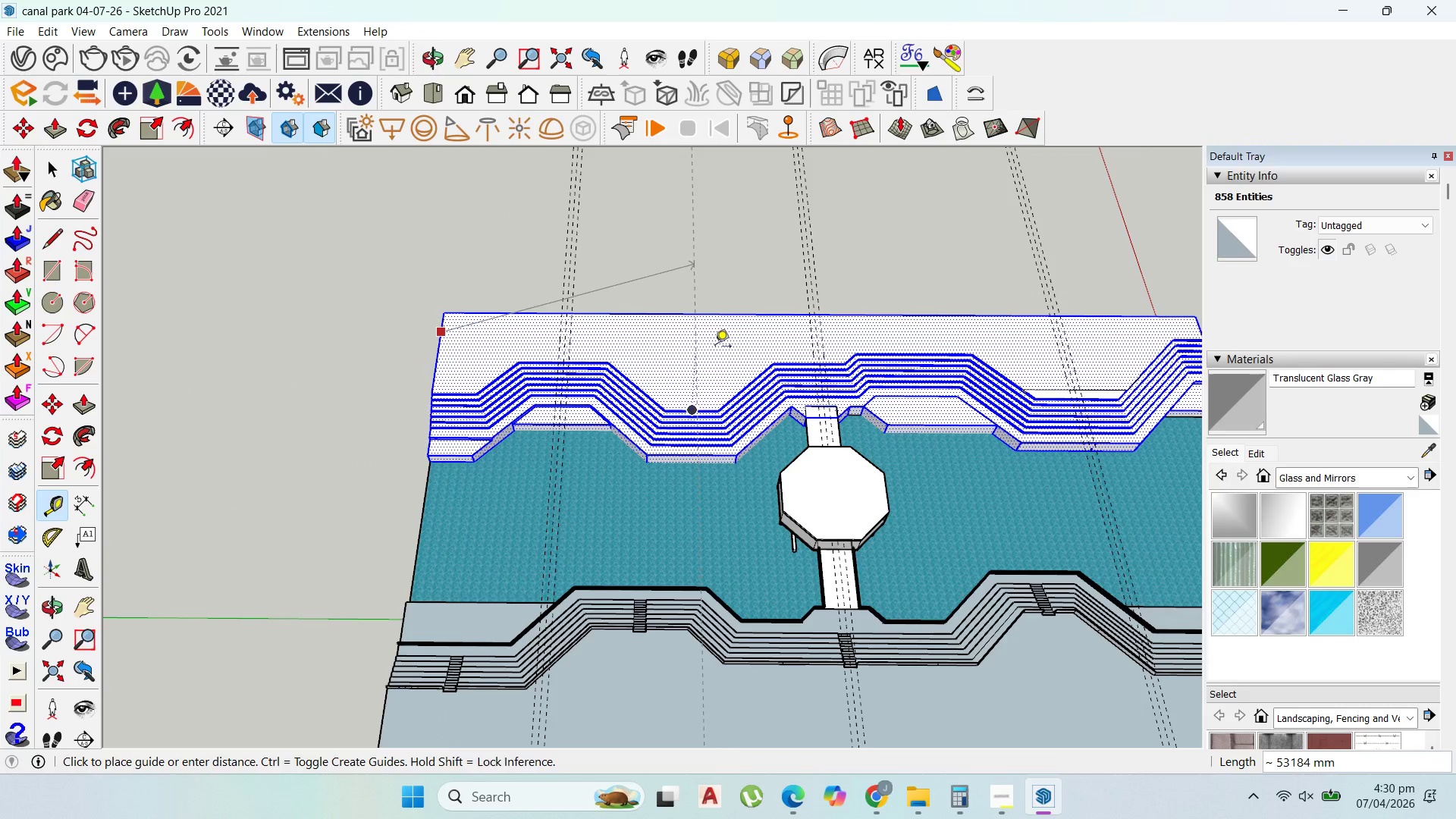 
scroll: coordinate [687, 418], scroll_direction: up, amount: 3.0
 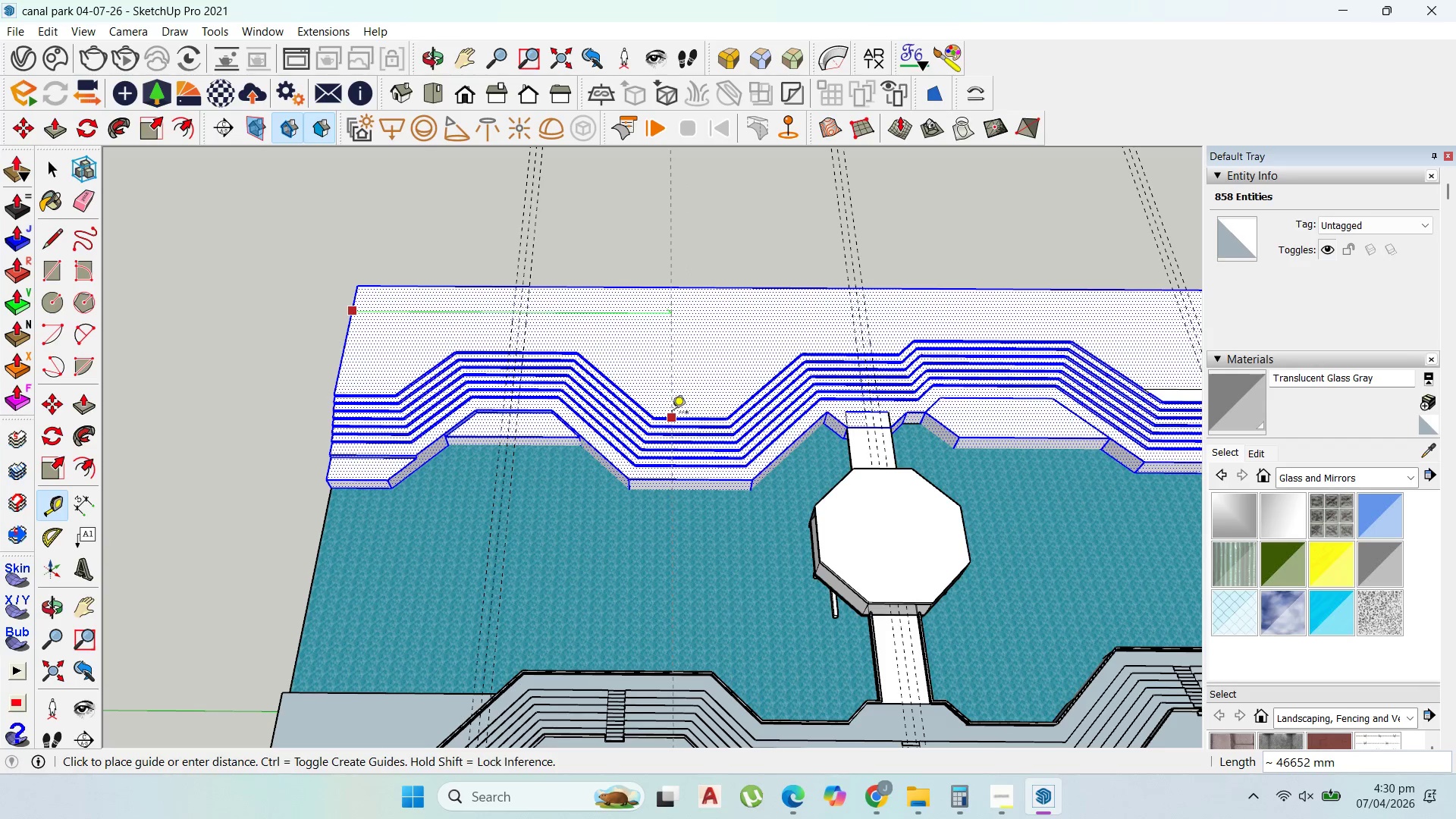 
scroll: coordinate [682, 410], scroll_direction: down, amount: 1.0
 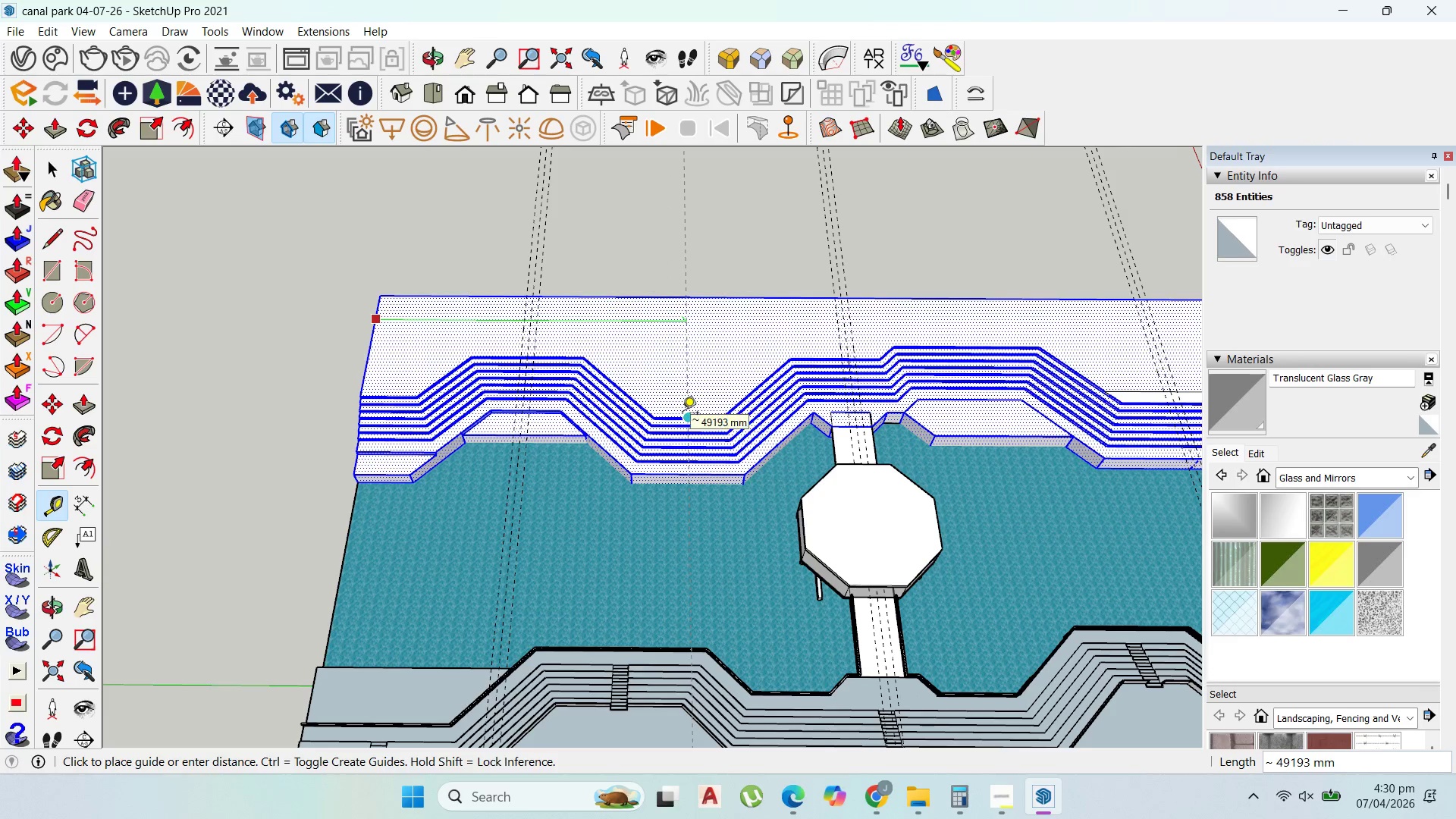 
left_click([682, 414])
 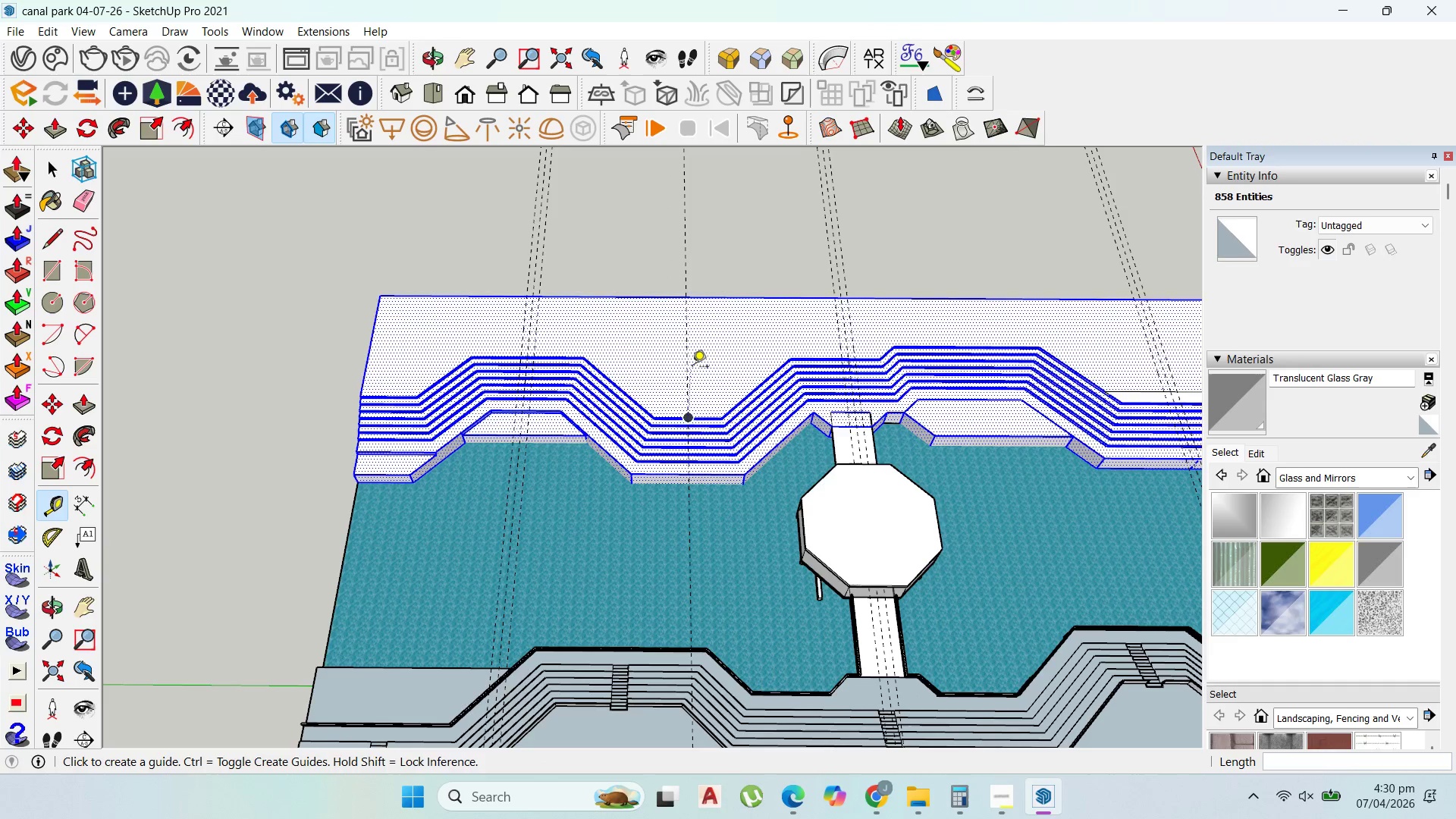 
scroll: coordinate [642, 349], scroll_direction: down, amount: 4.0
 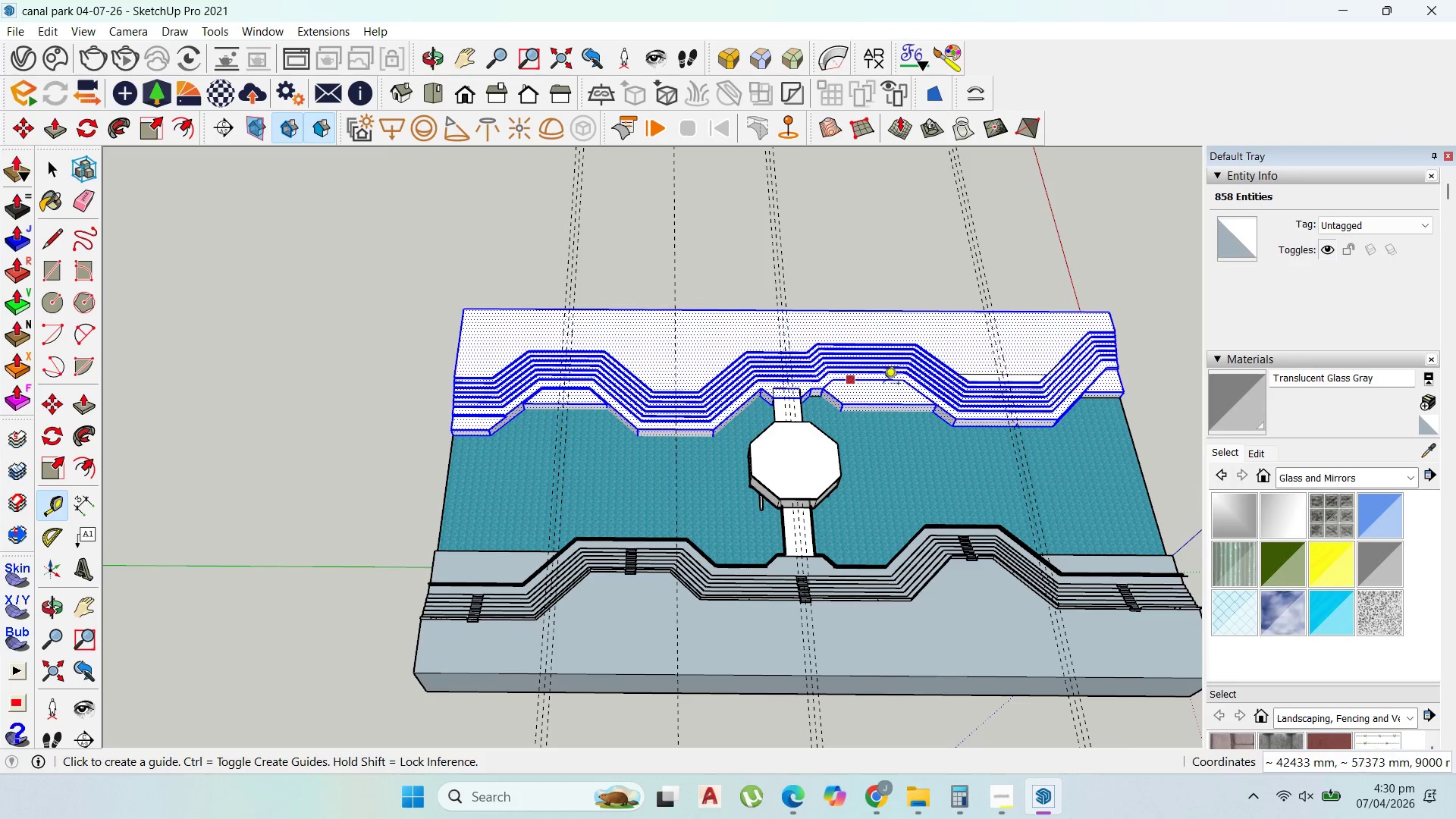 
scroll: coordinate [874, 328], scroll_direction: up, amount: 2.0
 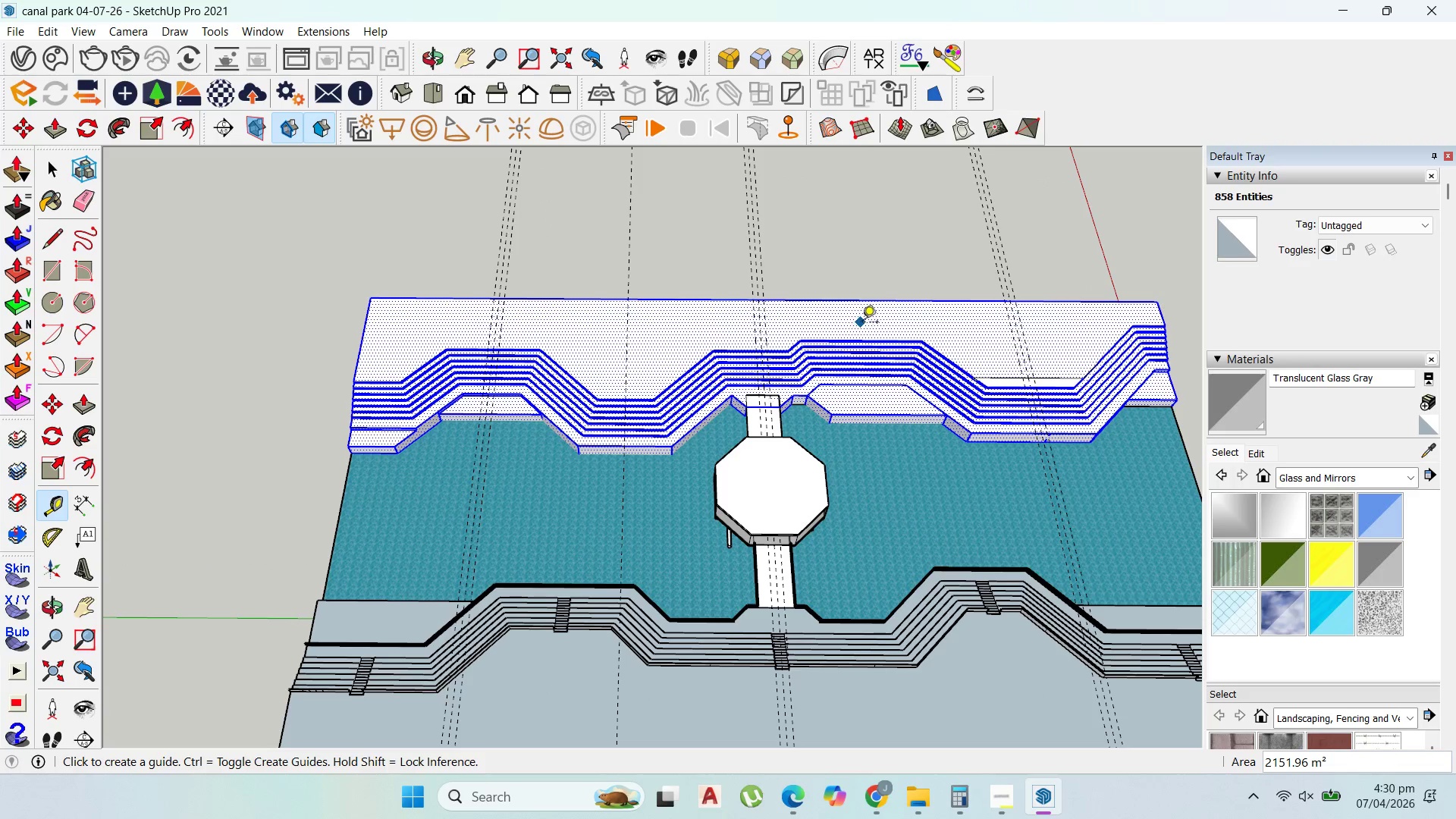 
scroll: coordinate [866, 323], scroll_direction: down, amount: 4.0
 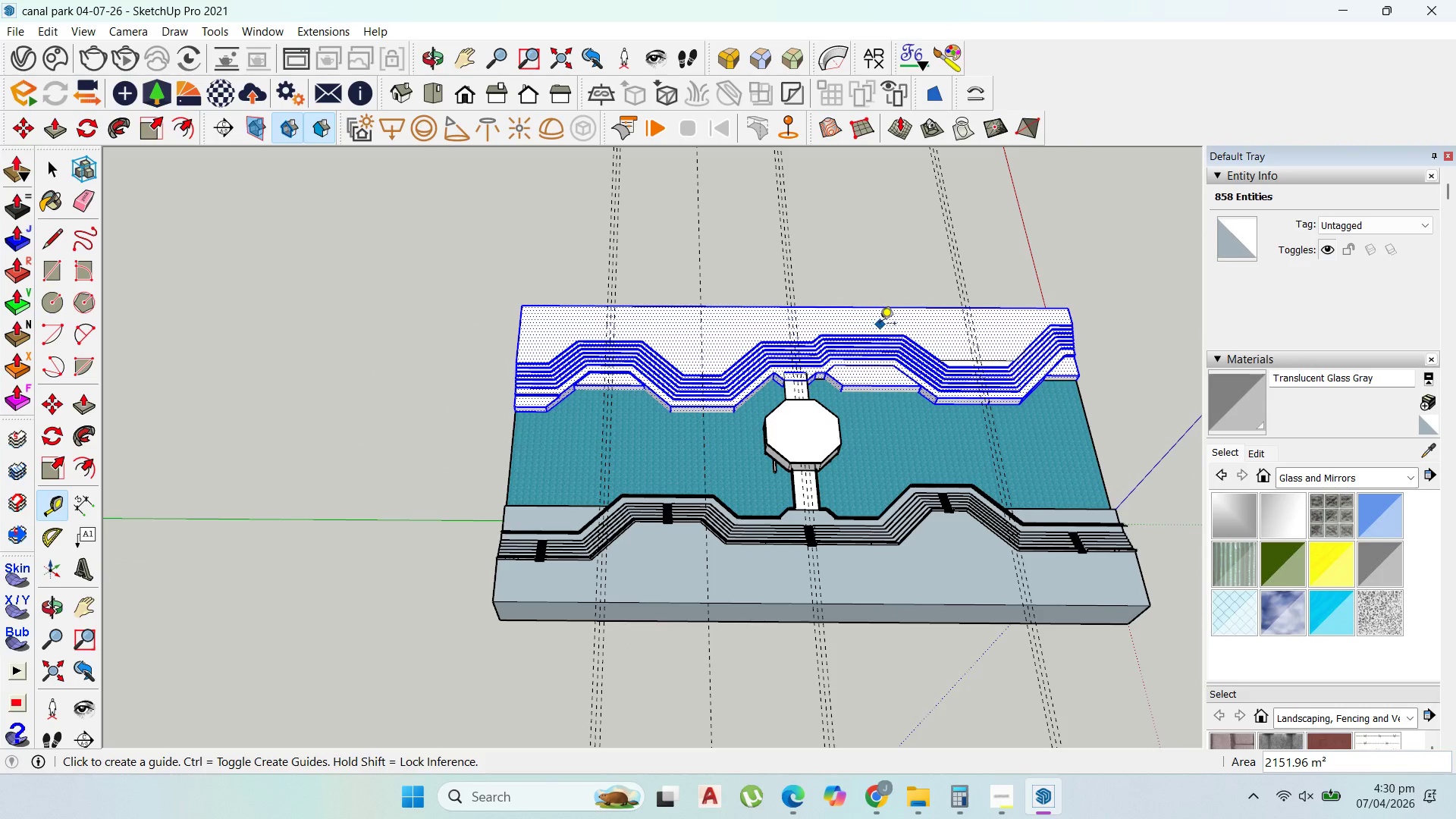 
scroll: coordinate [880, 325], scroll_direction: up, amount: 1.0
 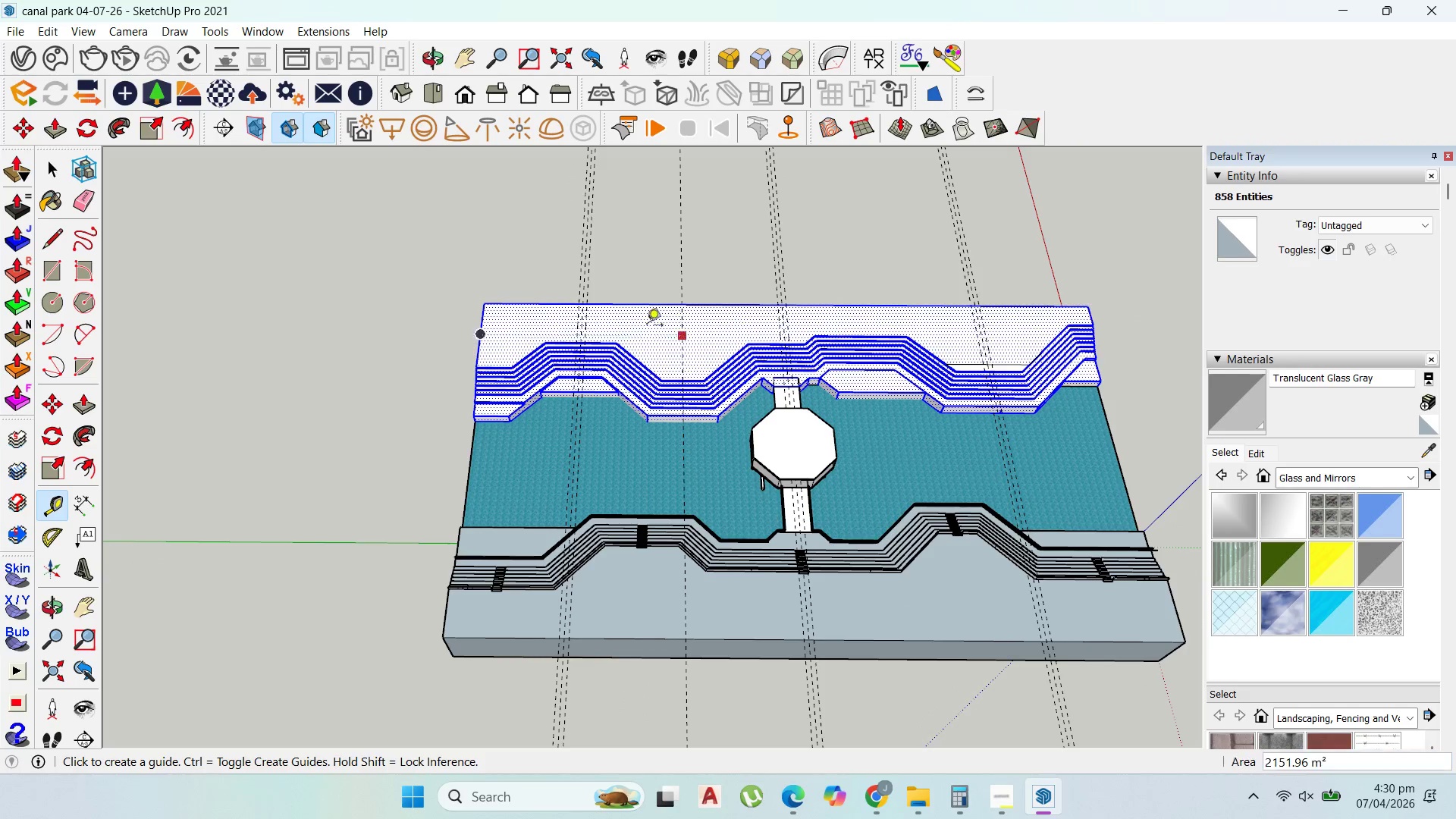 
scroll: coordinate [899, 366], scroll_direction: down, amount: 5.0
 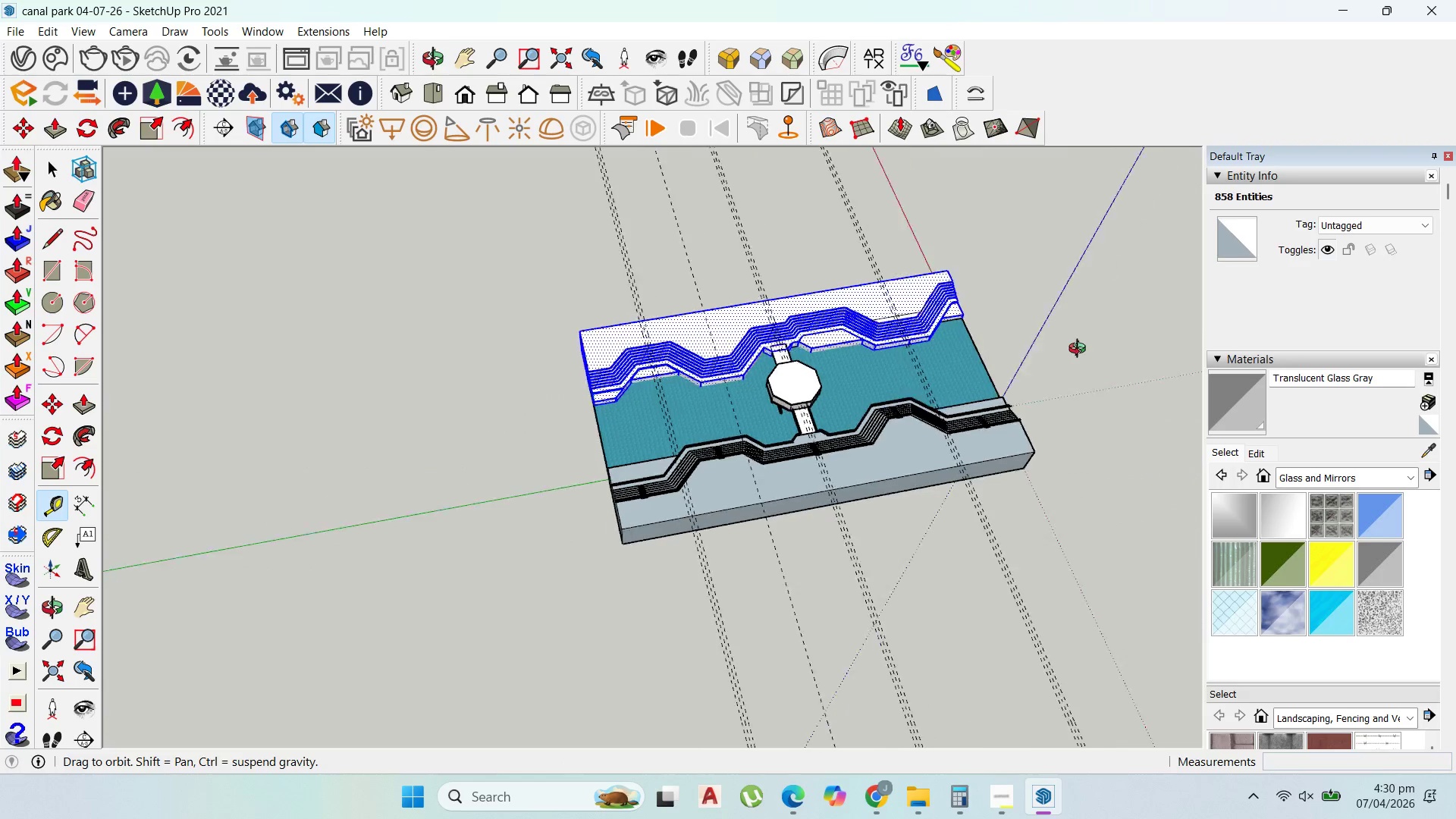 
scroll: coordinate [917, 352], scroll_direction: up, amount: 9.0
 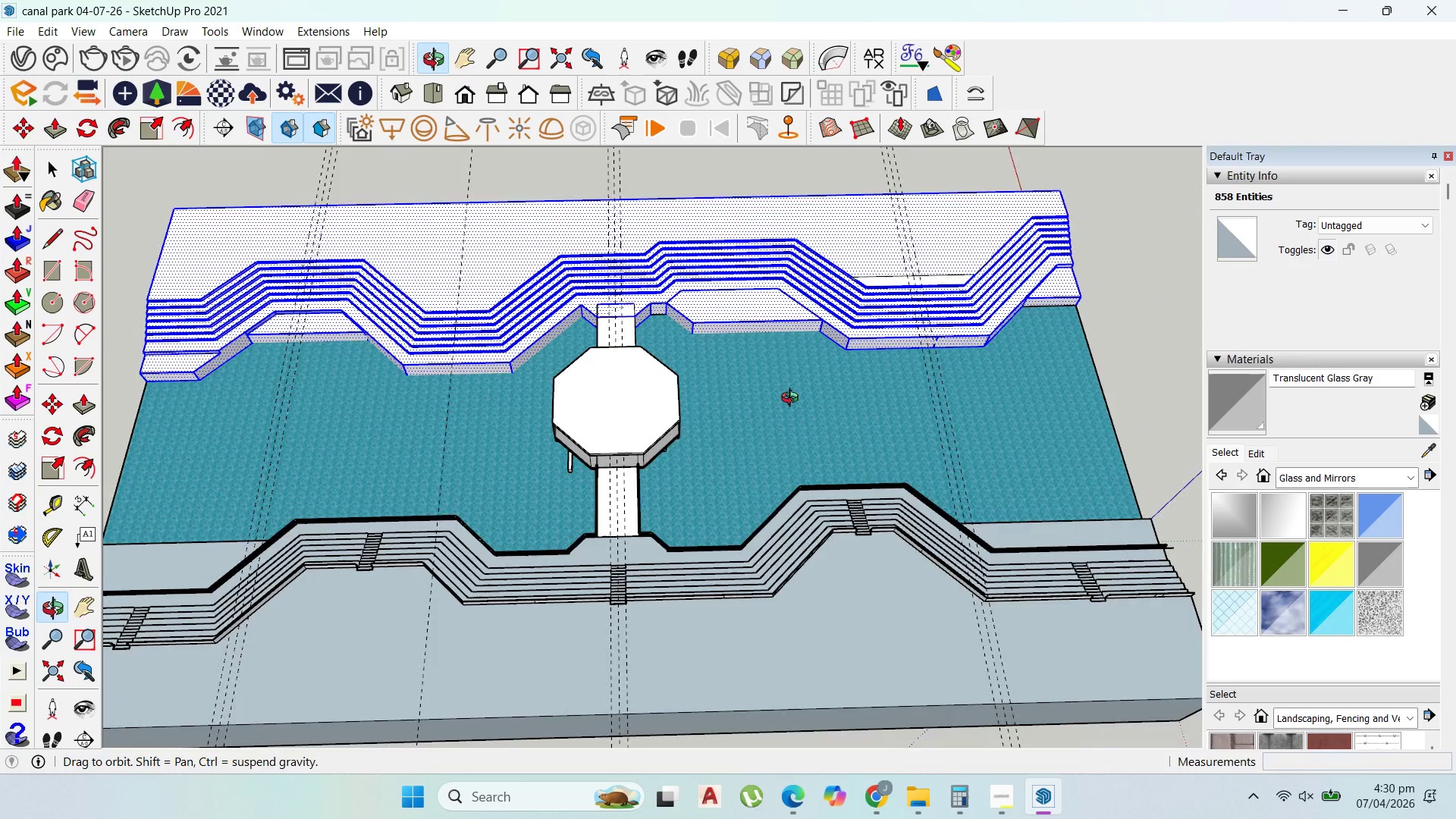 
scroll: coordinate [807, 395], scroll_direction: down, amount: 5.0
 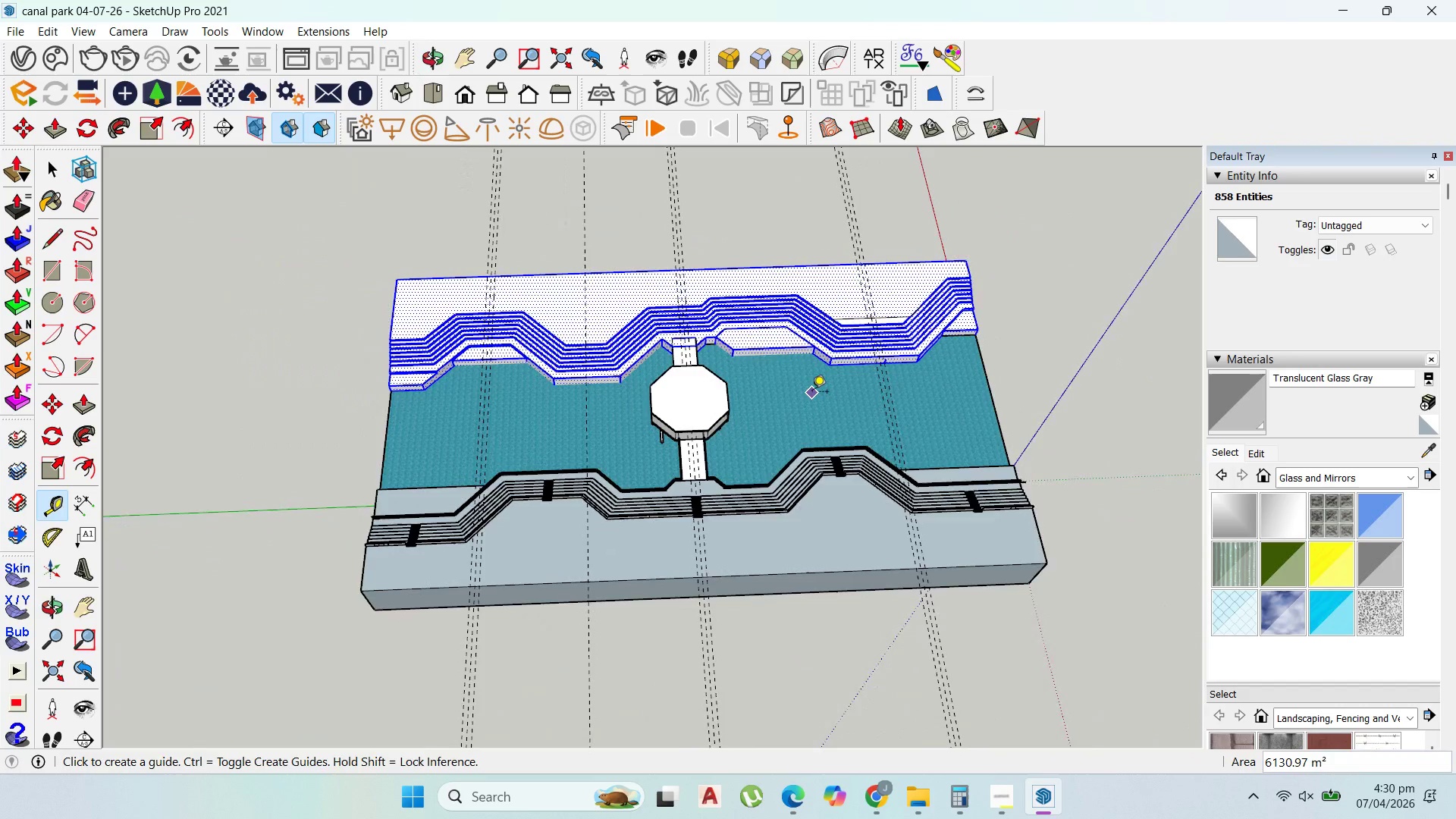 
scroll: coordinate [645, 317], scroll_direction: up, amount: 6.0
 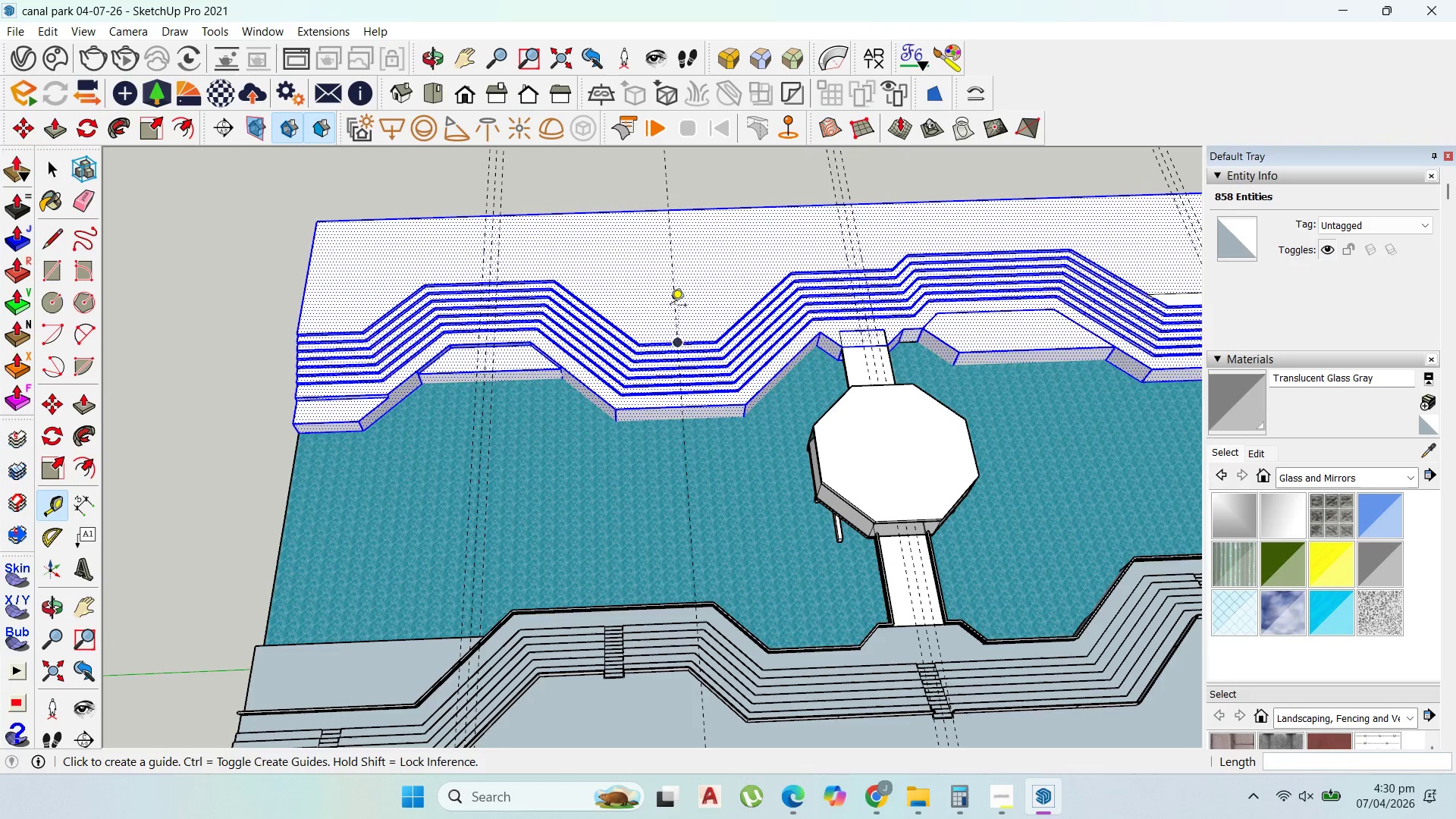 
scroll: coordinate [673, 306], scroll_direction: down, amount: 3.0
 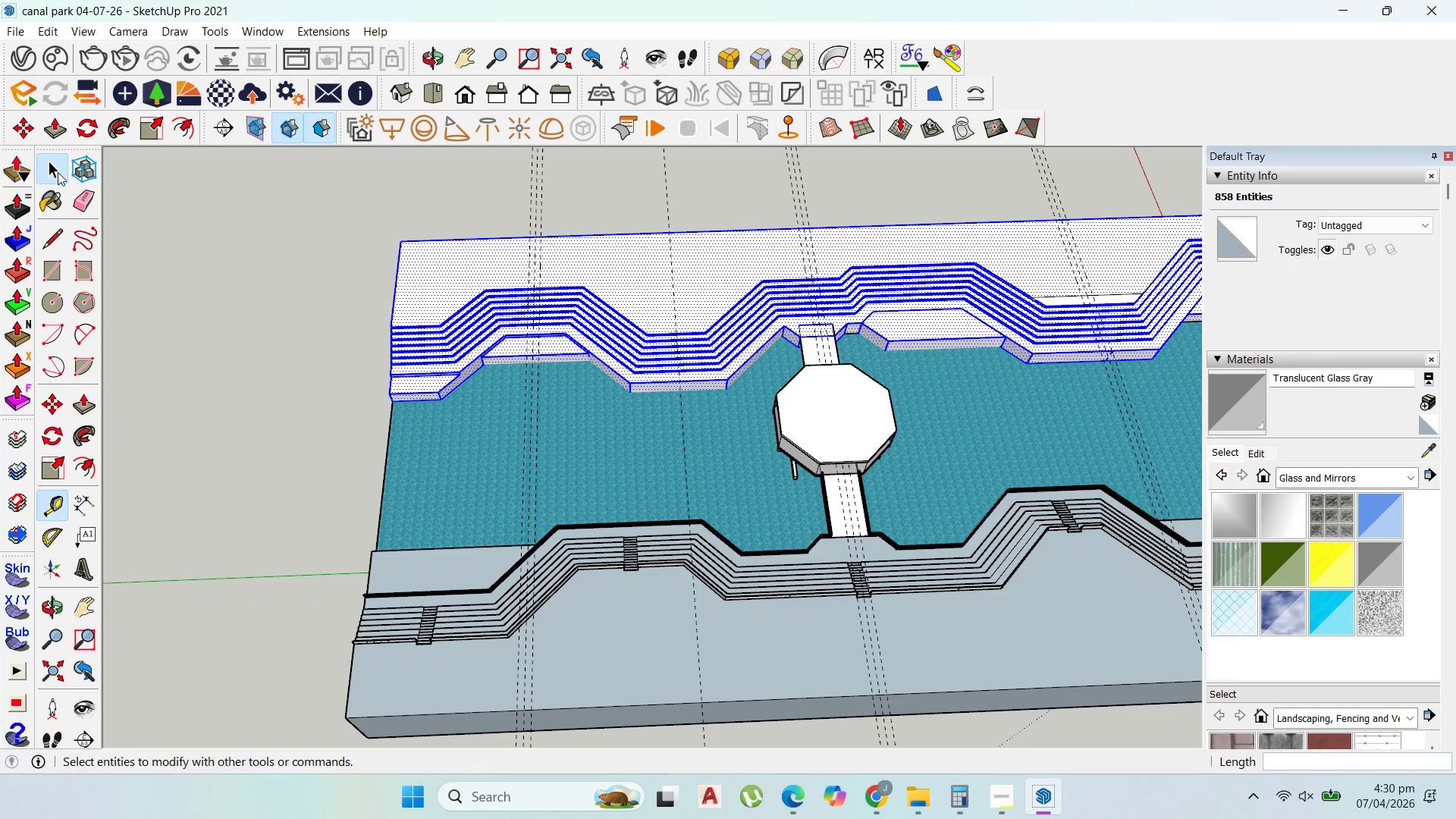 
left_click_drag(start_coordinate=[553, 212], to_coordinate=[508, 190])
 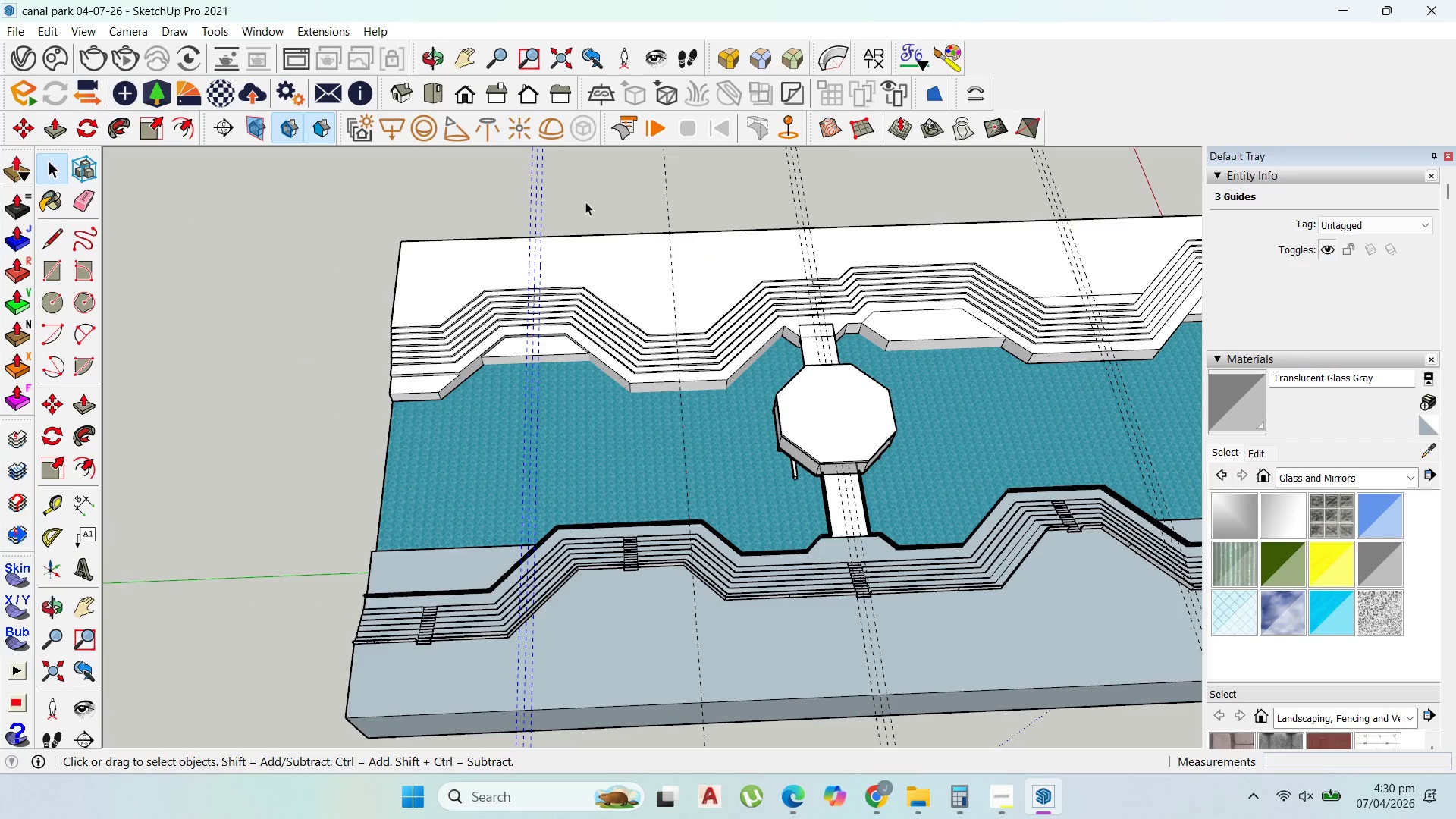 
key(M)
 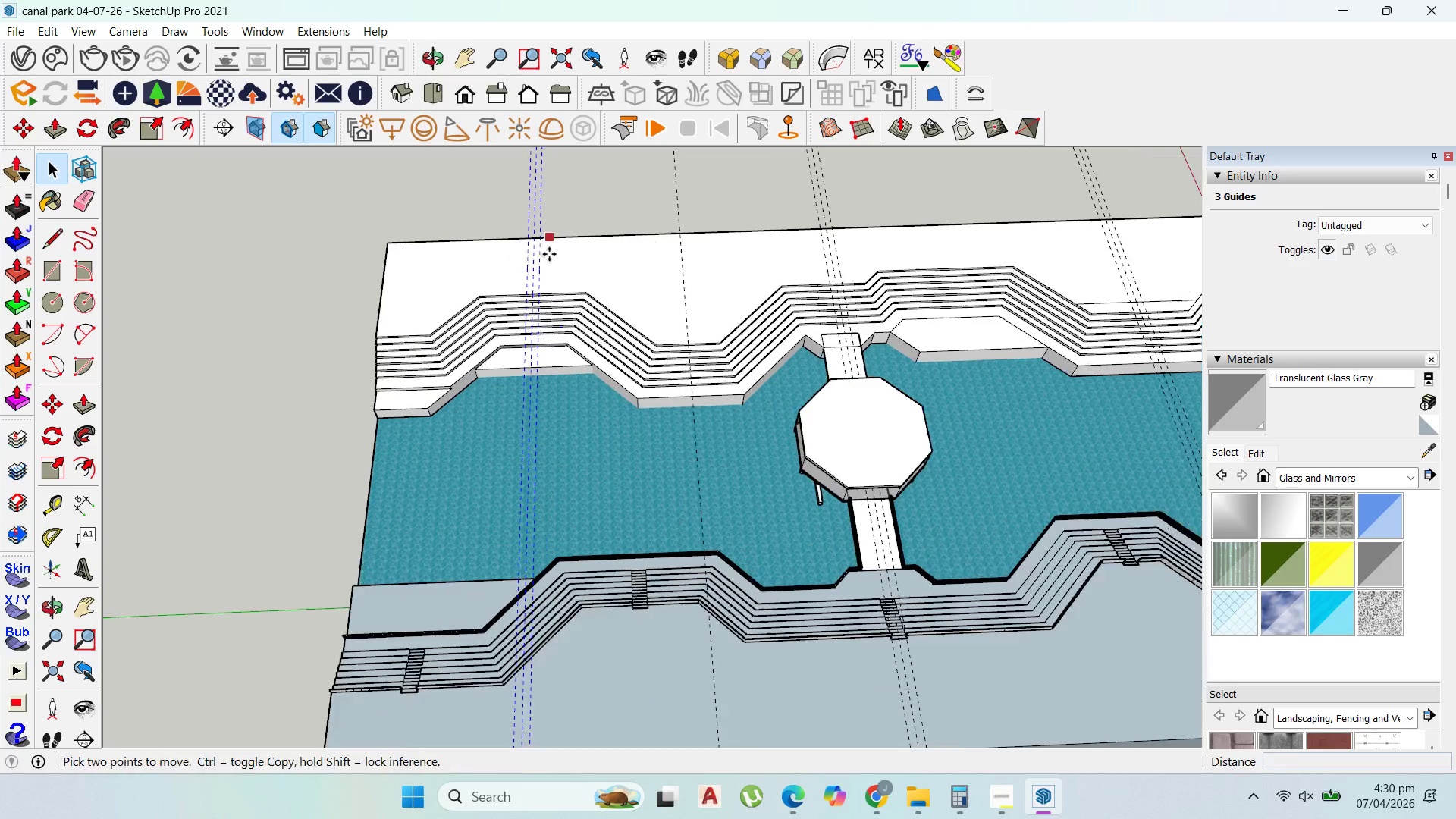 
left_click([500, 259])
 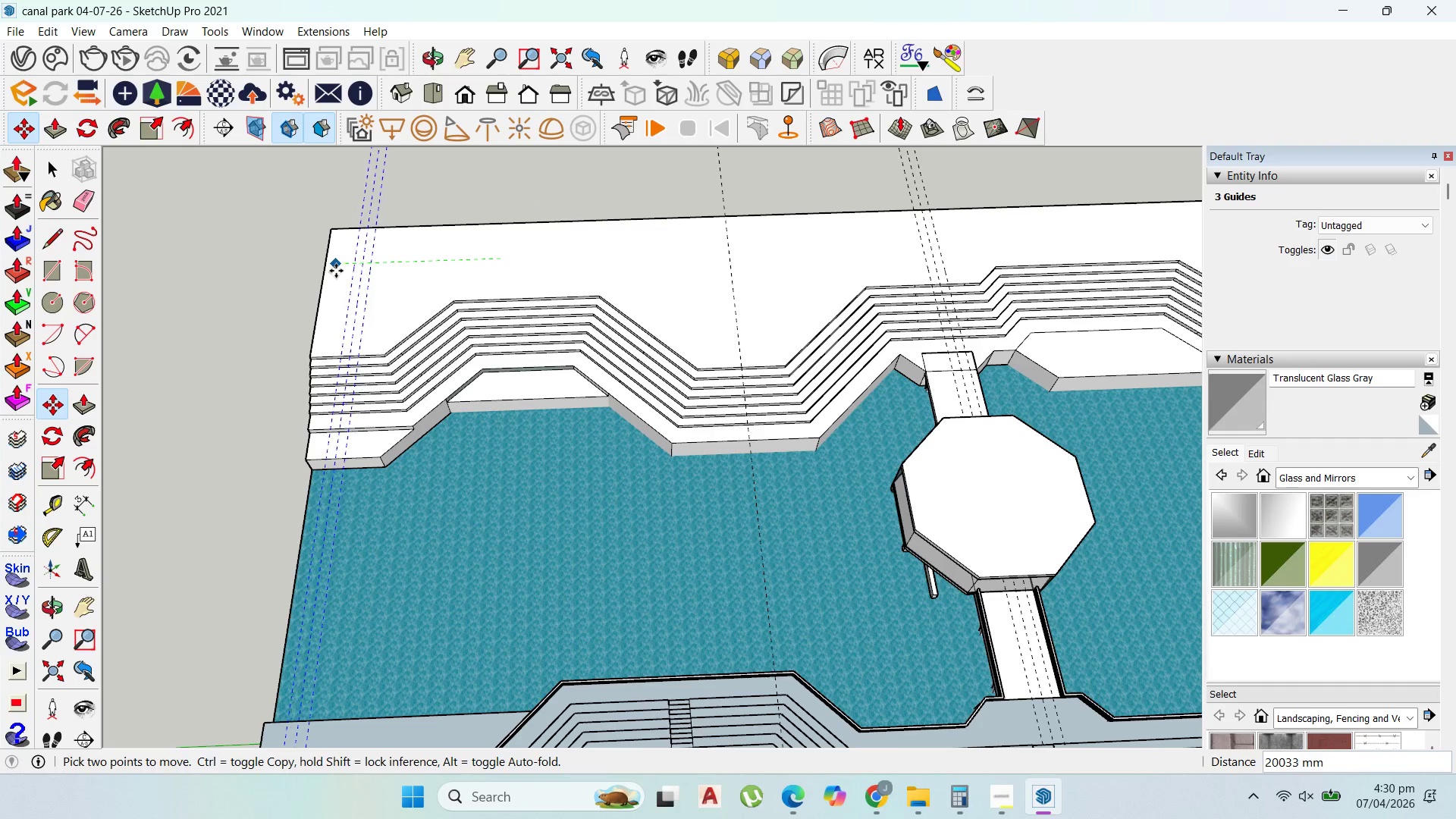 
scroll: coordinate [550, 300], scroll_direction: up, amount: 4.0
 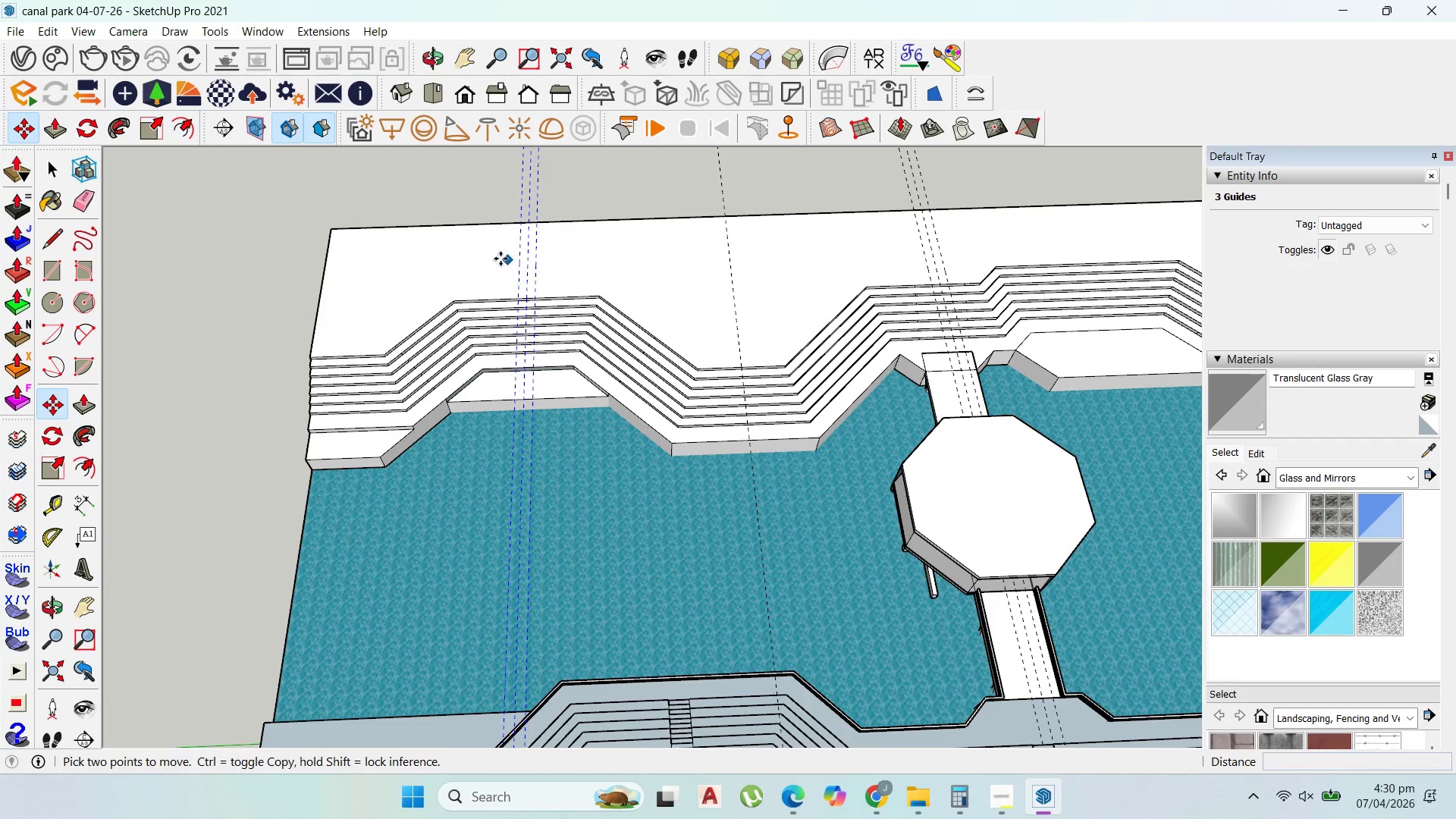 
scroll: coordinate [517, 300], scroll_direction: down, amount: 3.0
 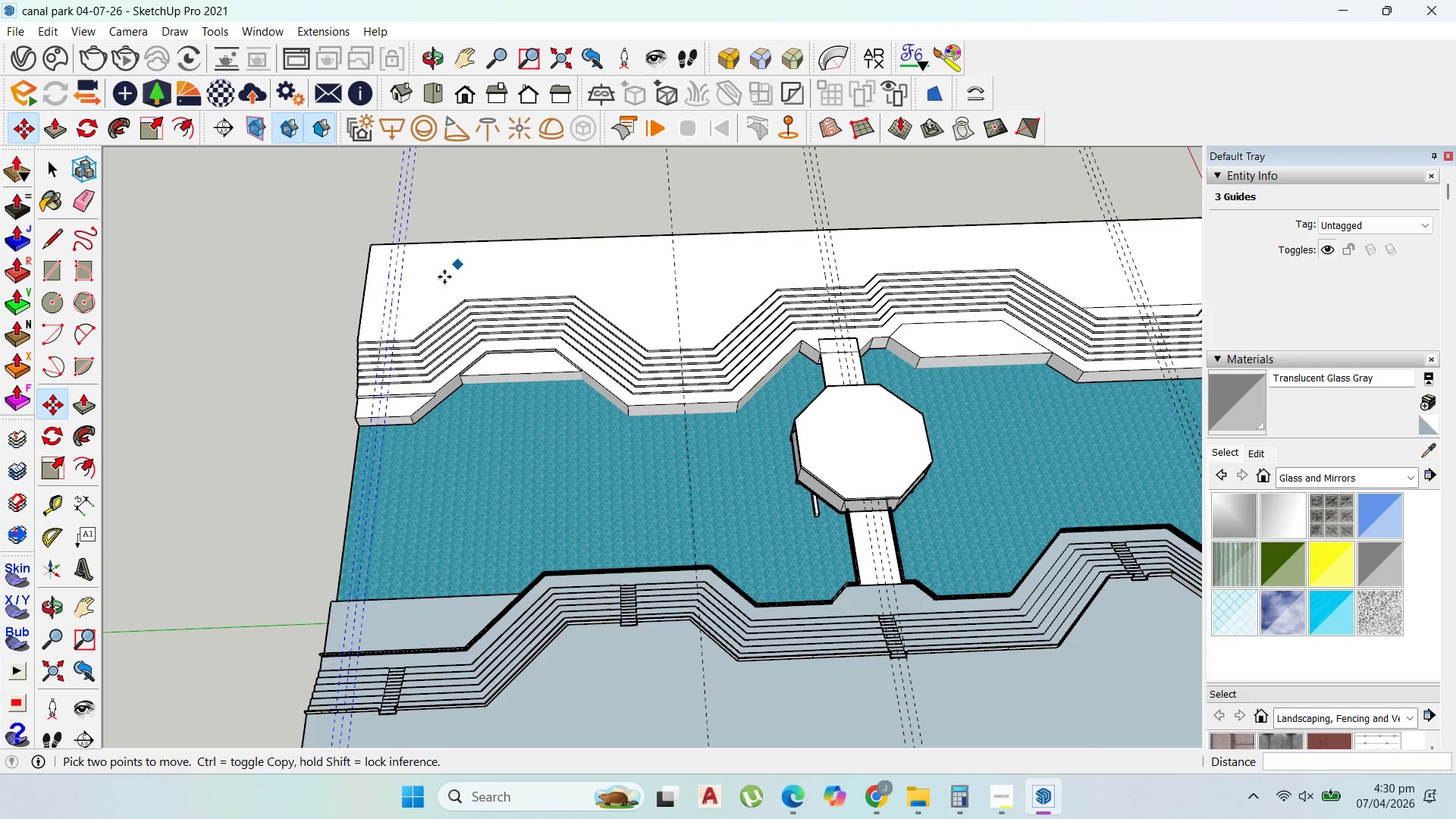 
left_click([384, 338])
 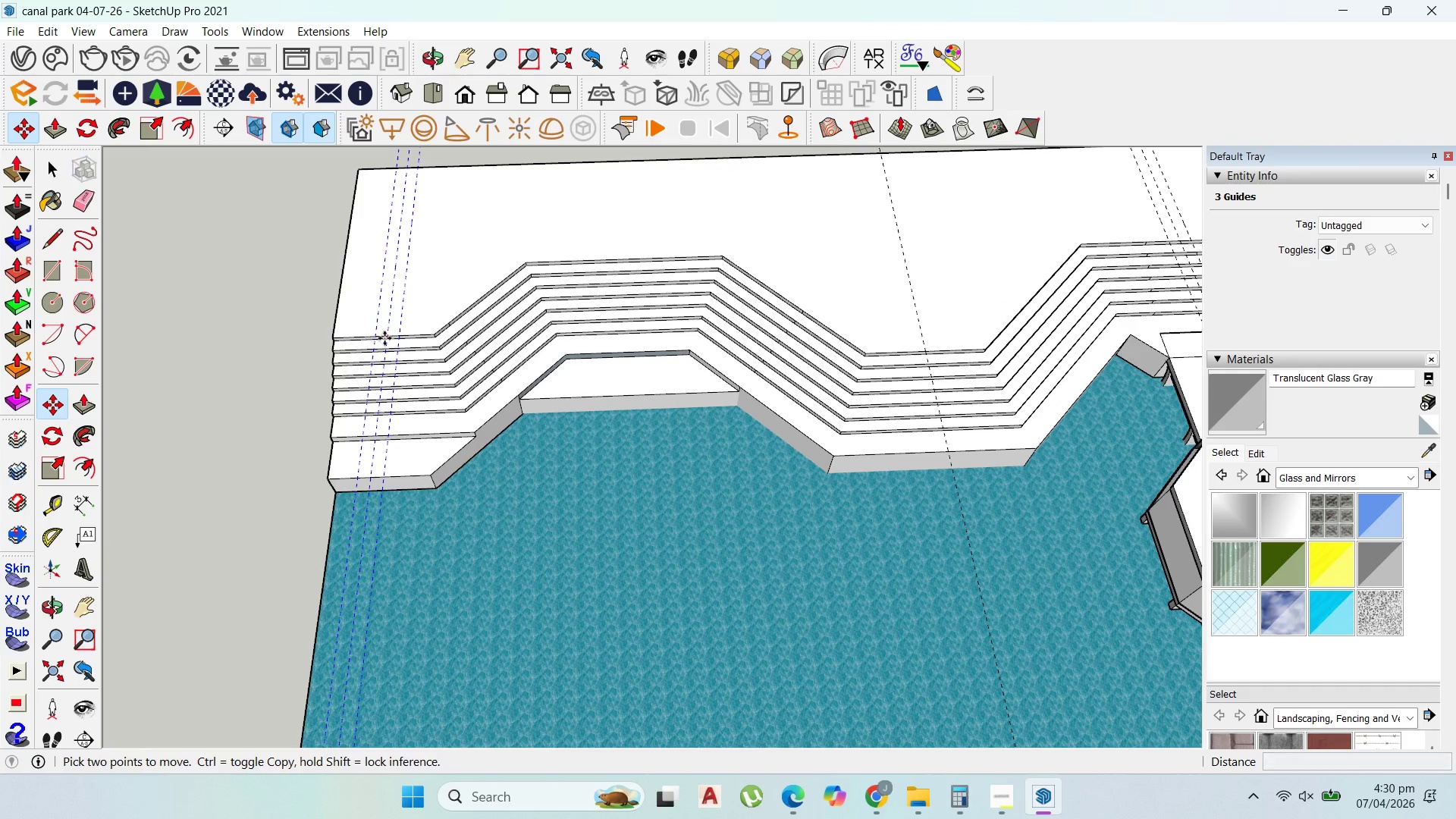 
key(Control+ControlLeft)
 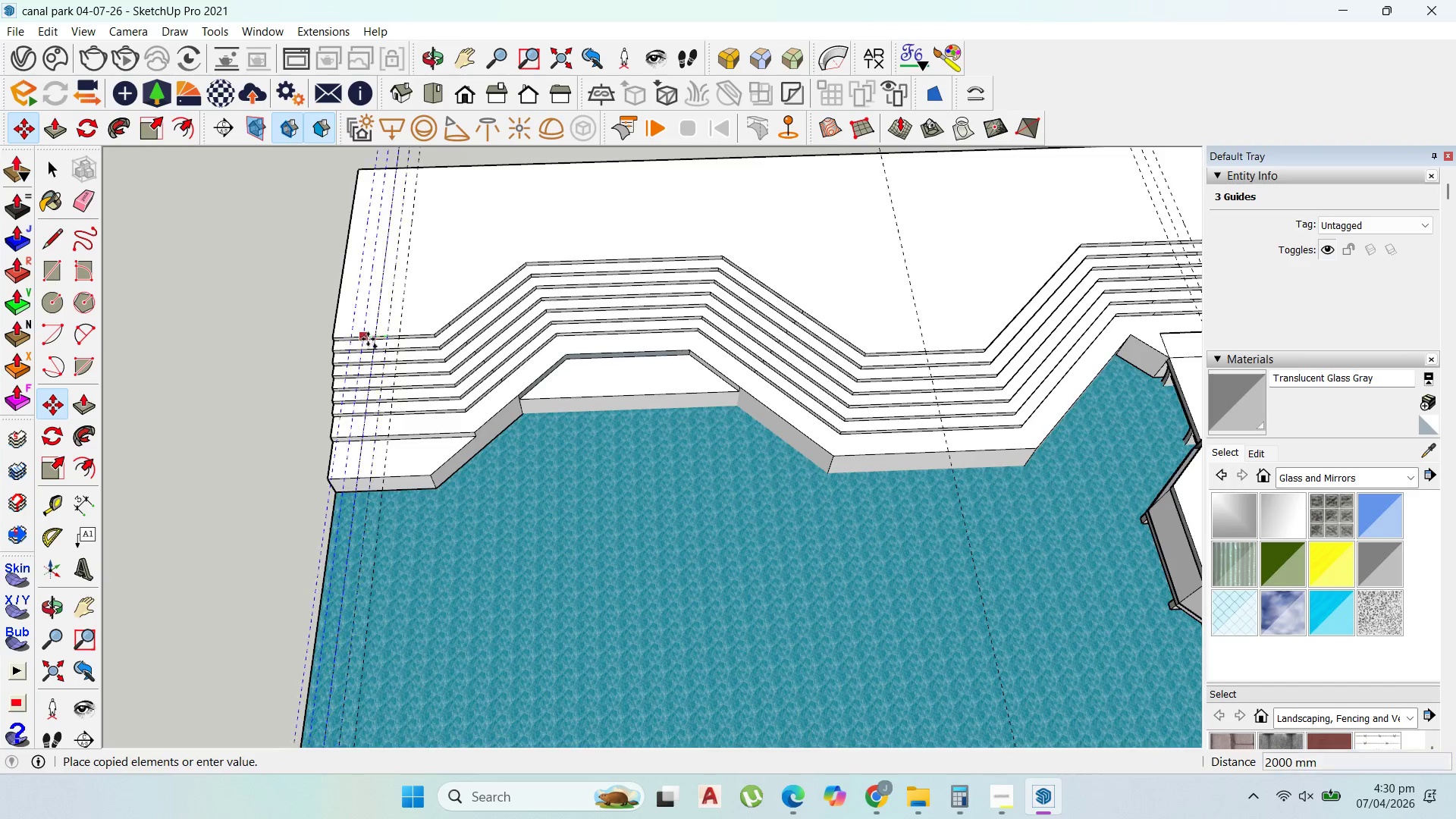 
scroll: coordinate [384, 340], scroll_direction: up, amount: 6.0
 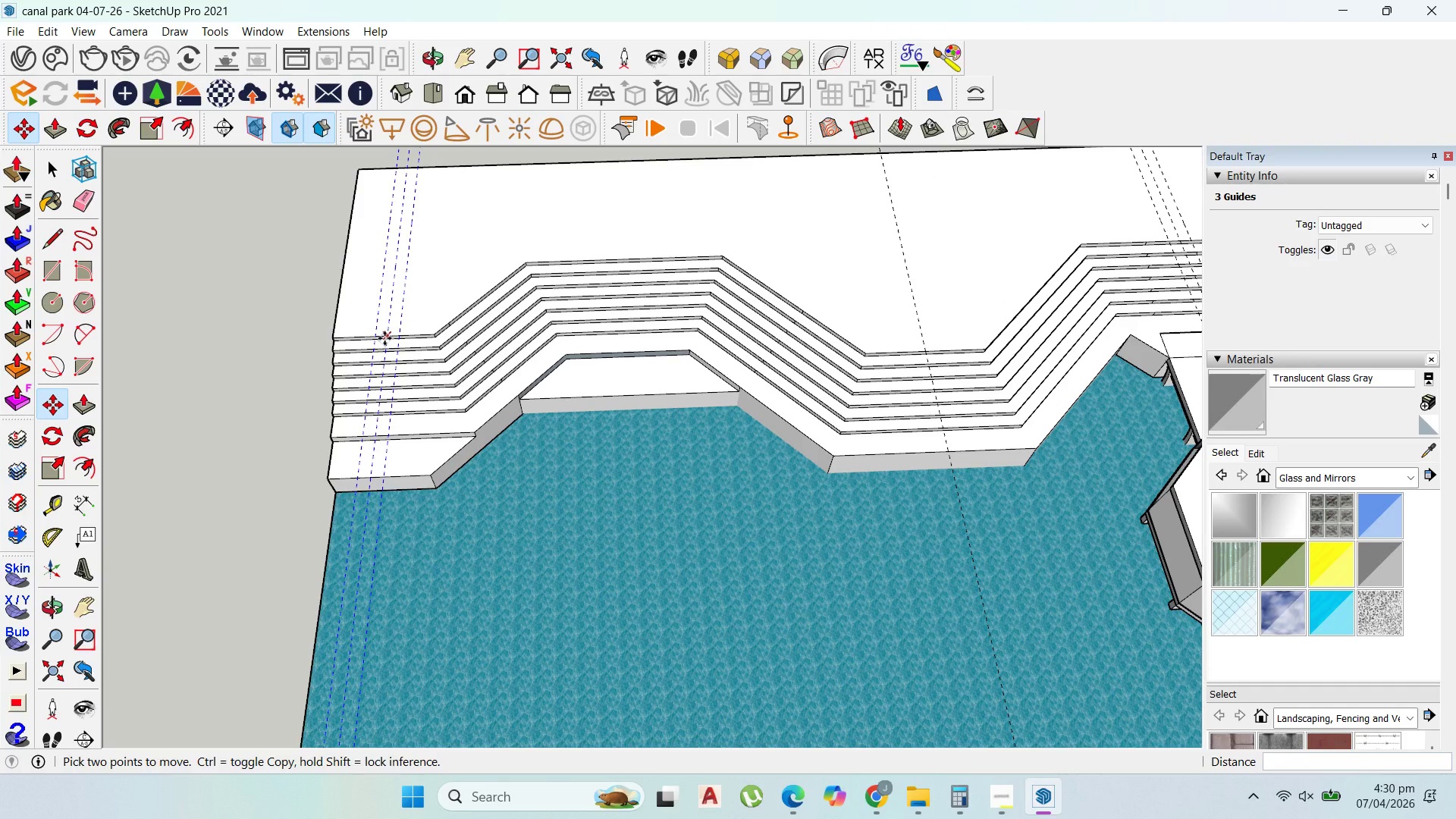 
scroll: coordinate [369, 339], scroll_direction: down, amount: 4.0
 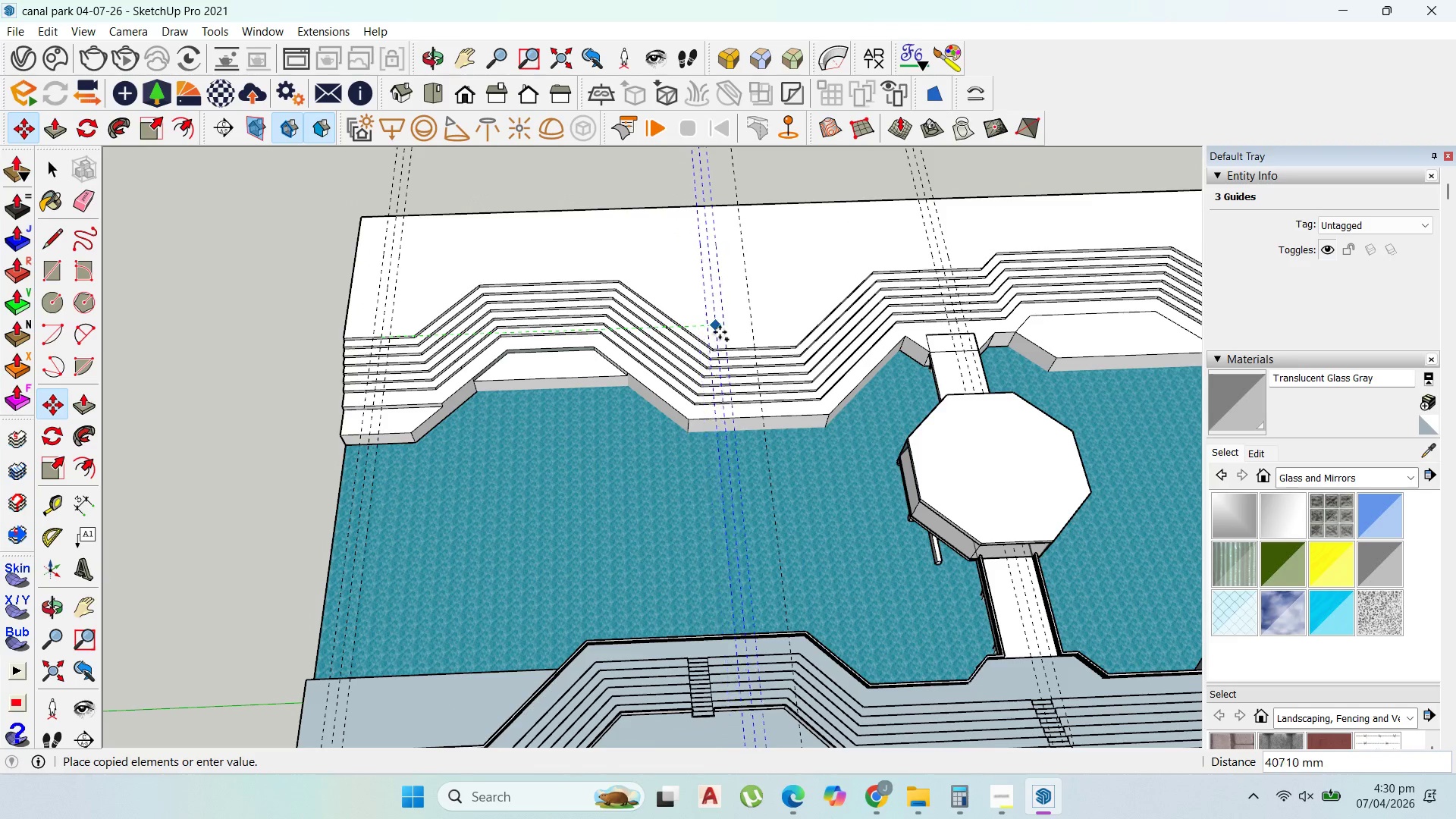 
scroll: coordinate [738, 340], scroll_direction: up, amount: 1.0
 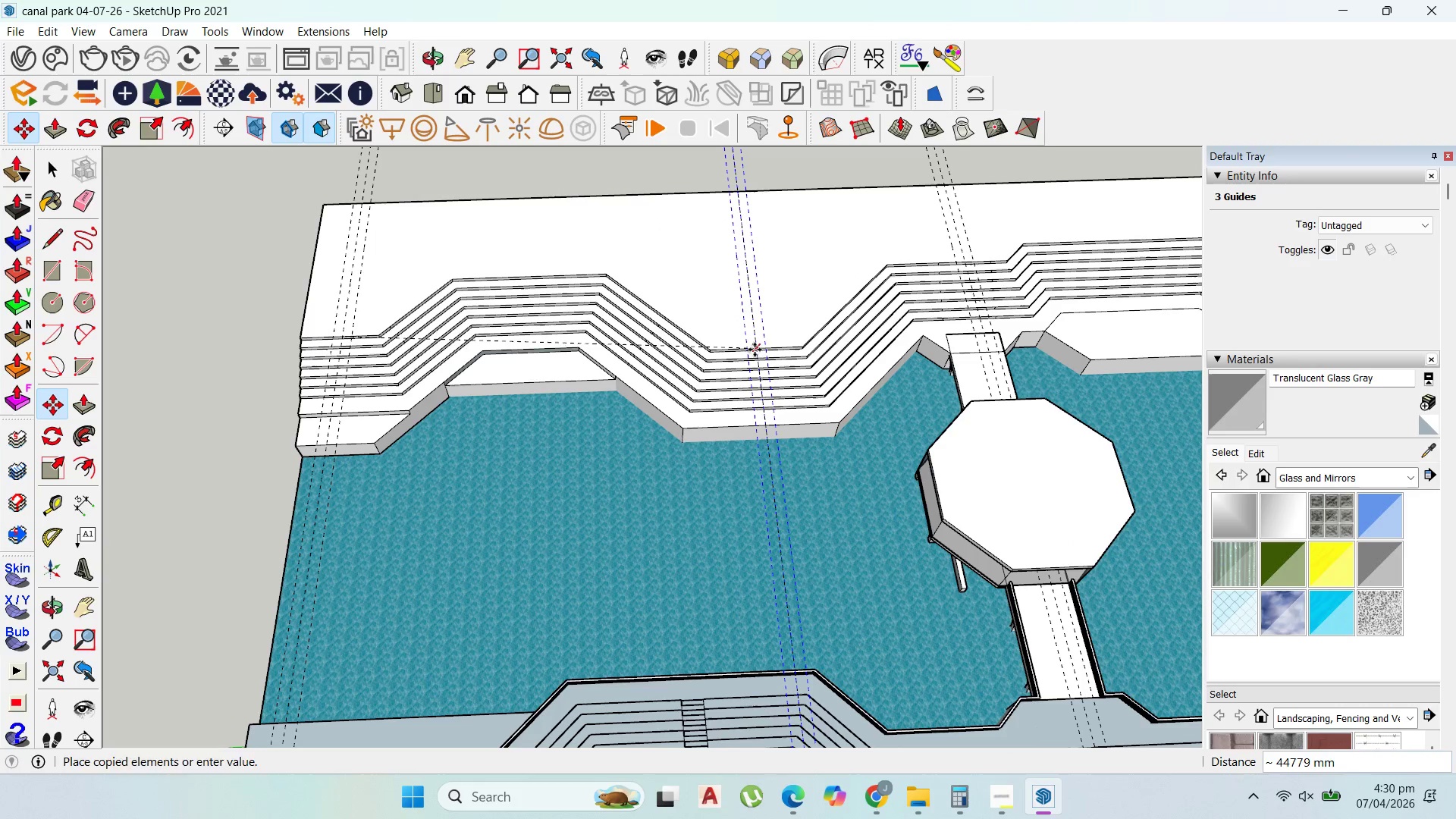 
scroll: coordinate [636, 328], scroll_direction: down, amount: 13.0
 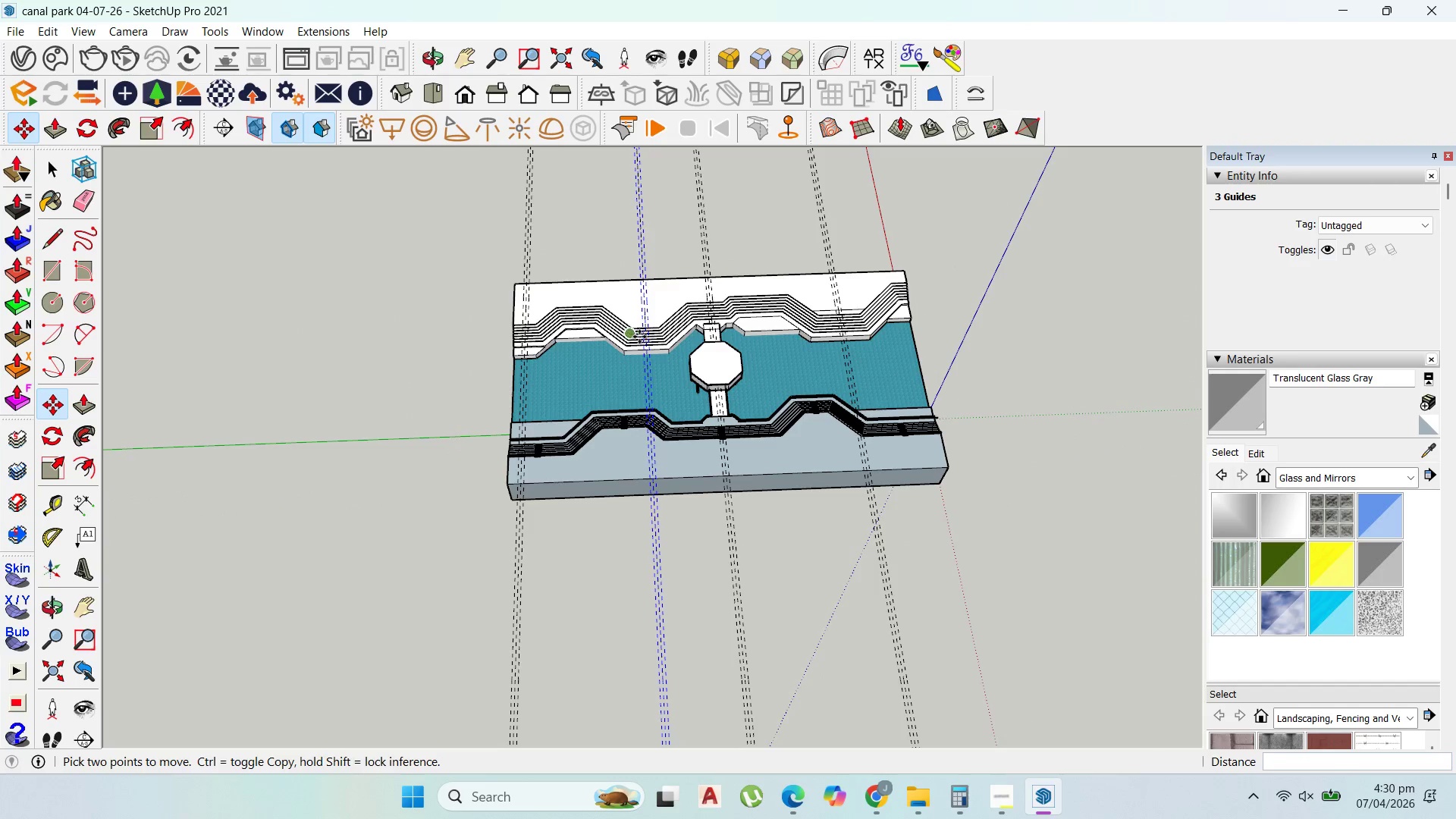 
scroll: coordinate [770, 348], scroll_direction: up, amount: 7.0
 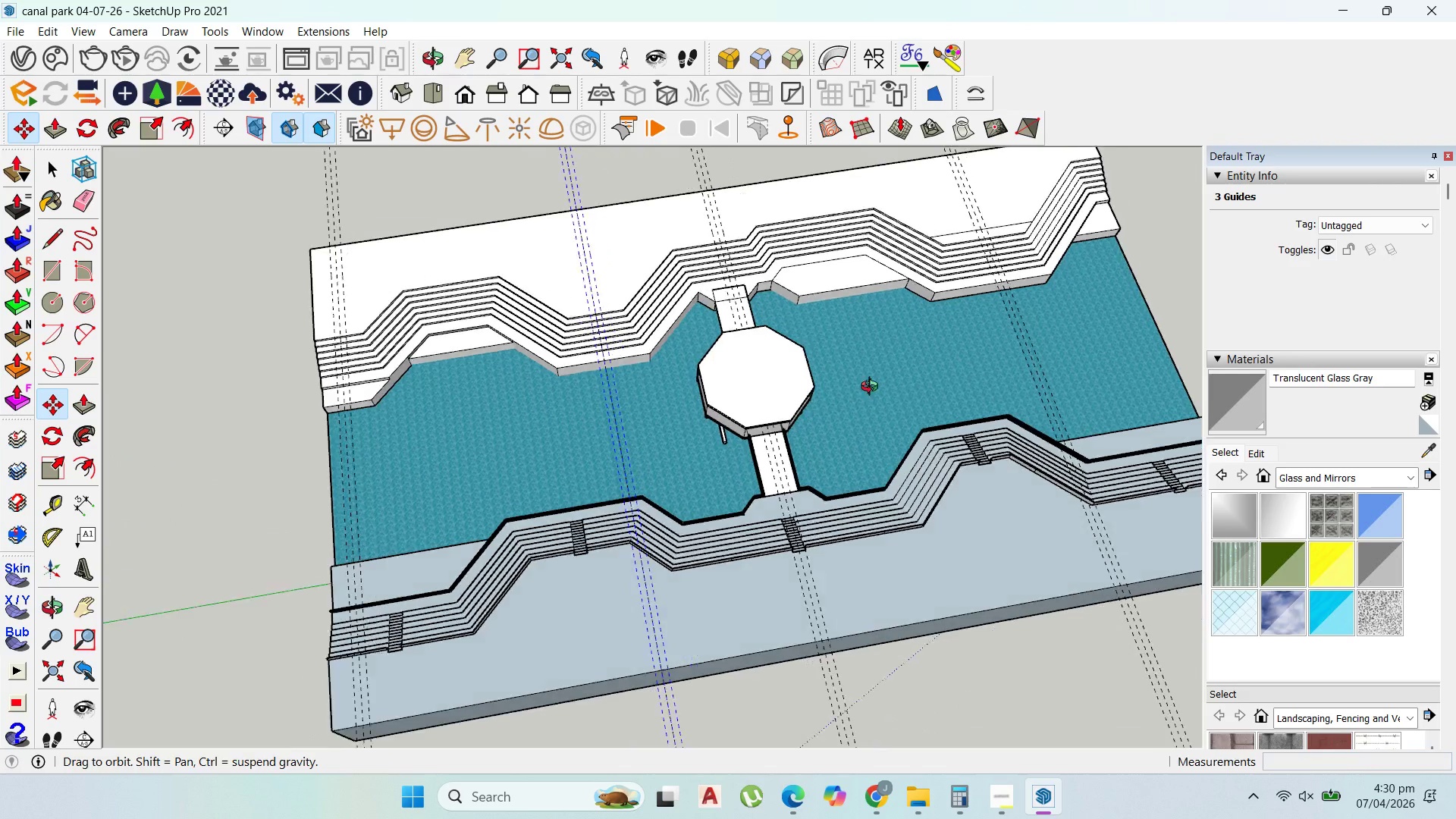 
scroll: coordinate [901, 343], scroll_direction: down, amount: 3.0
 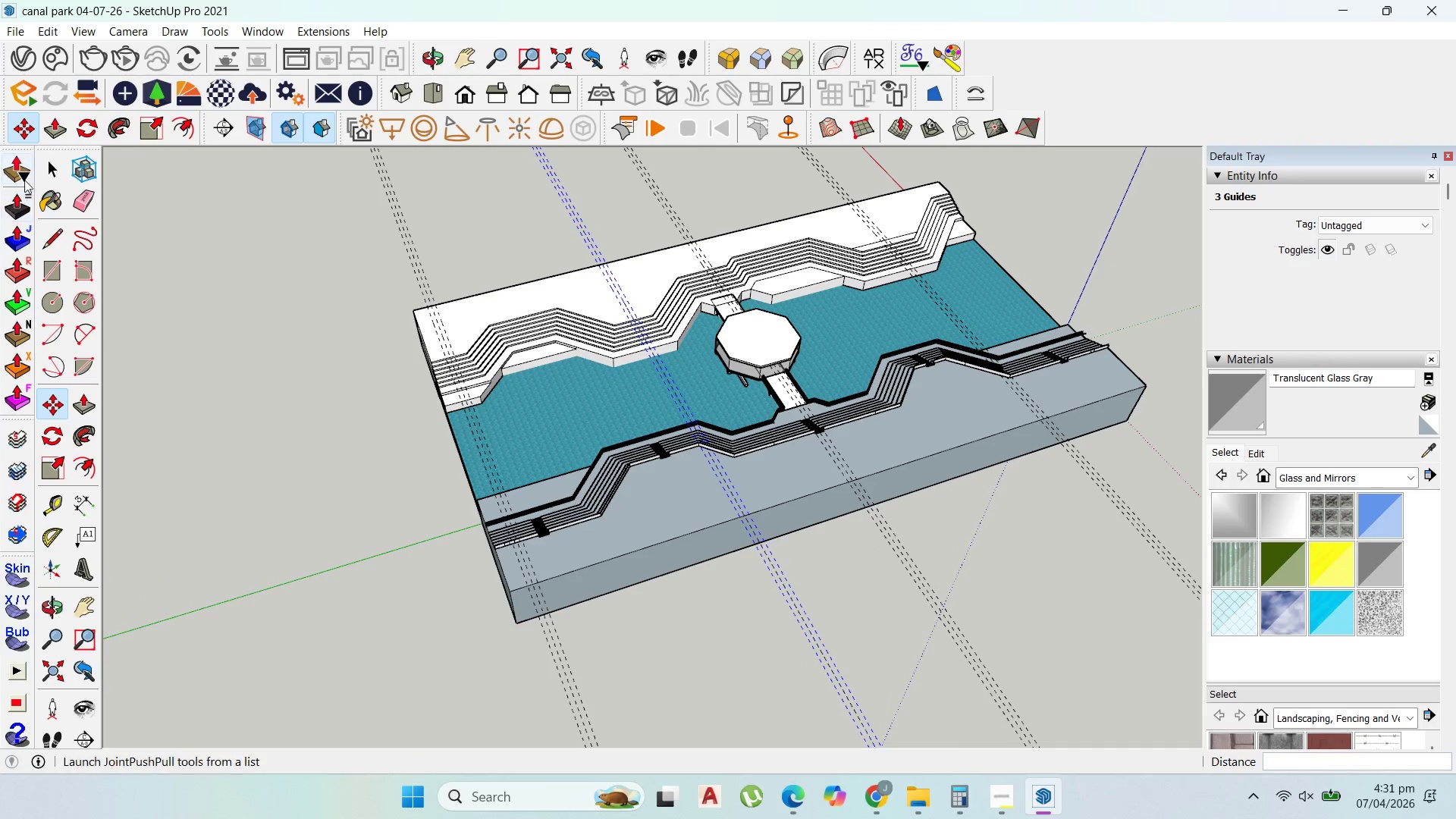 
left_click([48, 163])
 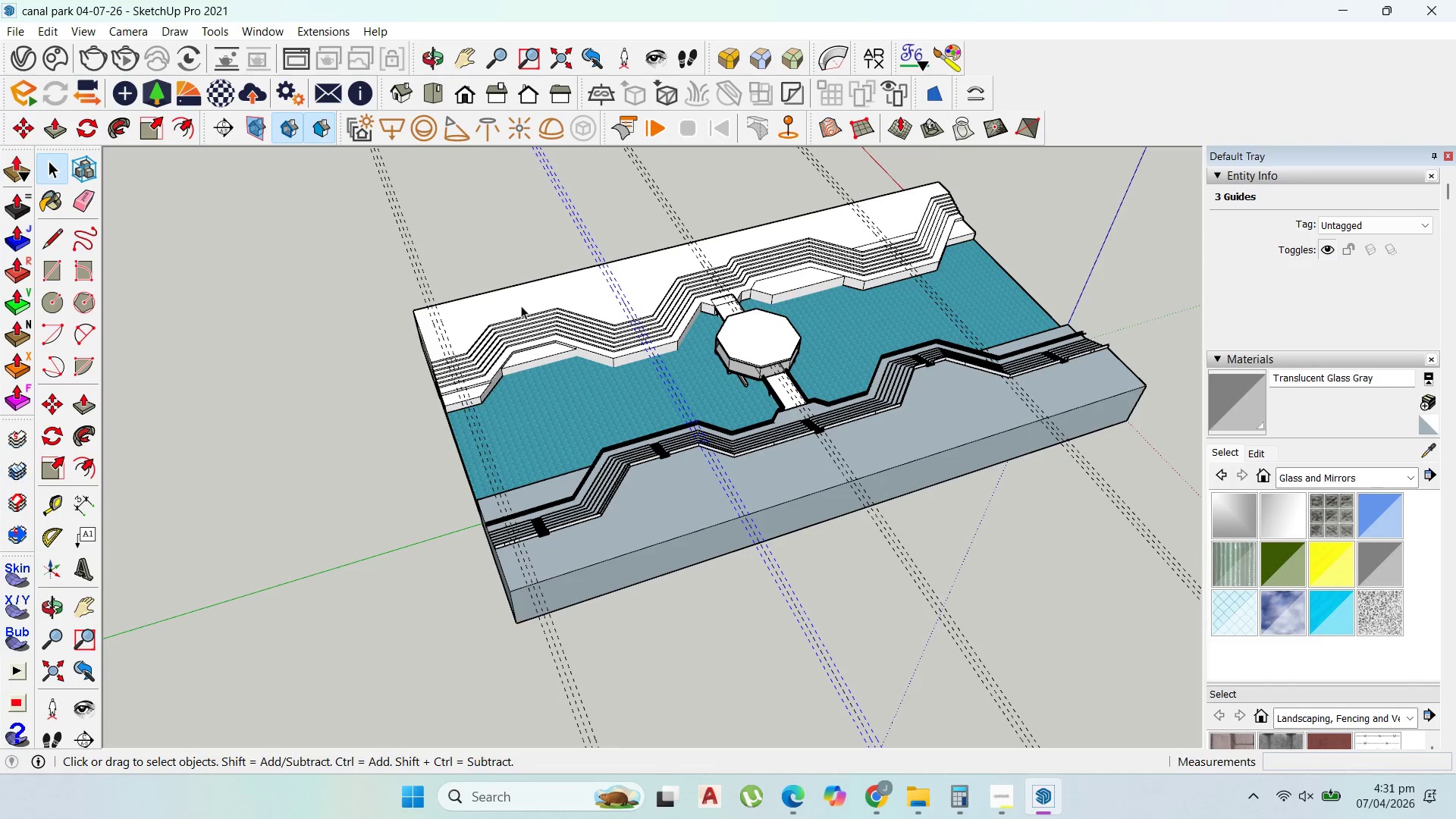 
scroll: coordinate [701, 341], scroll_direction: down, amount: 2.0
 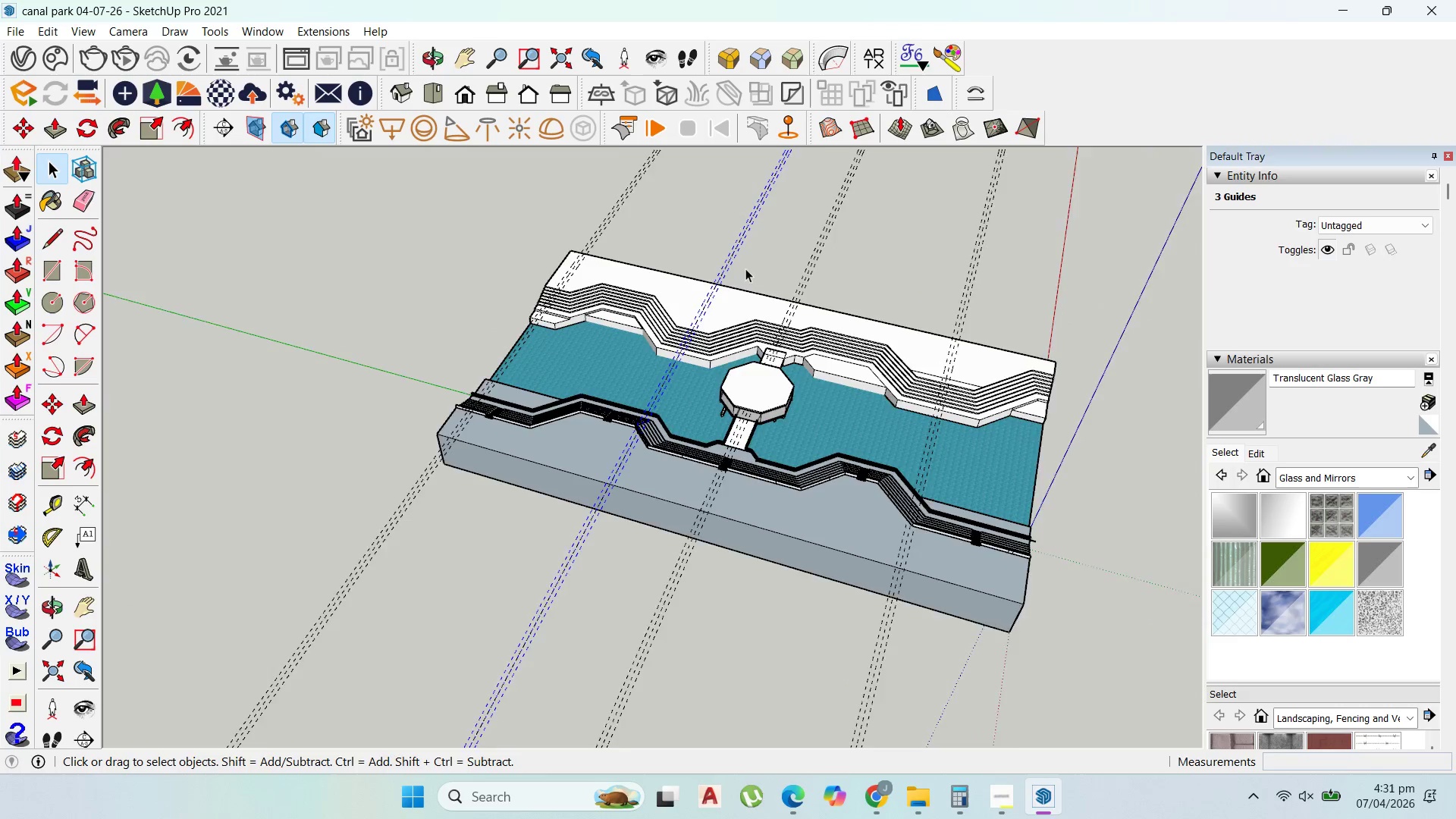 
scroll: coordinate [1025, 508], scroll_direction: up, amount: 22.0
 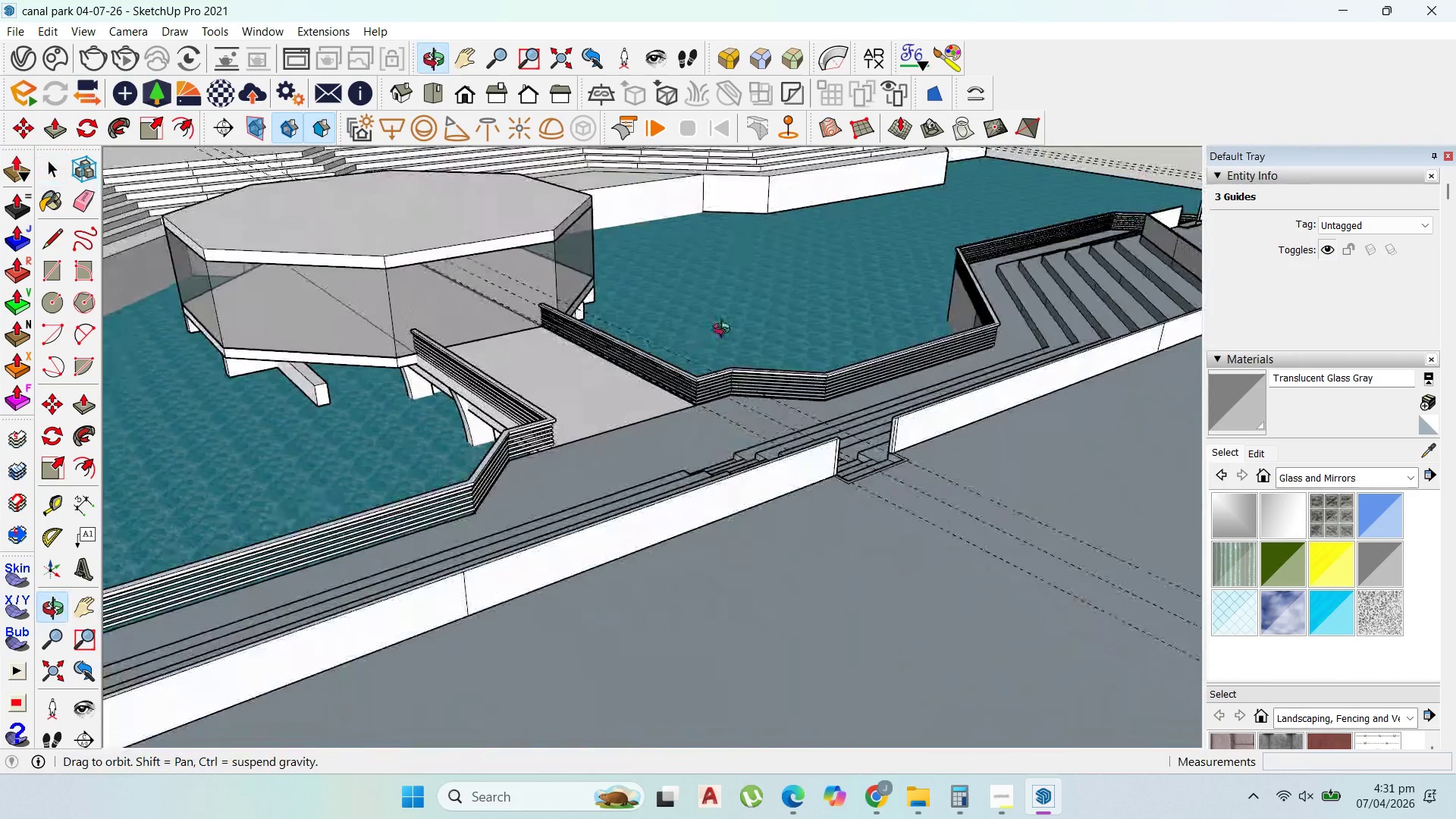 
scroll: coordinate [868, 407], scroll_direction: down, amount: 12.0
 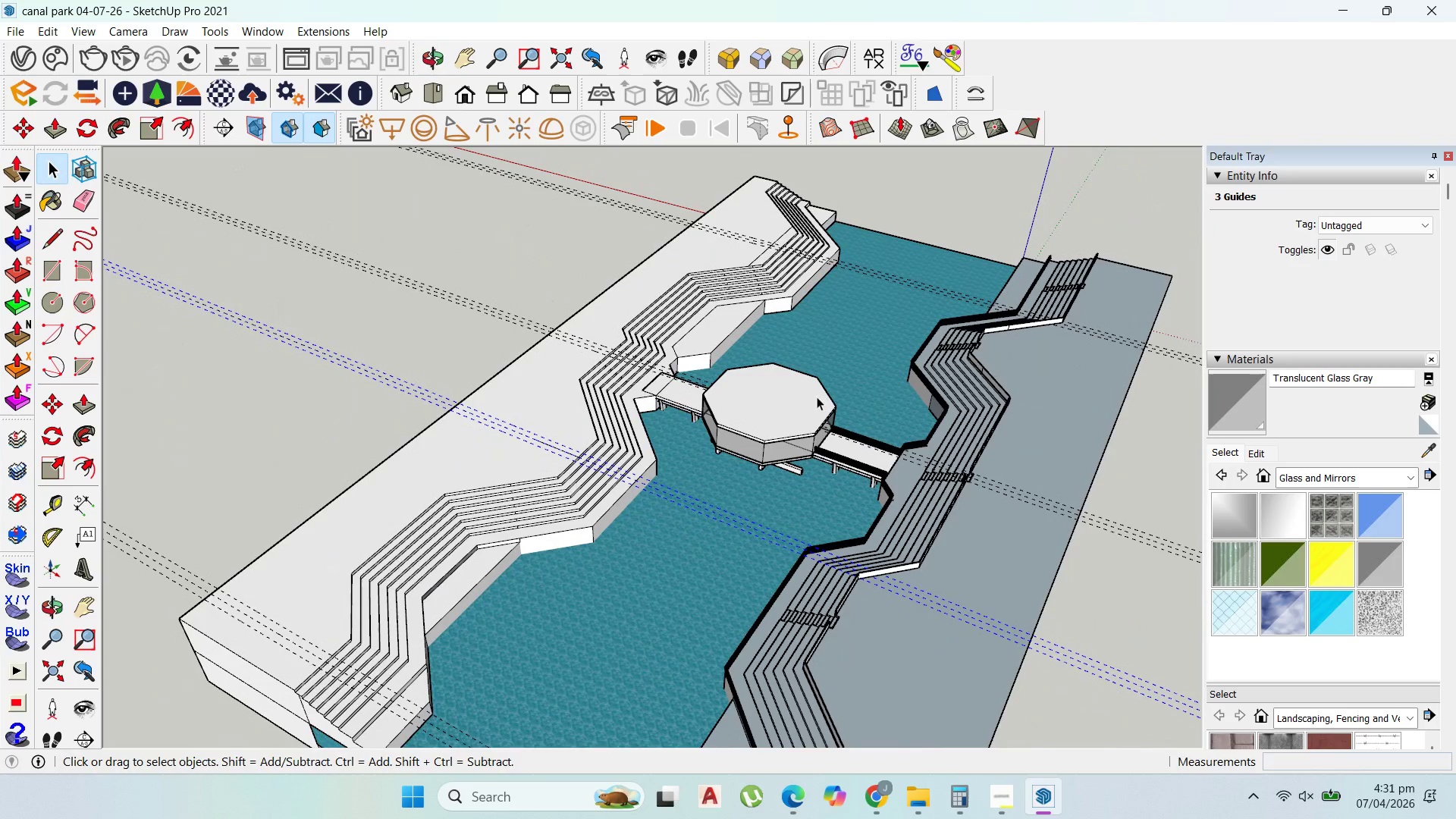 
double_click([830, 259])
 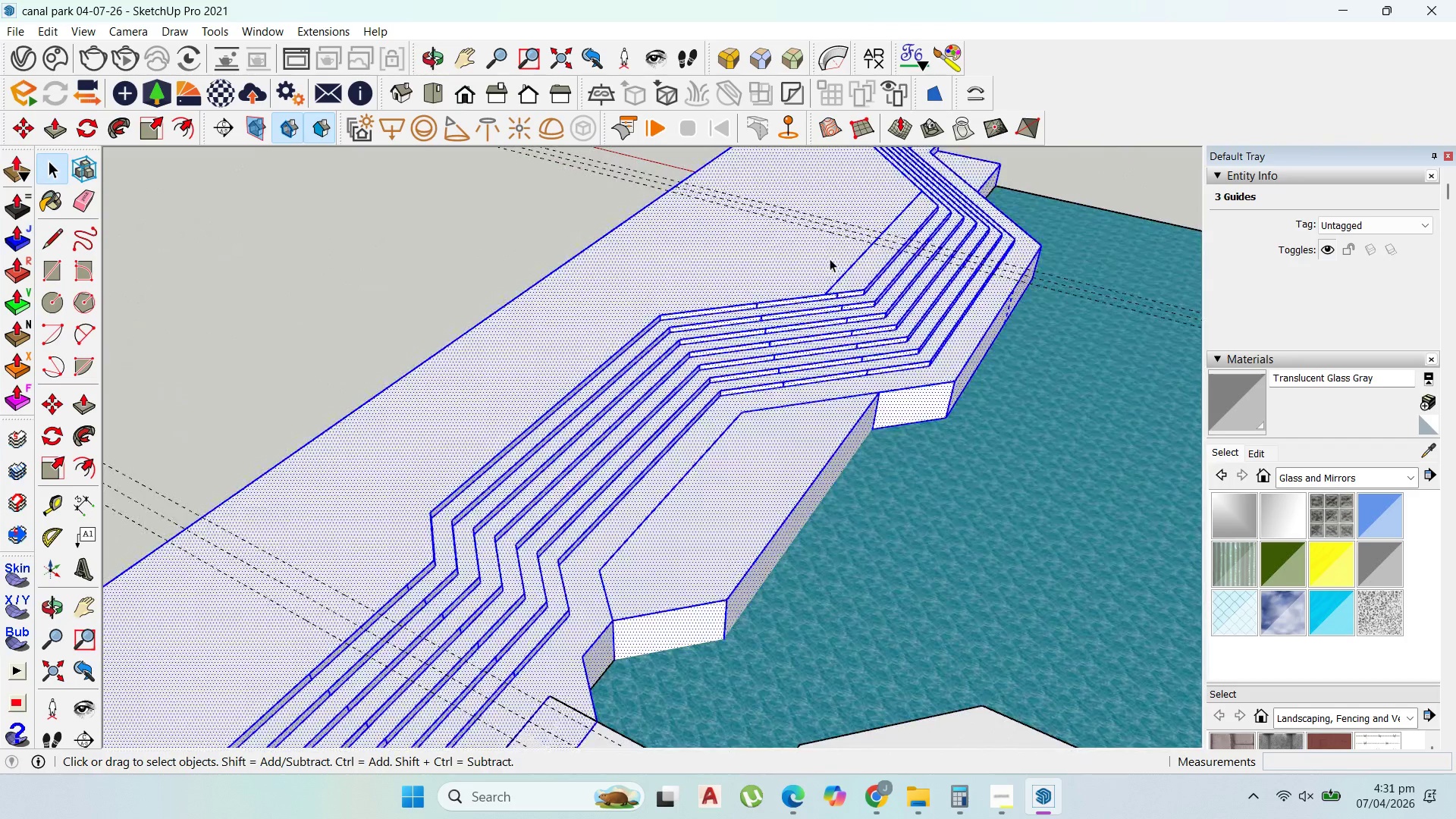 
scroll: coordinate [799, 239], scroll_direction: up, amount: 10.0
 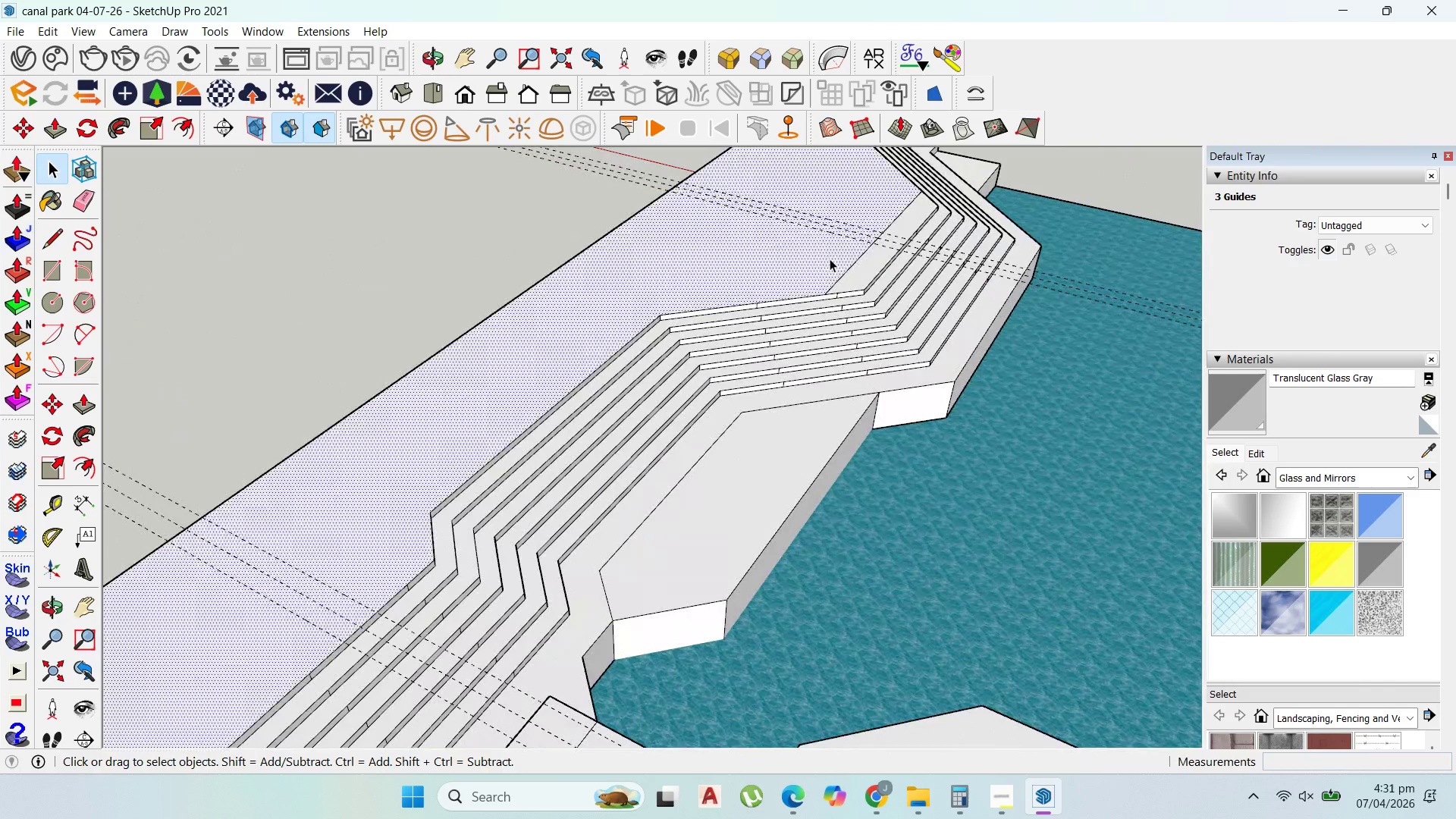 
triple_click([830, 259])
 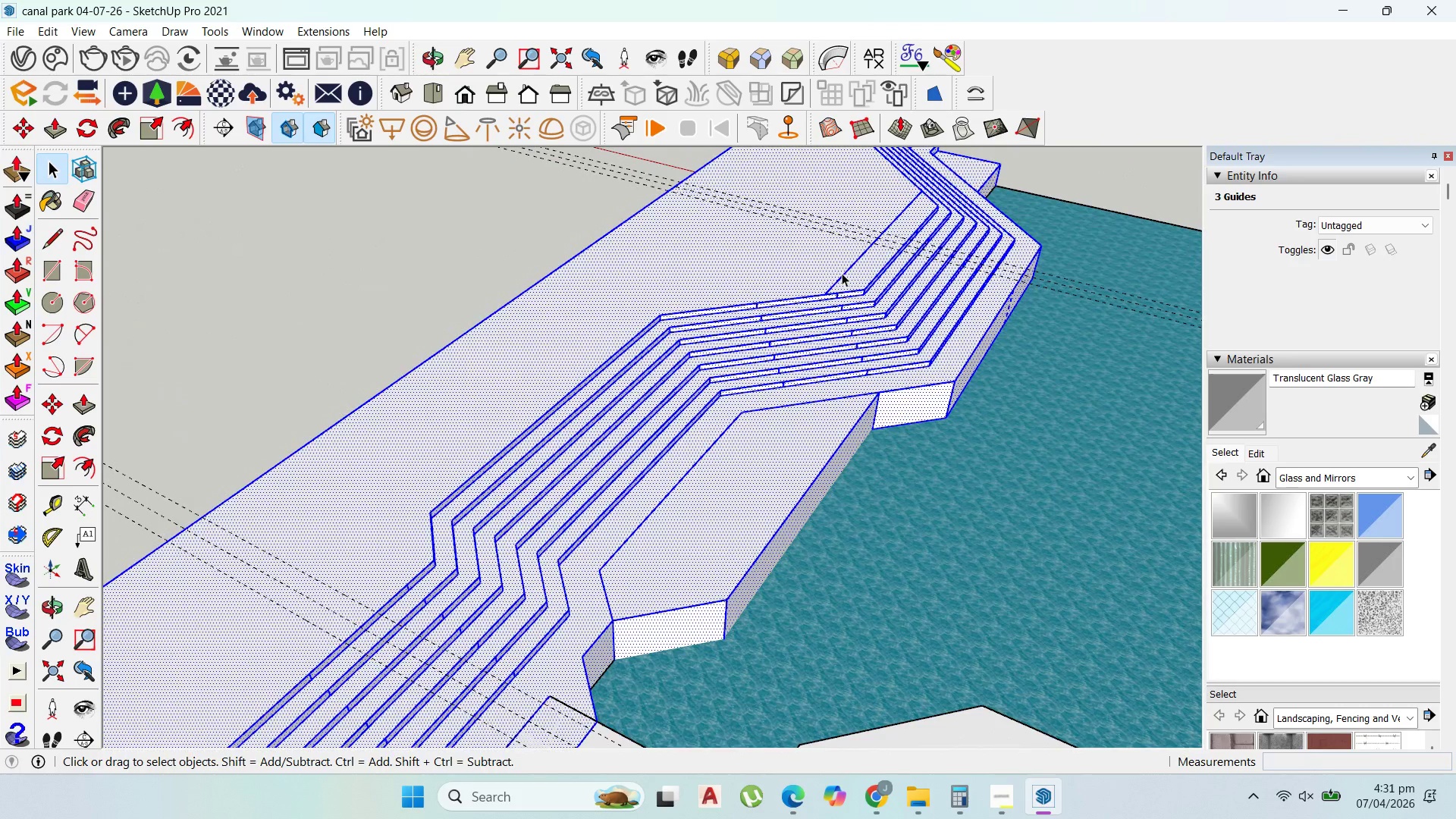 
triple_click([842, 273])
 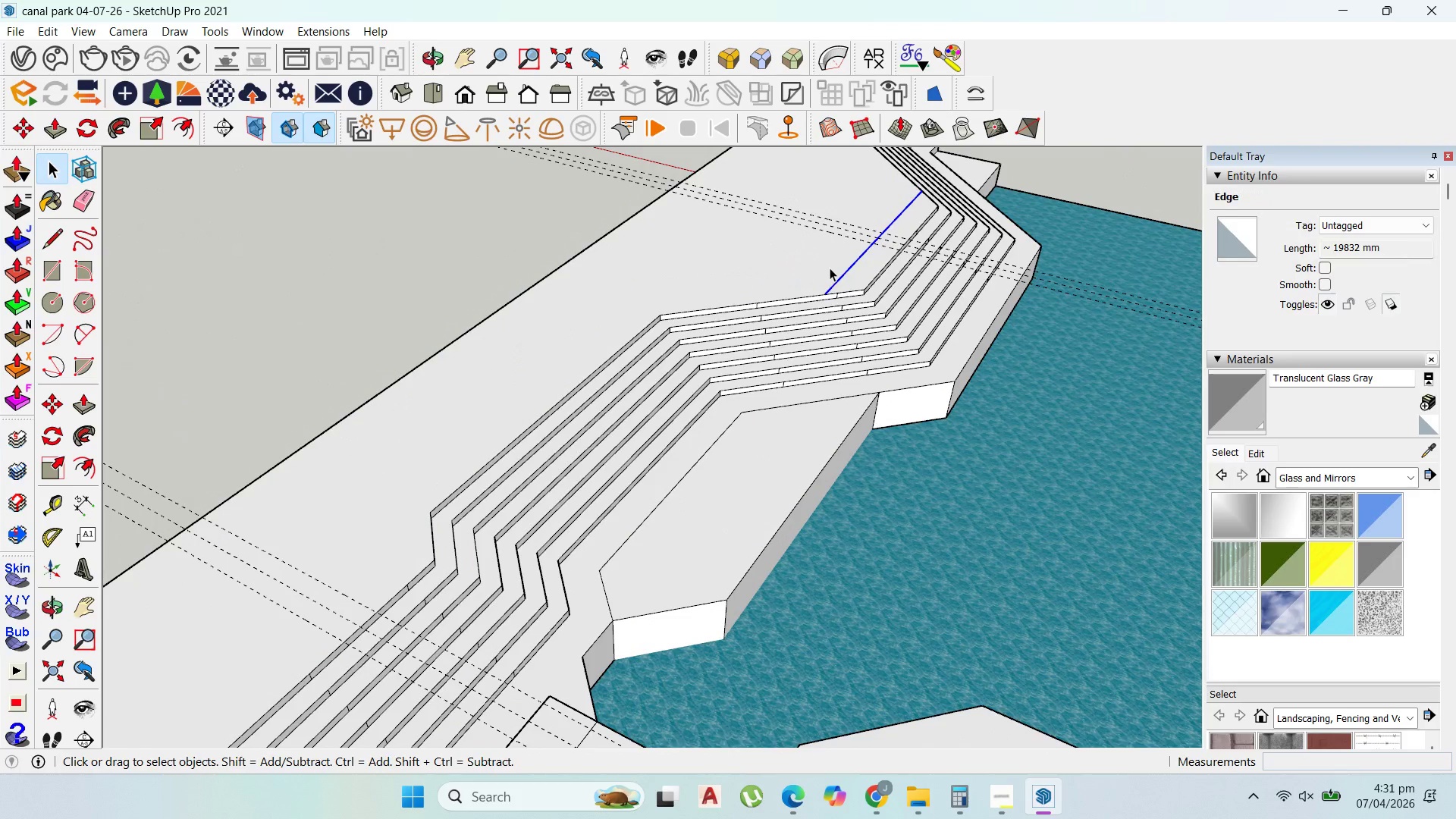 
key(Delete)
 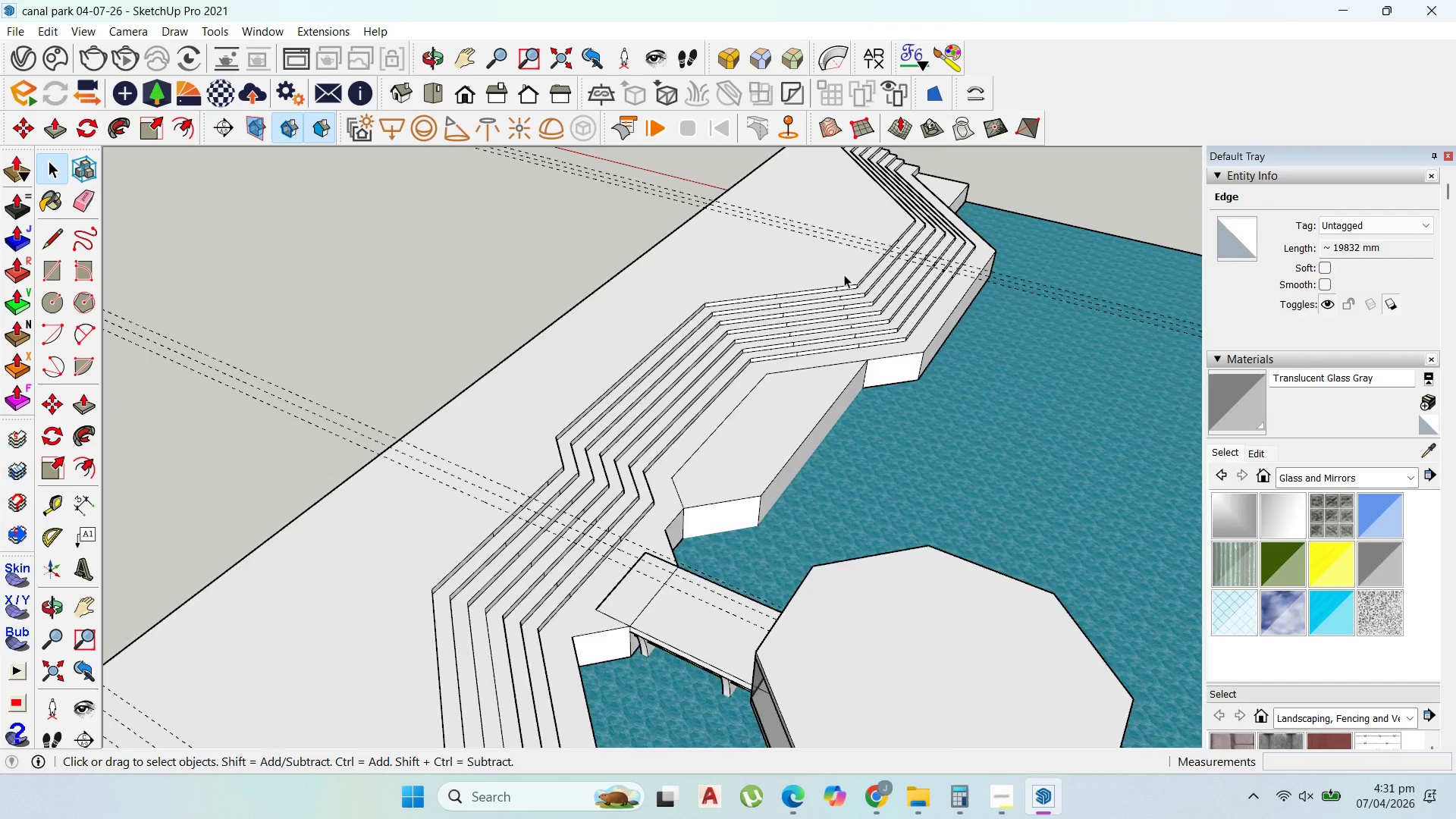 
scroll: coordinate [872, 279], scroll_direction: down, amount: 12.0
 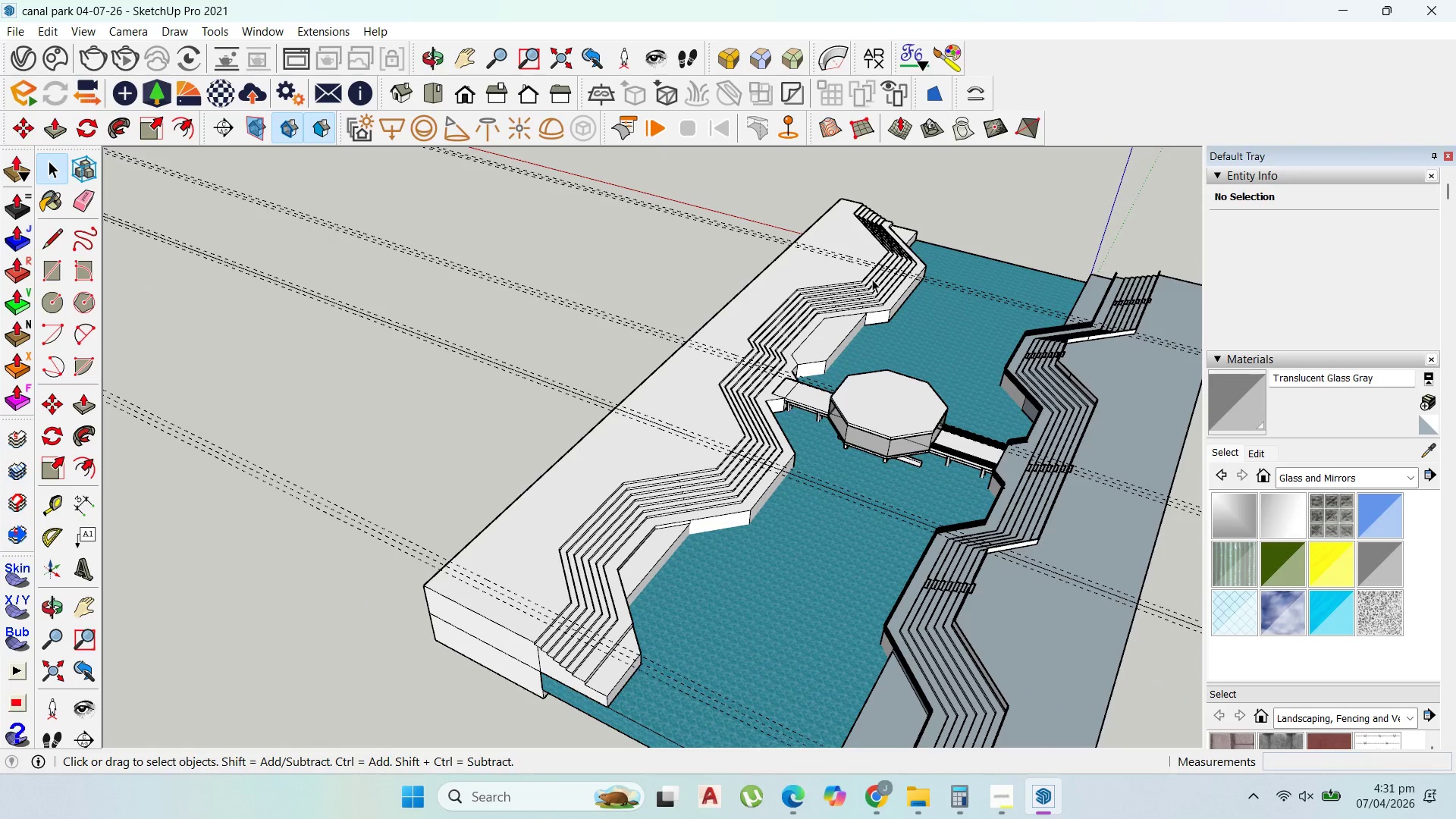 
wait(5.91)
 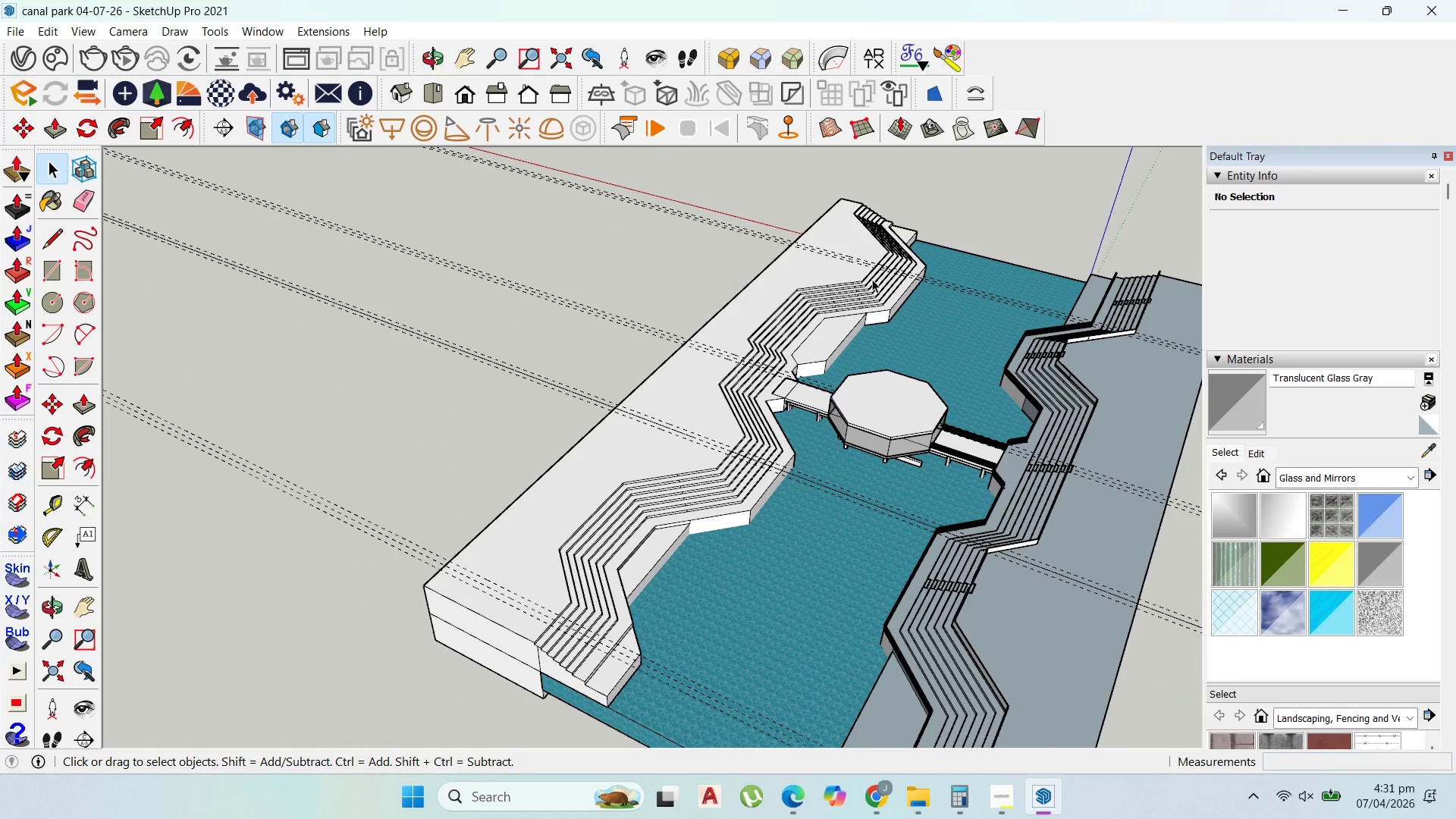 
scroll: coordinate [841, 243], scroll_direction: up, amount: 15.0
 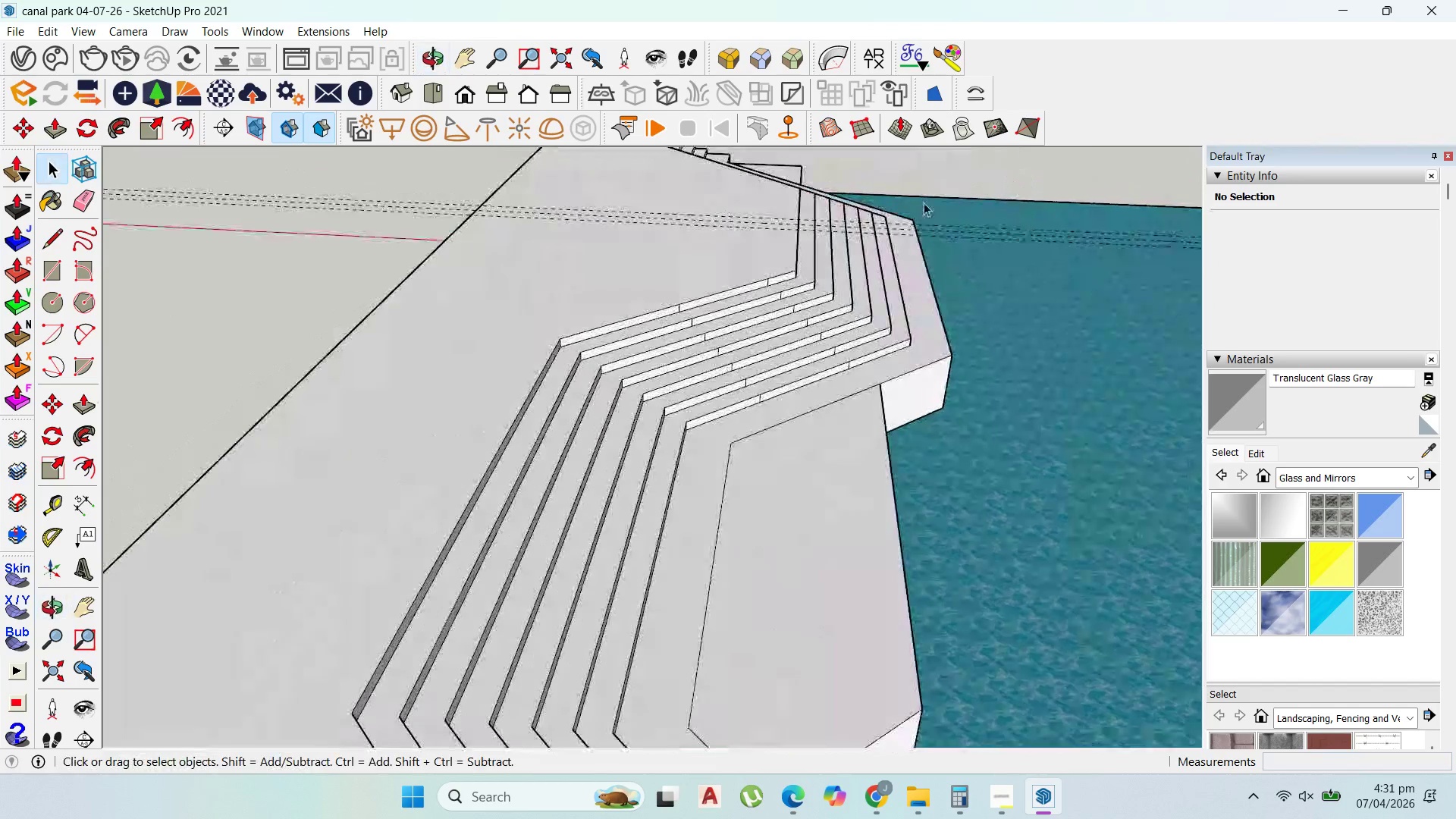 
scroll: coordinate [672, 267], scroll_direction: down, amount: 8.0
 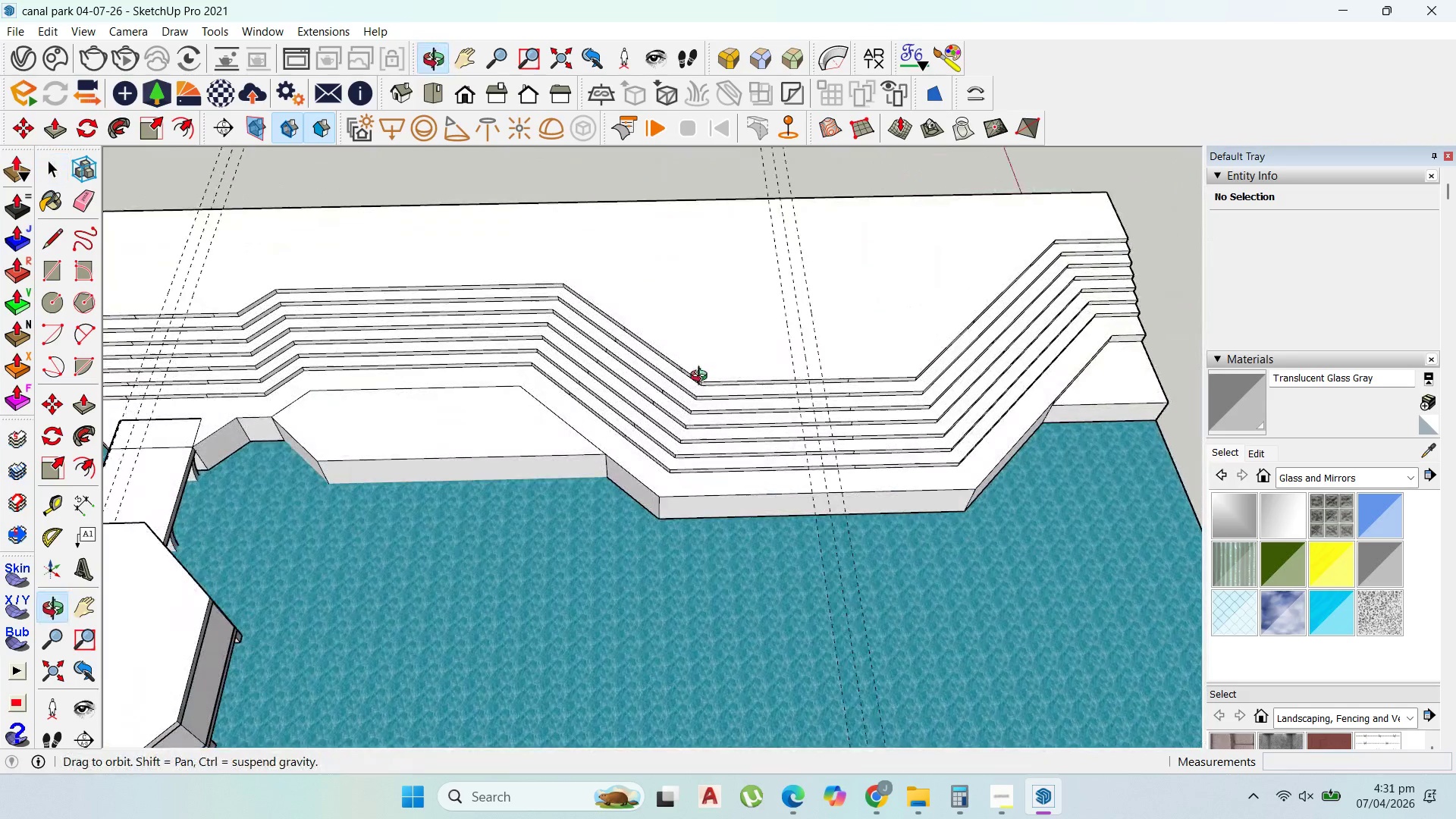 
scroll: coordinate [800, 364], scroll_direction: up, amount: 3.0
 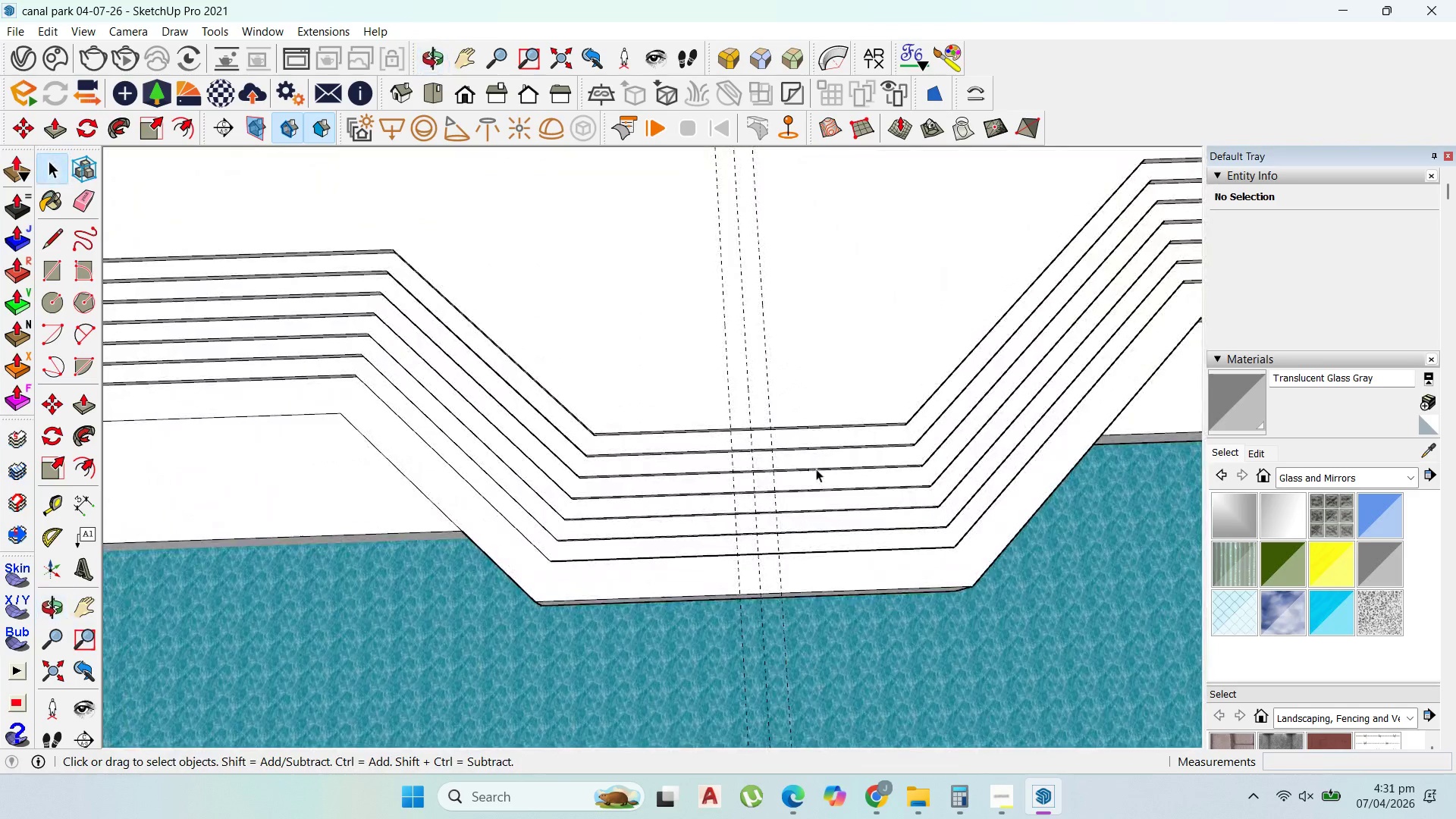 
left_click([858, 385])
 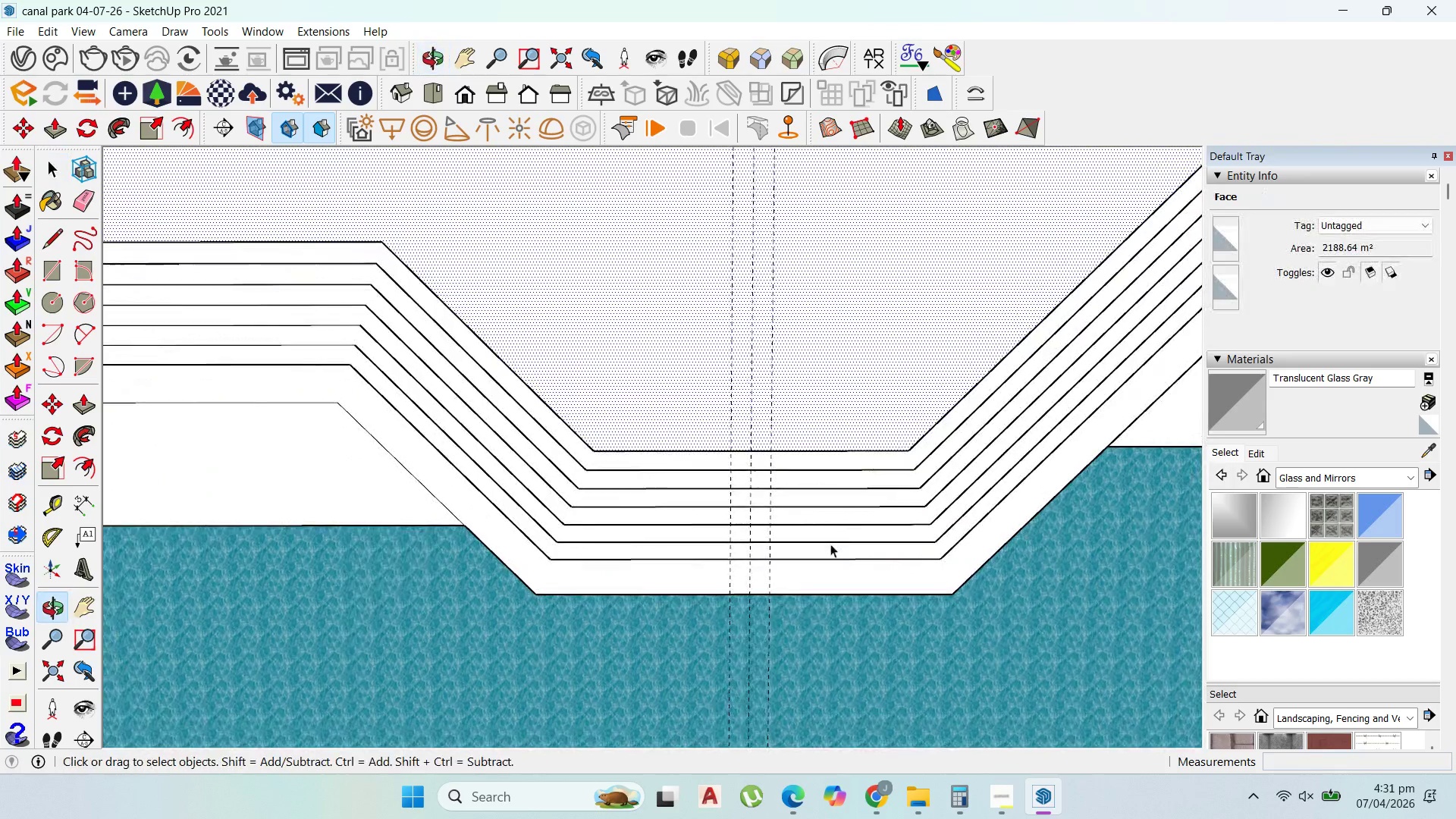 
scroll: coordinate [742, 425], scroll_direction: down, amount: 5.0